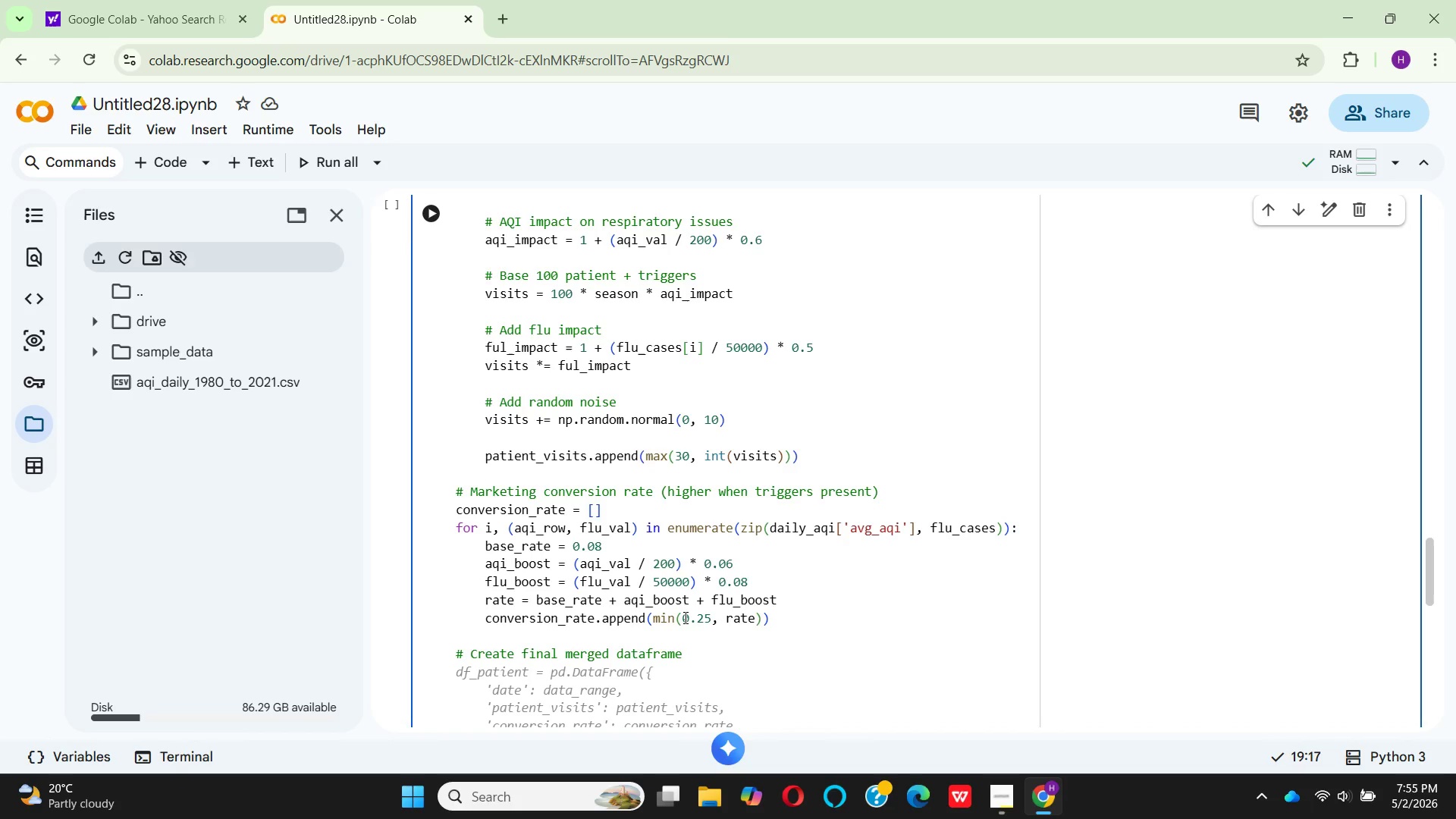 
type(df_mergged)
key(Backspace)
key(Backspace)
key(Backspace)
type(ed = dily_)
 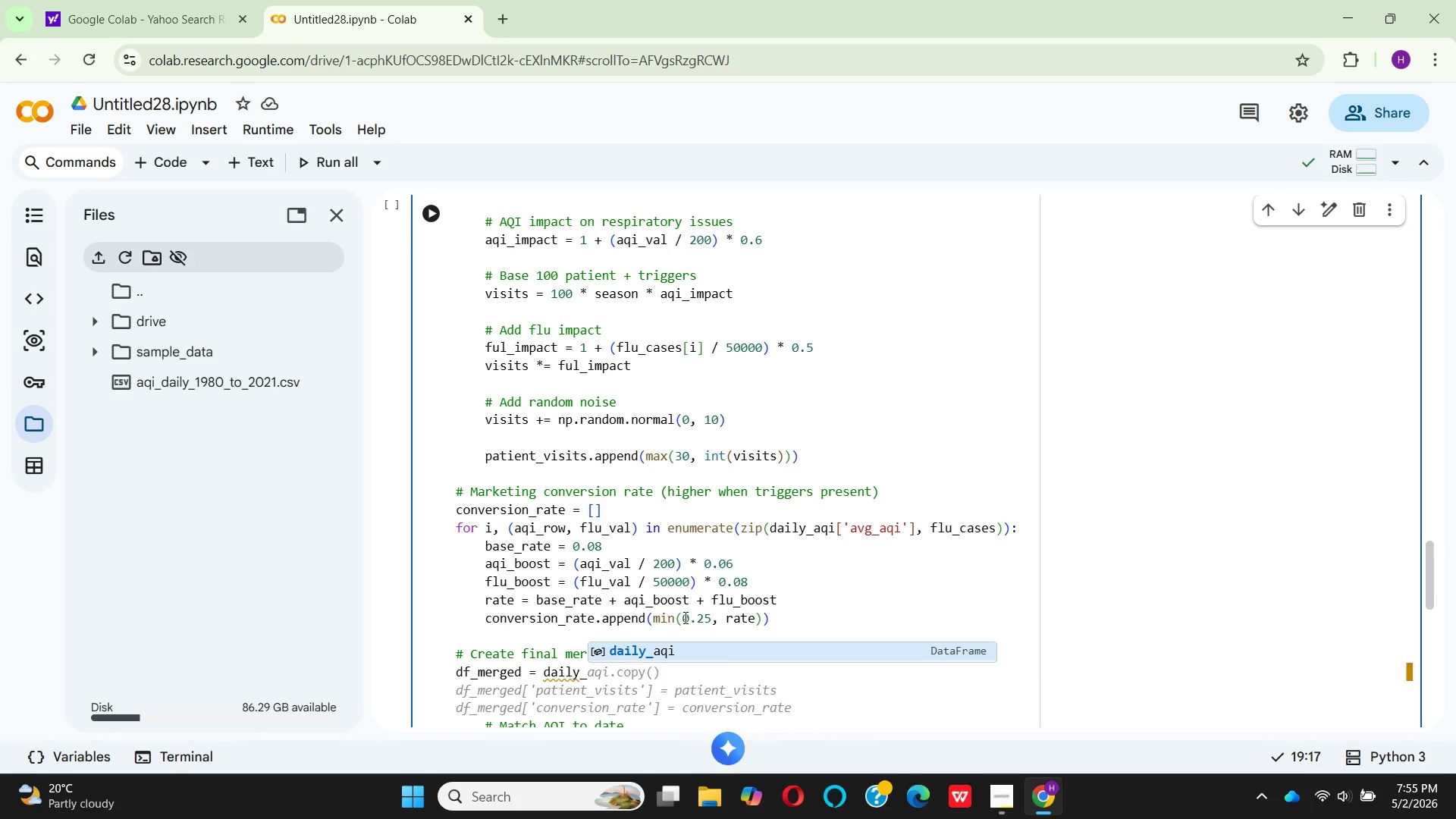 
 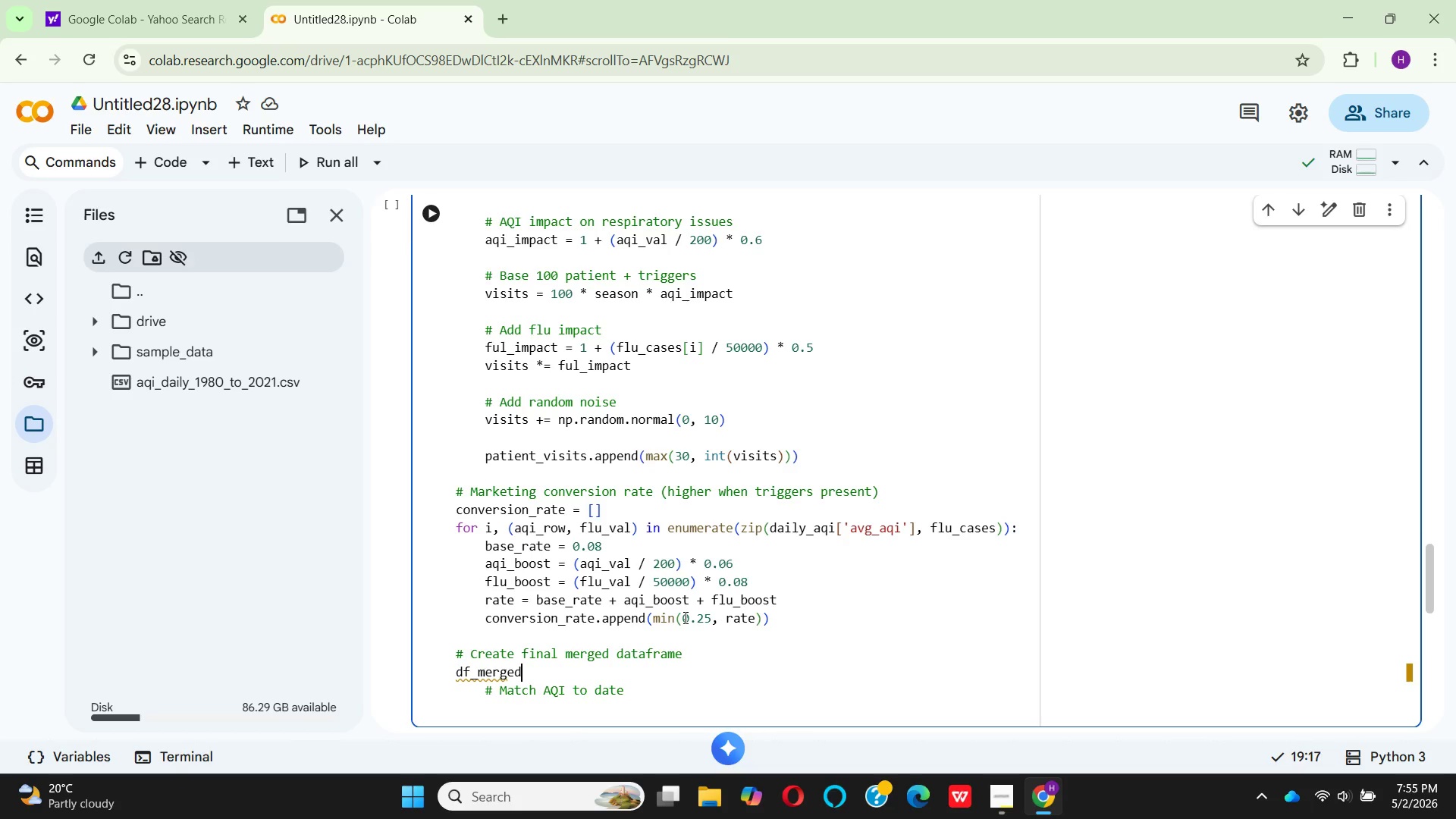 
hold_key(key=A, duration=0.31)
 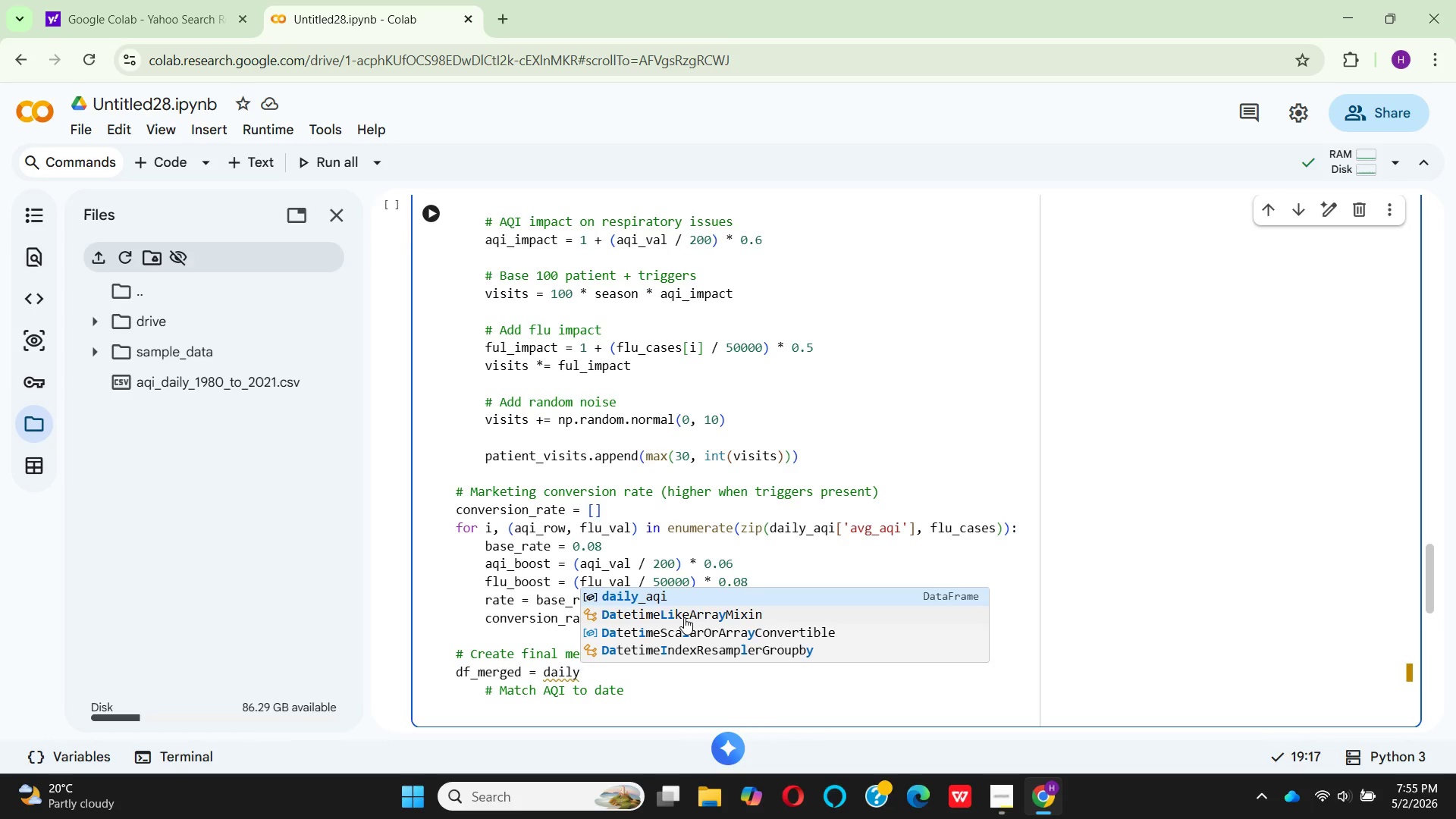 
key(Enter)
 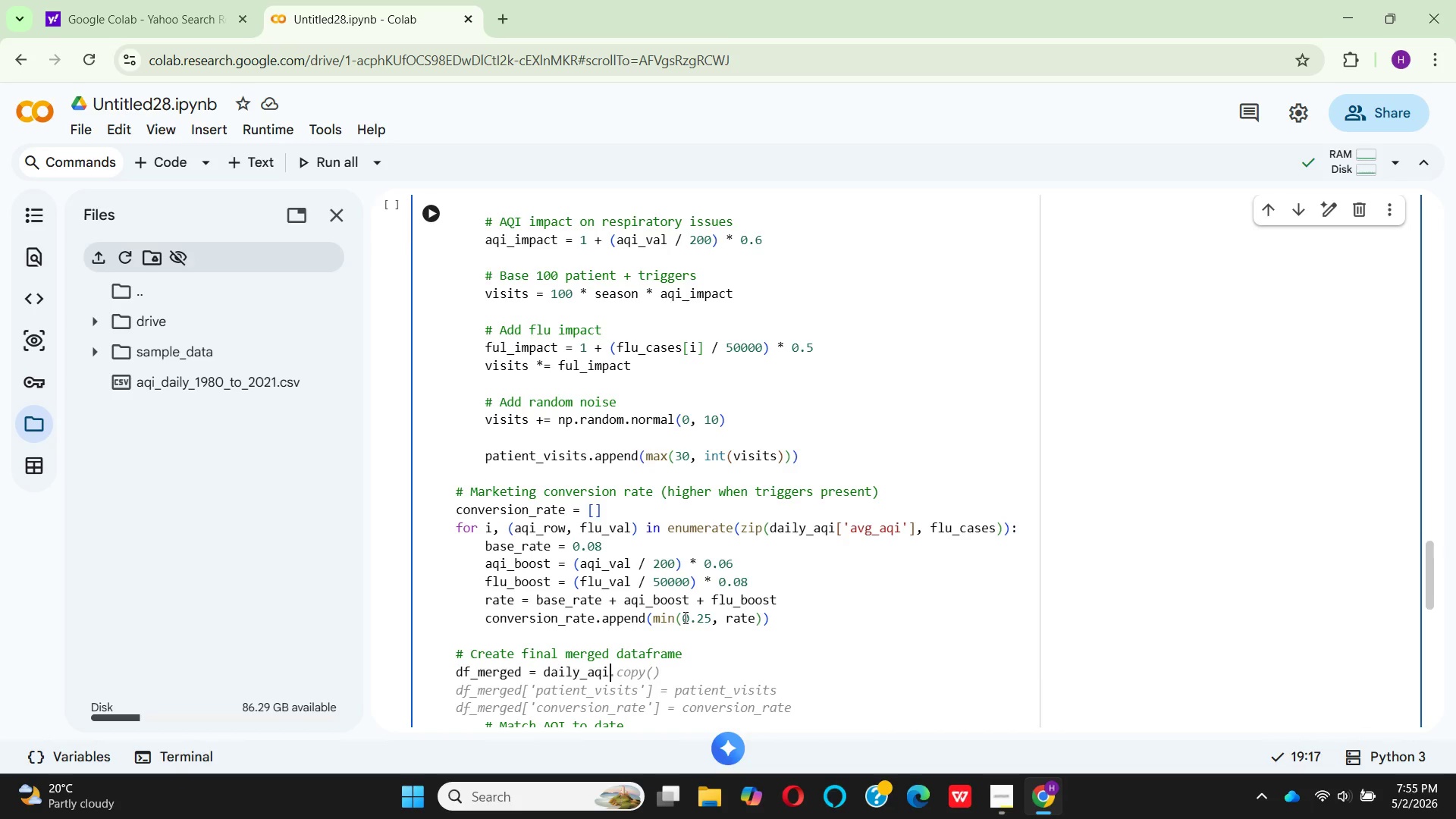 
type(.copy)
 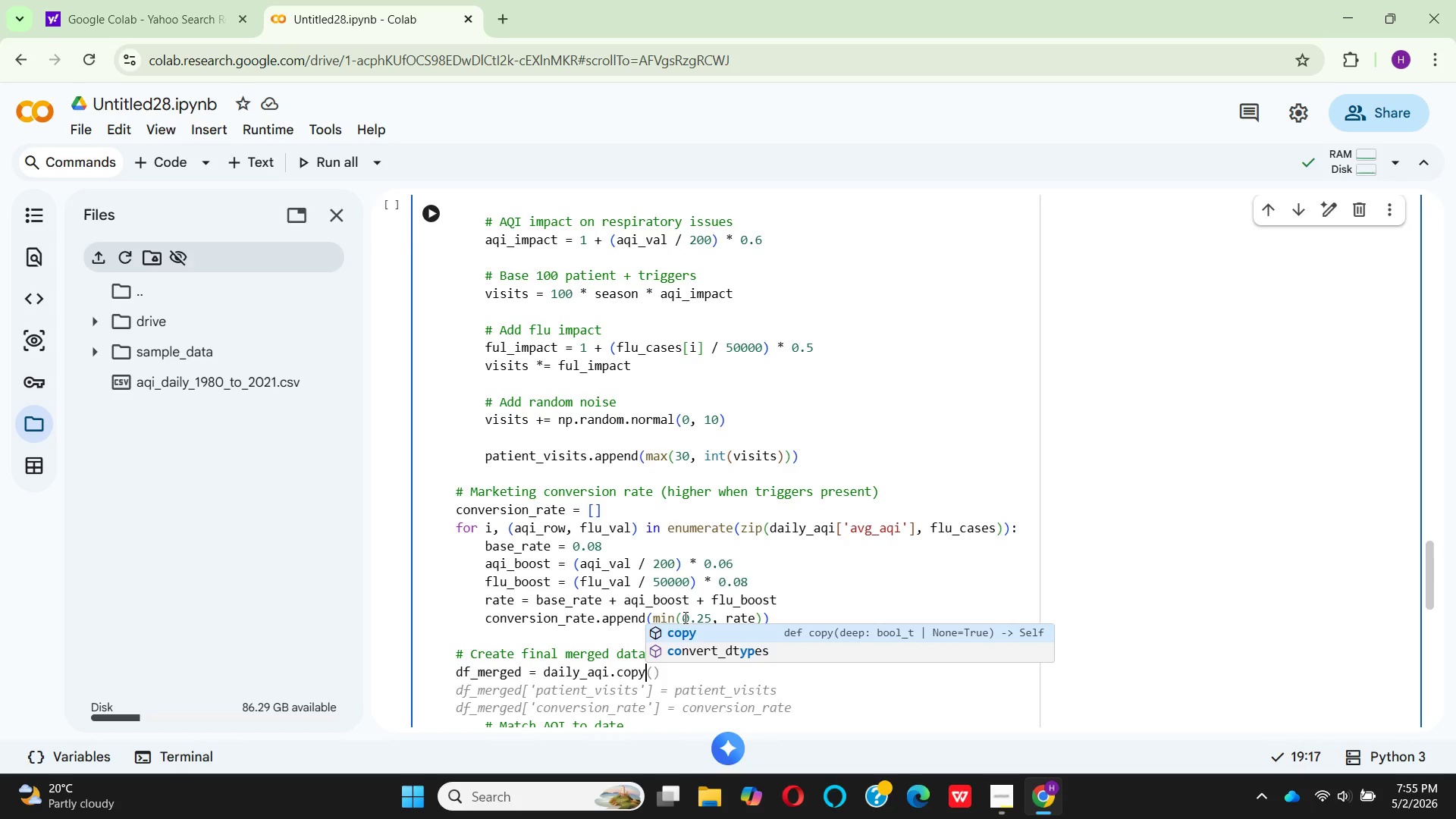 
key(Enter)
 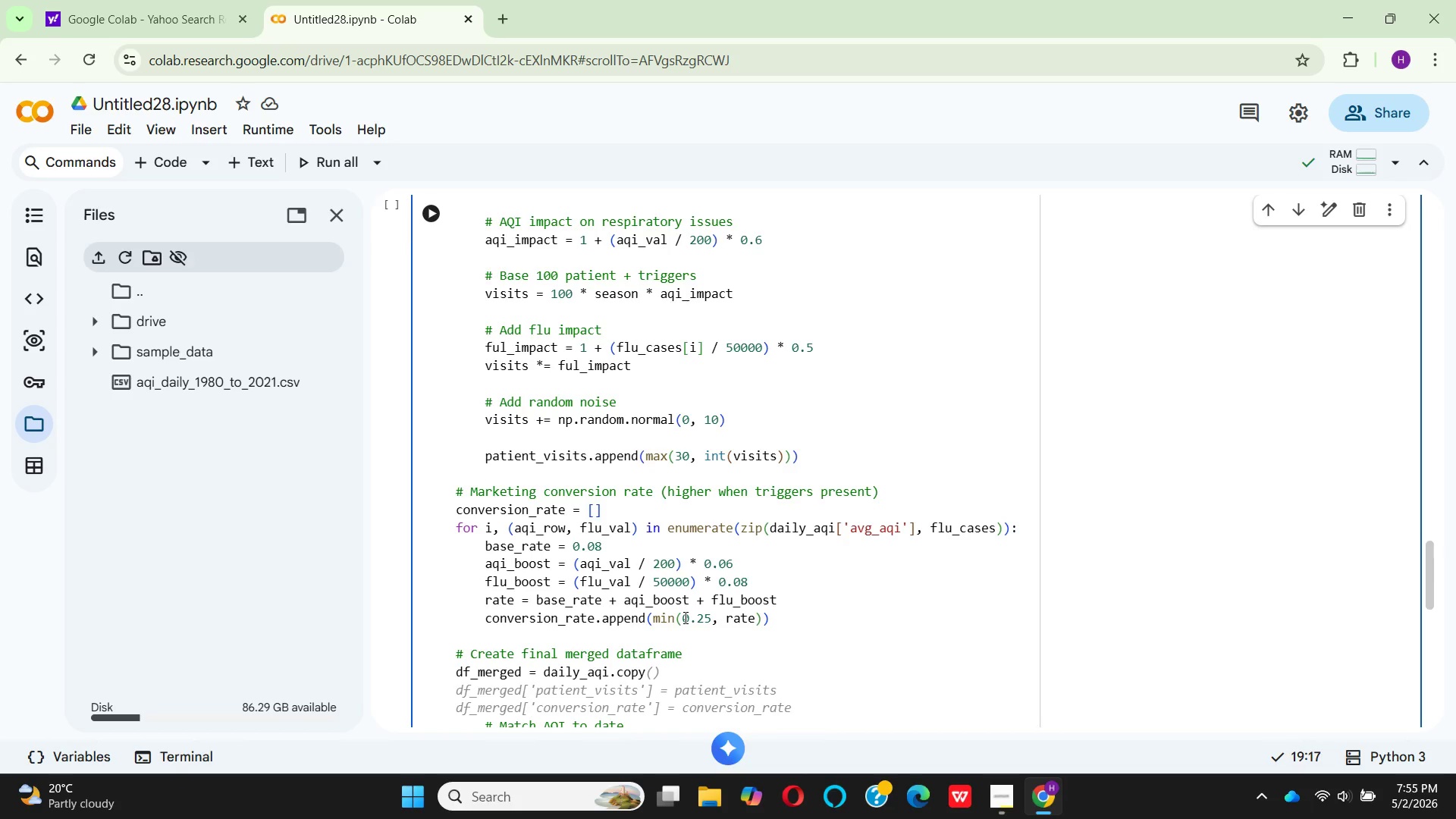 
key(Shift+9)
 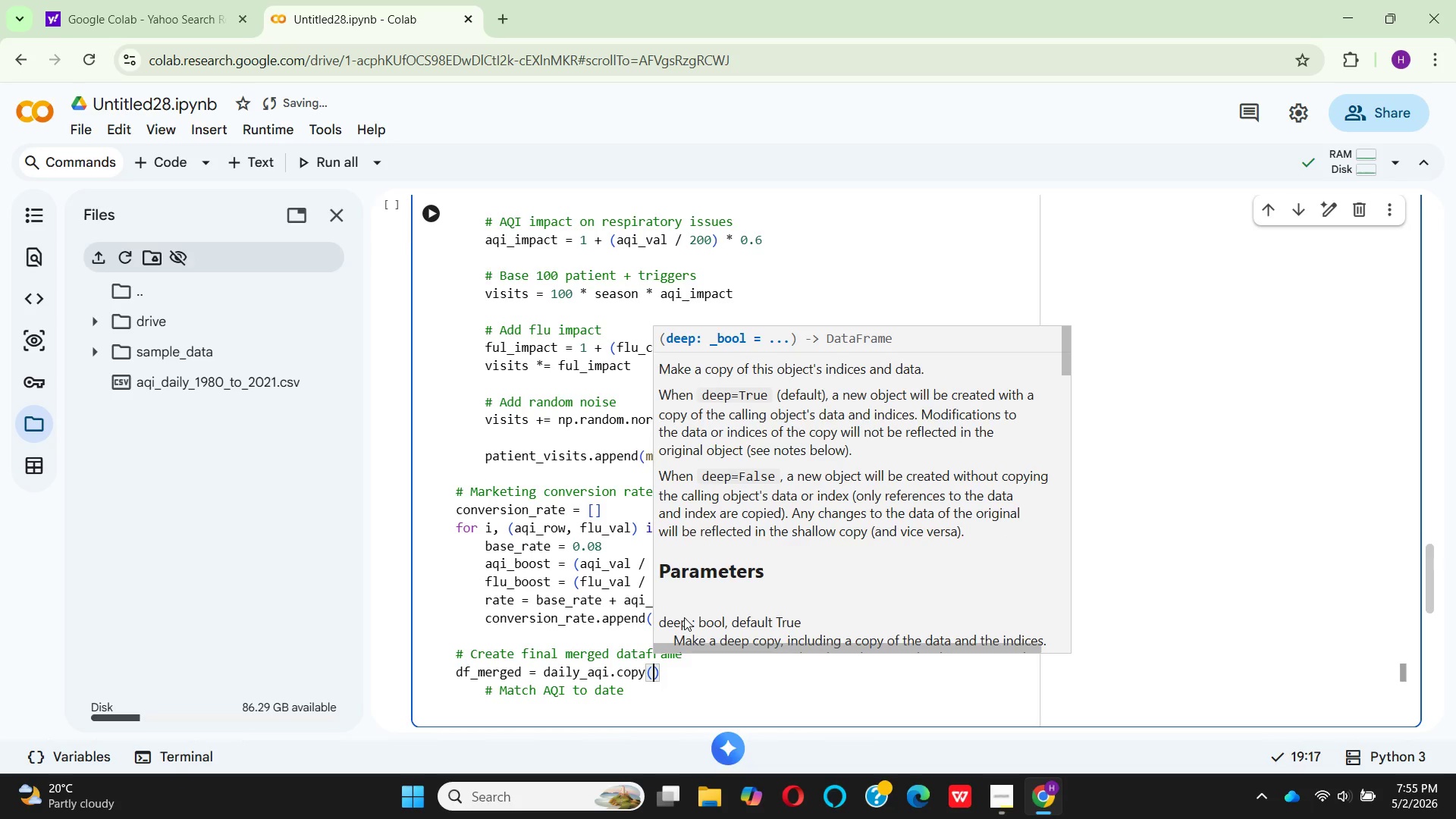 
key(ArrowRight)
 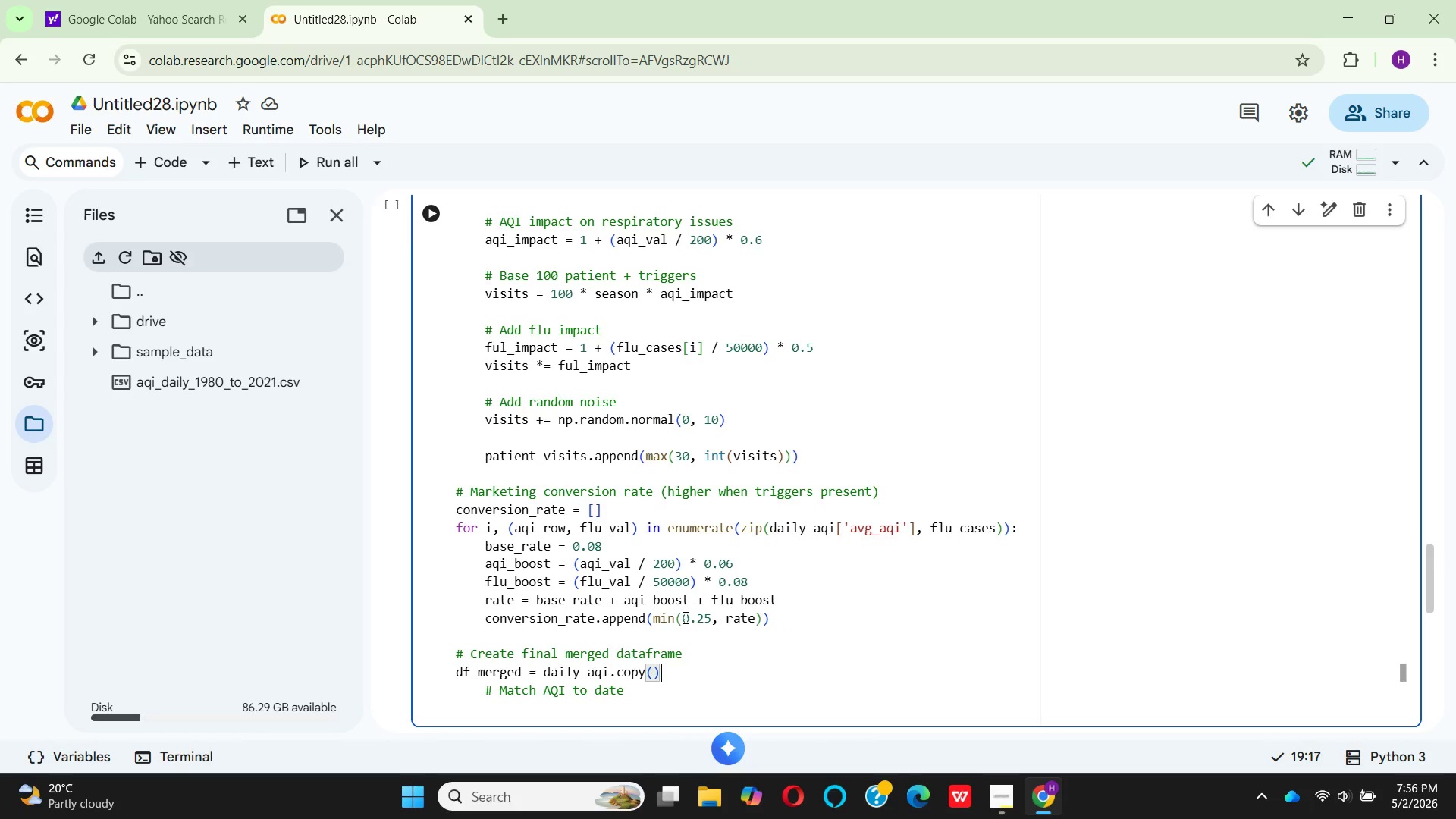 
key(Enter)
 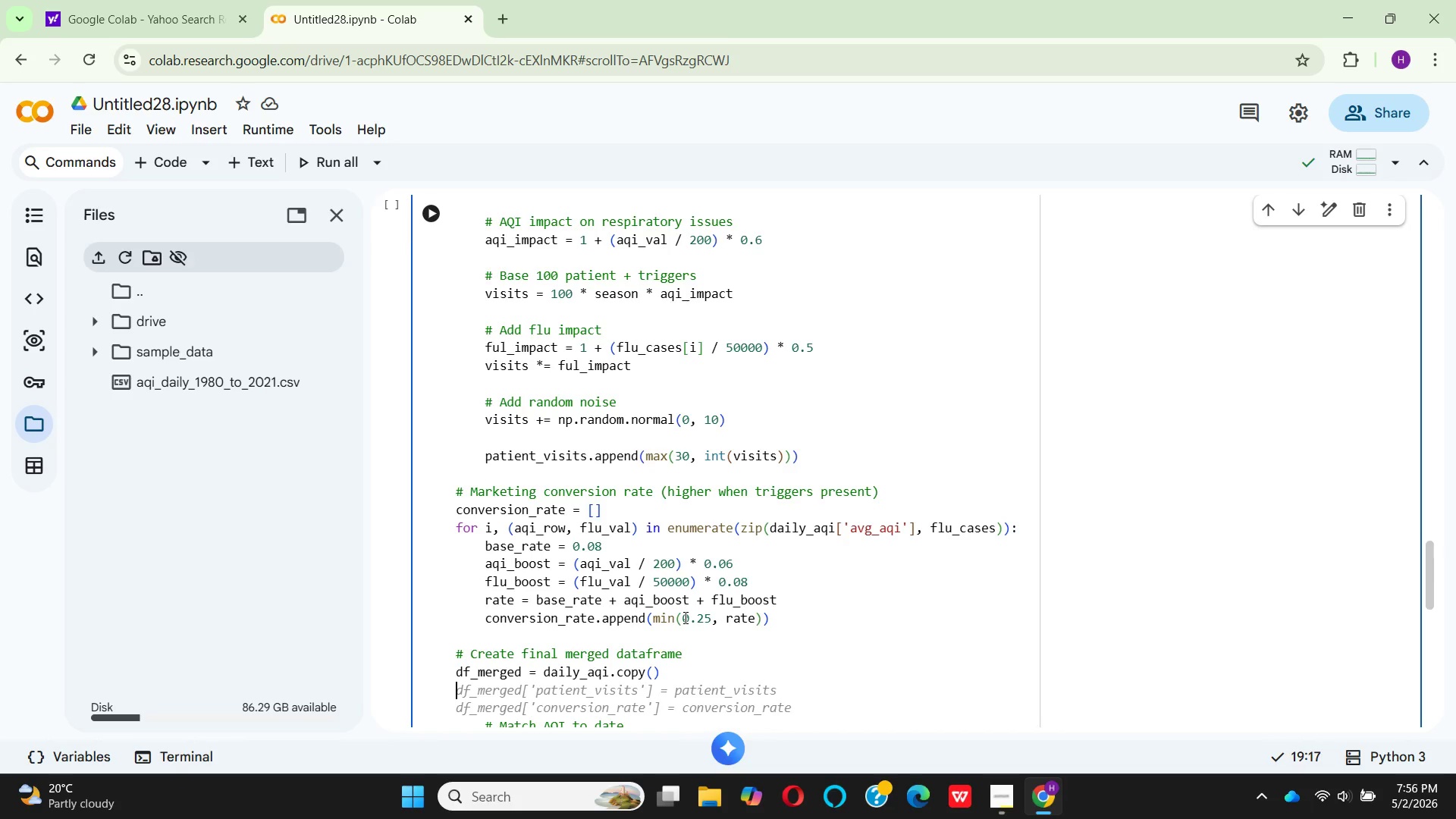 
wait(14.09)
 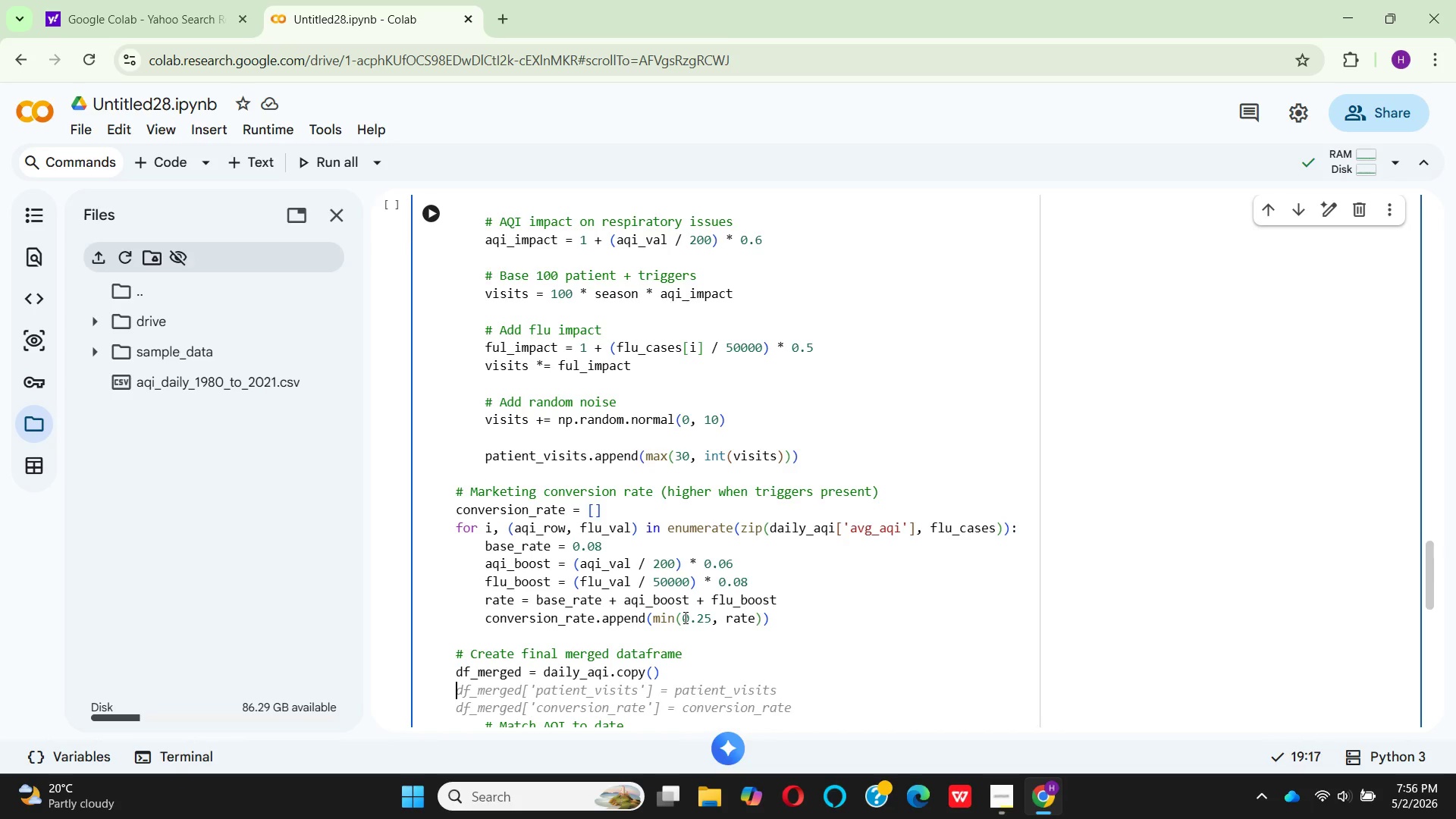 
mouse_move([548, 664])
 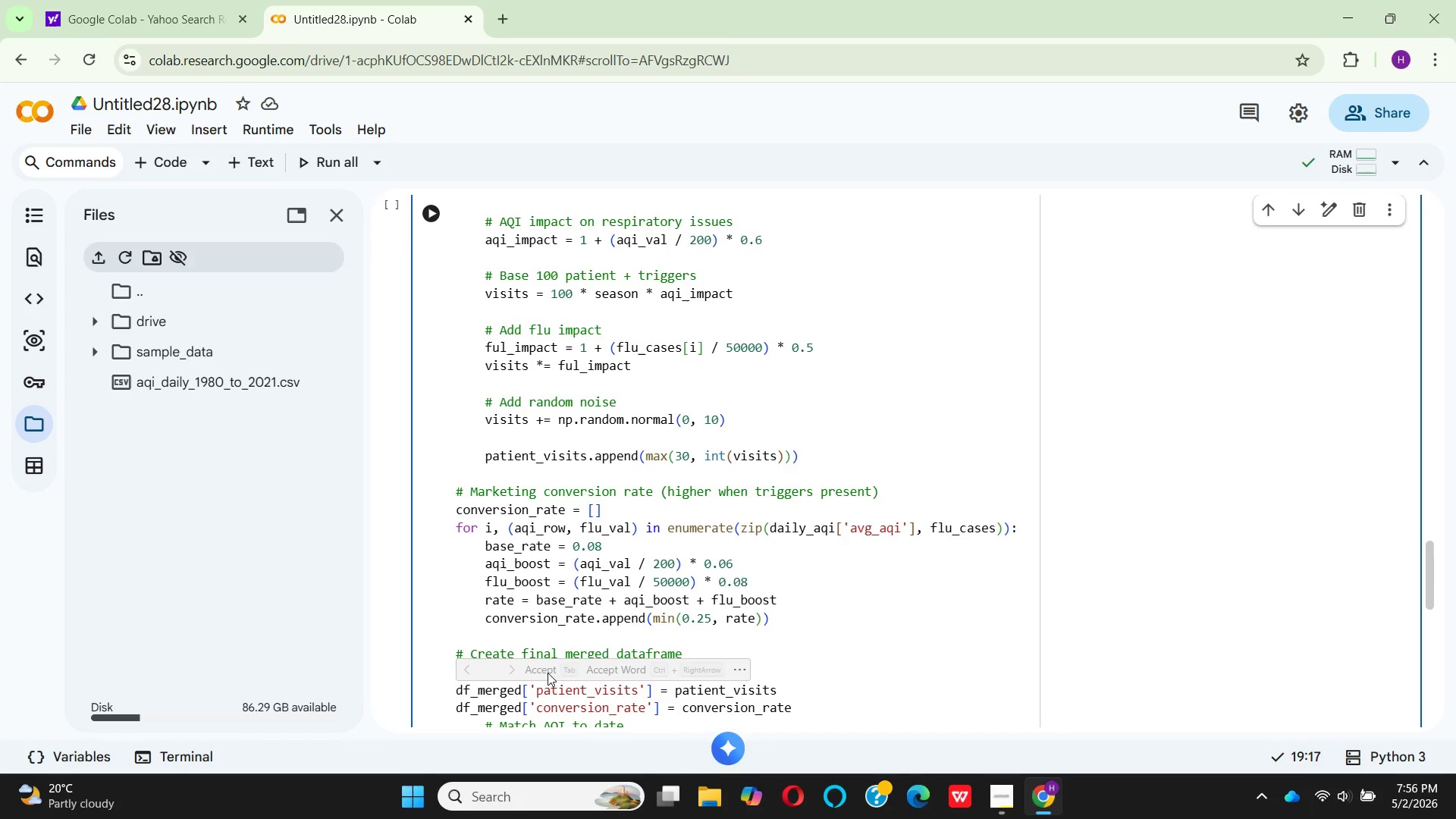 
scroll: coordinate [761, 651], scroll_direction: down, amount: 3.0
 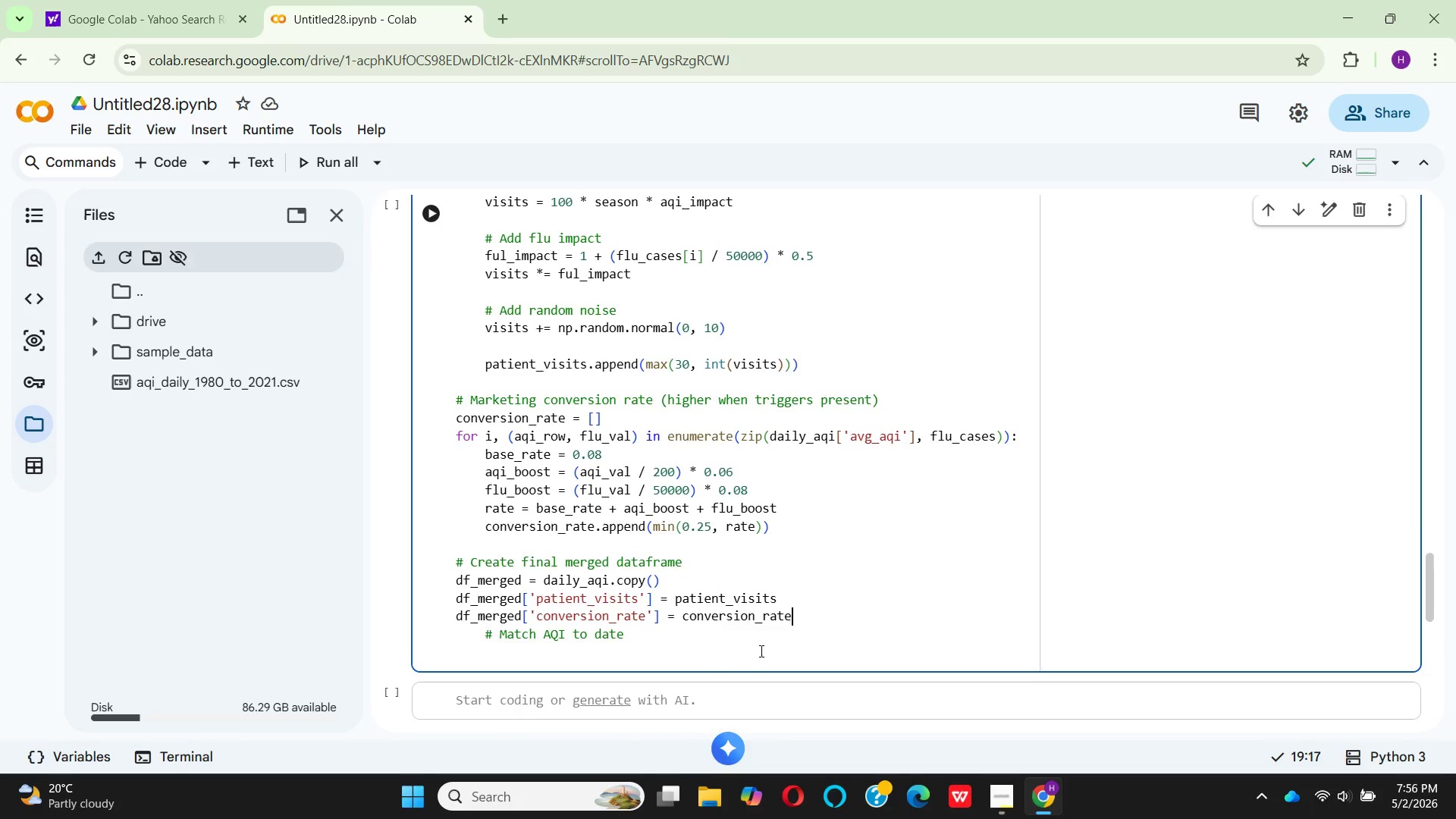 
mouse_move([545, 599])
 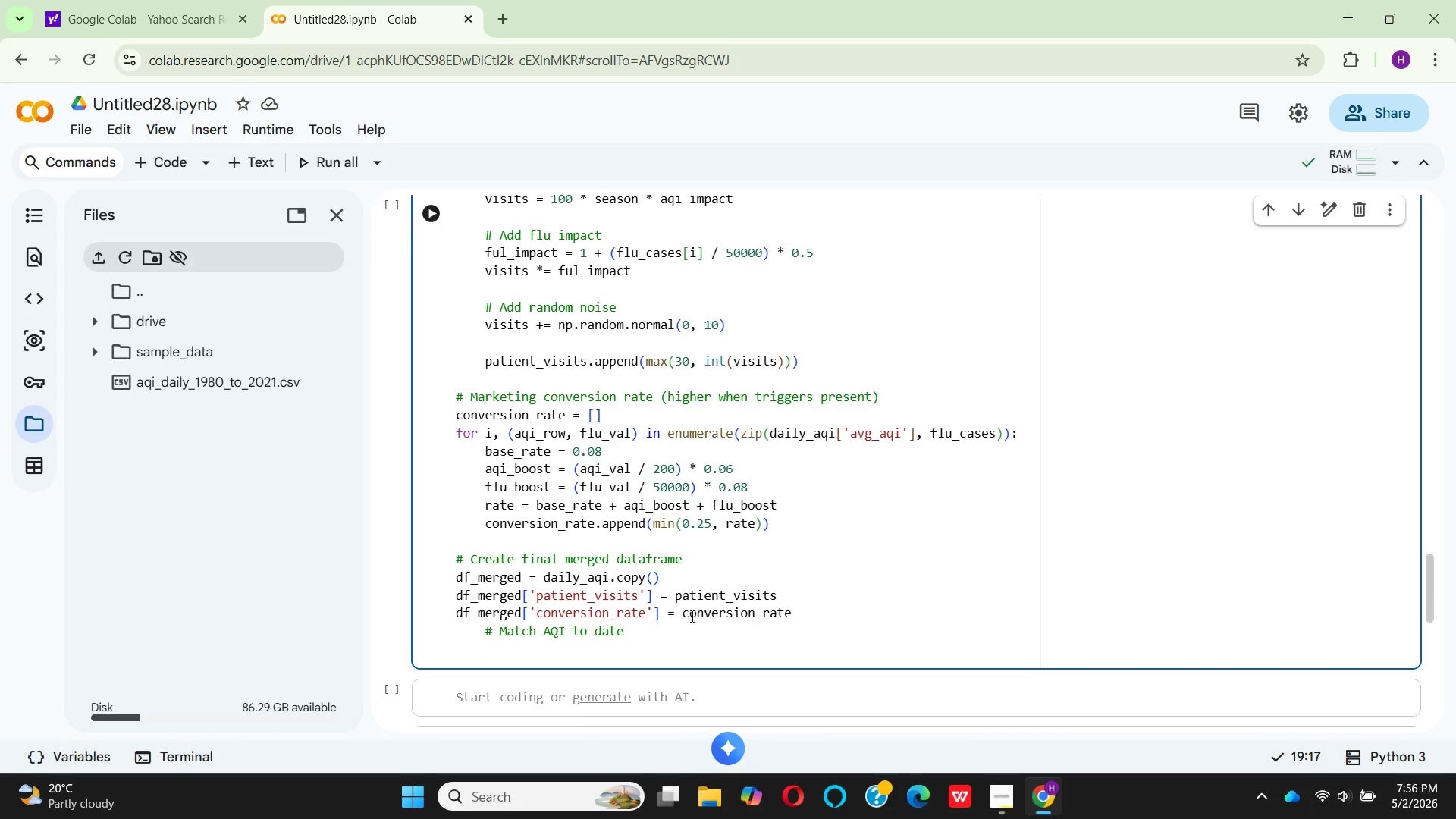 
wait(8.81)
 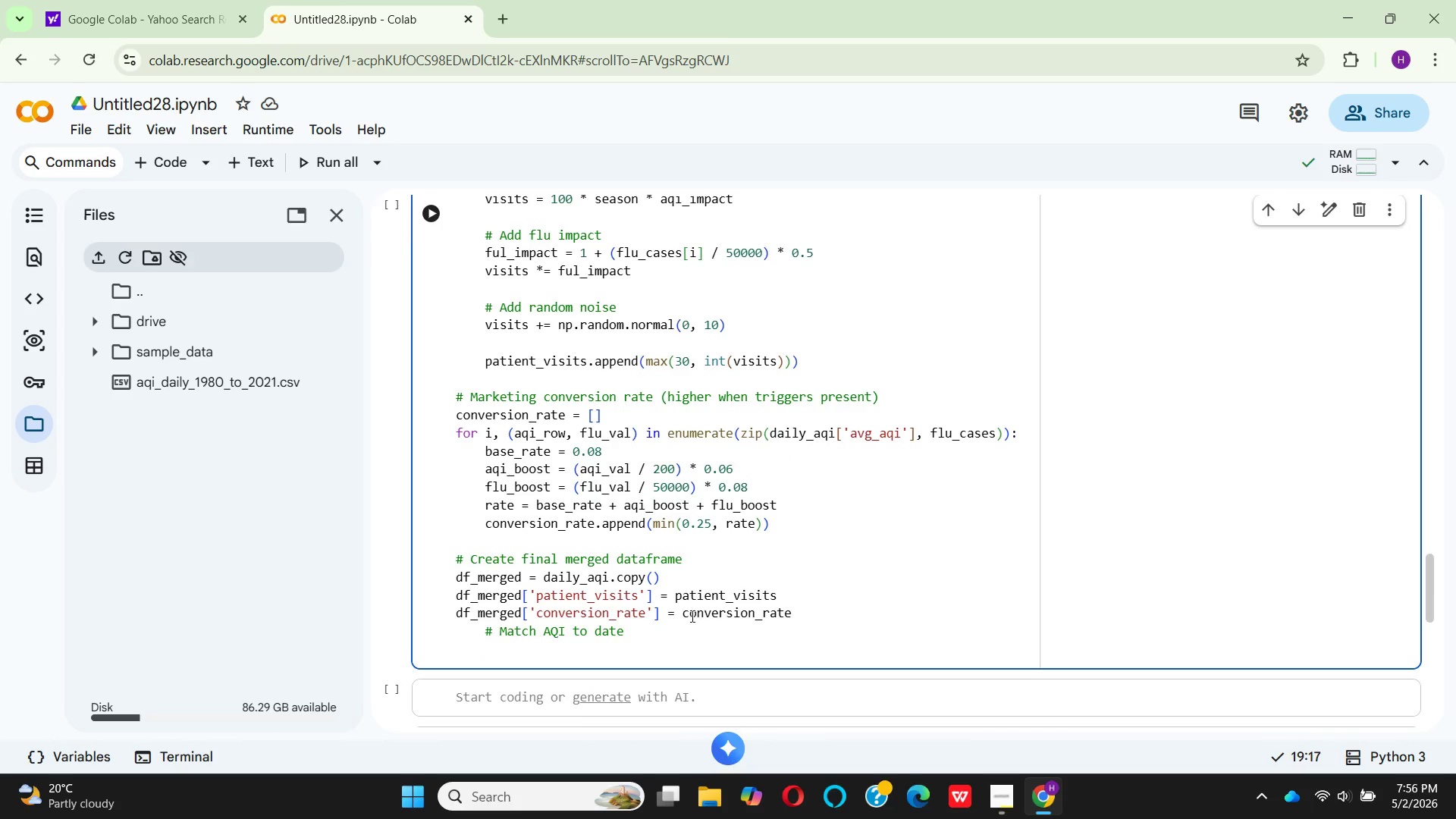 
left_click([673, 581])
 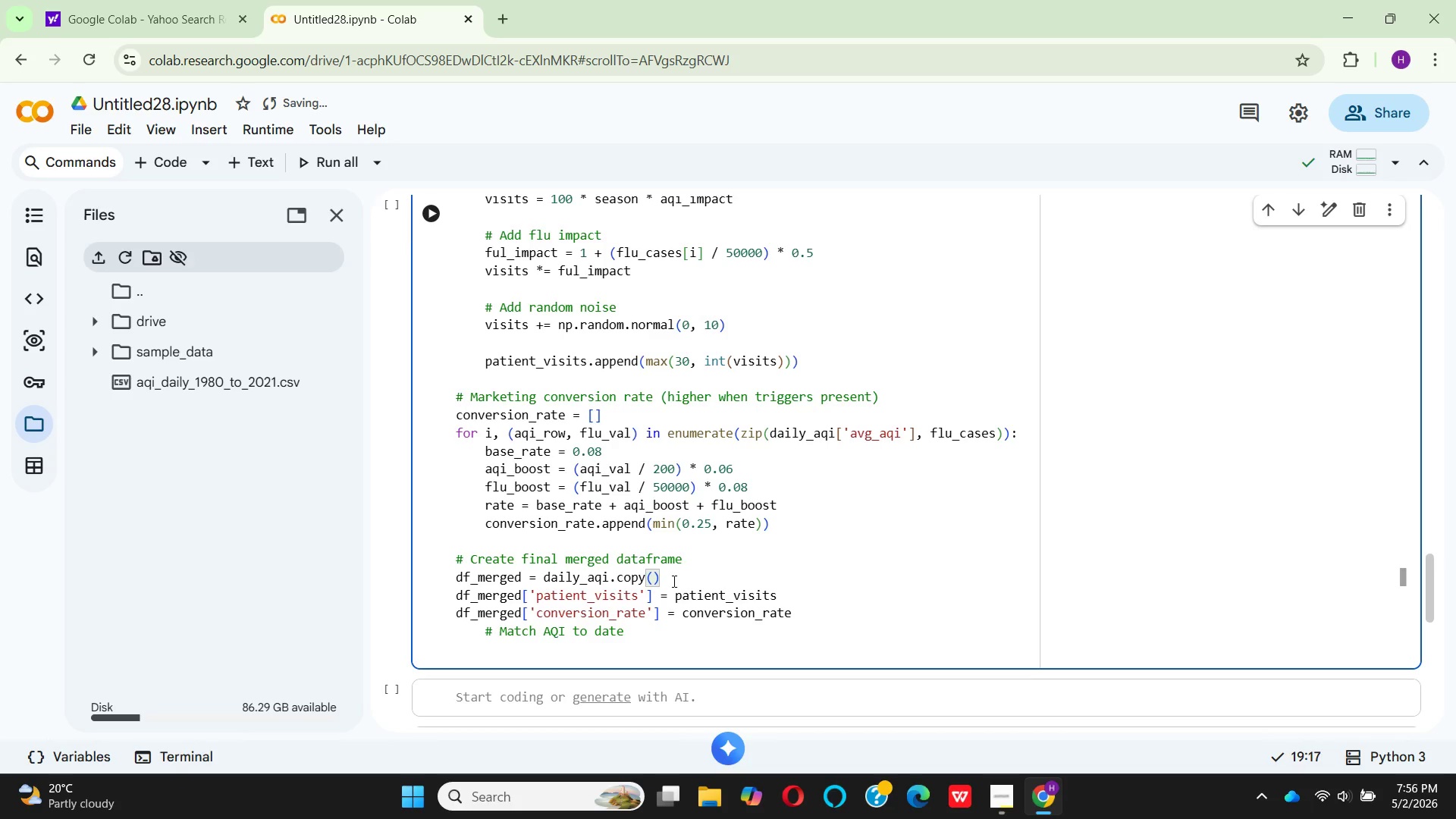 
key(Enter)
 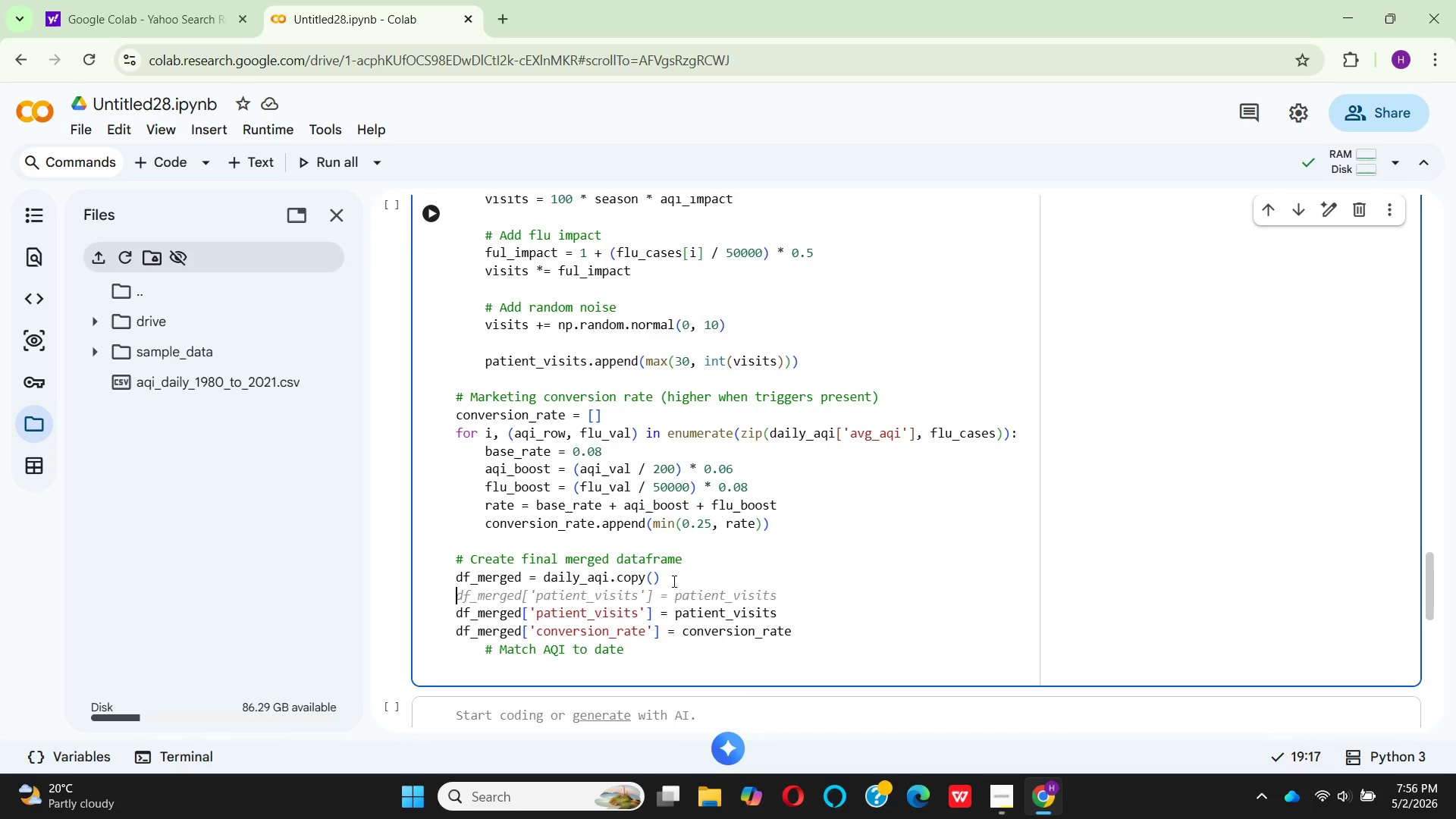 
type(df_)
 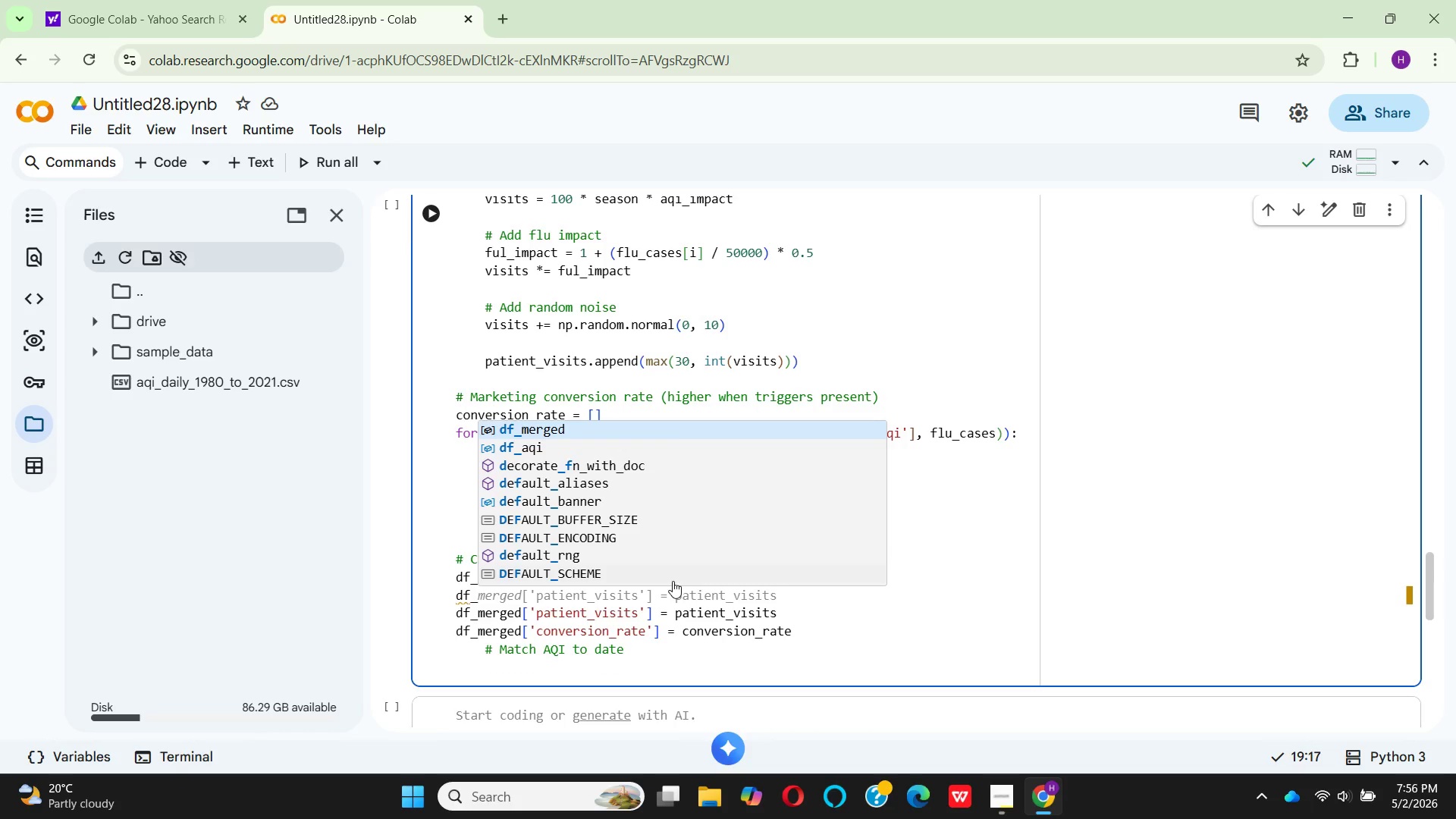 
key(Enter)
 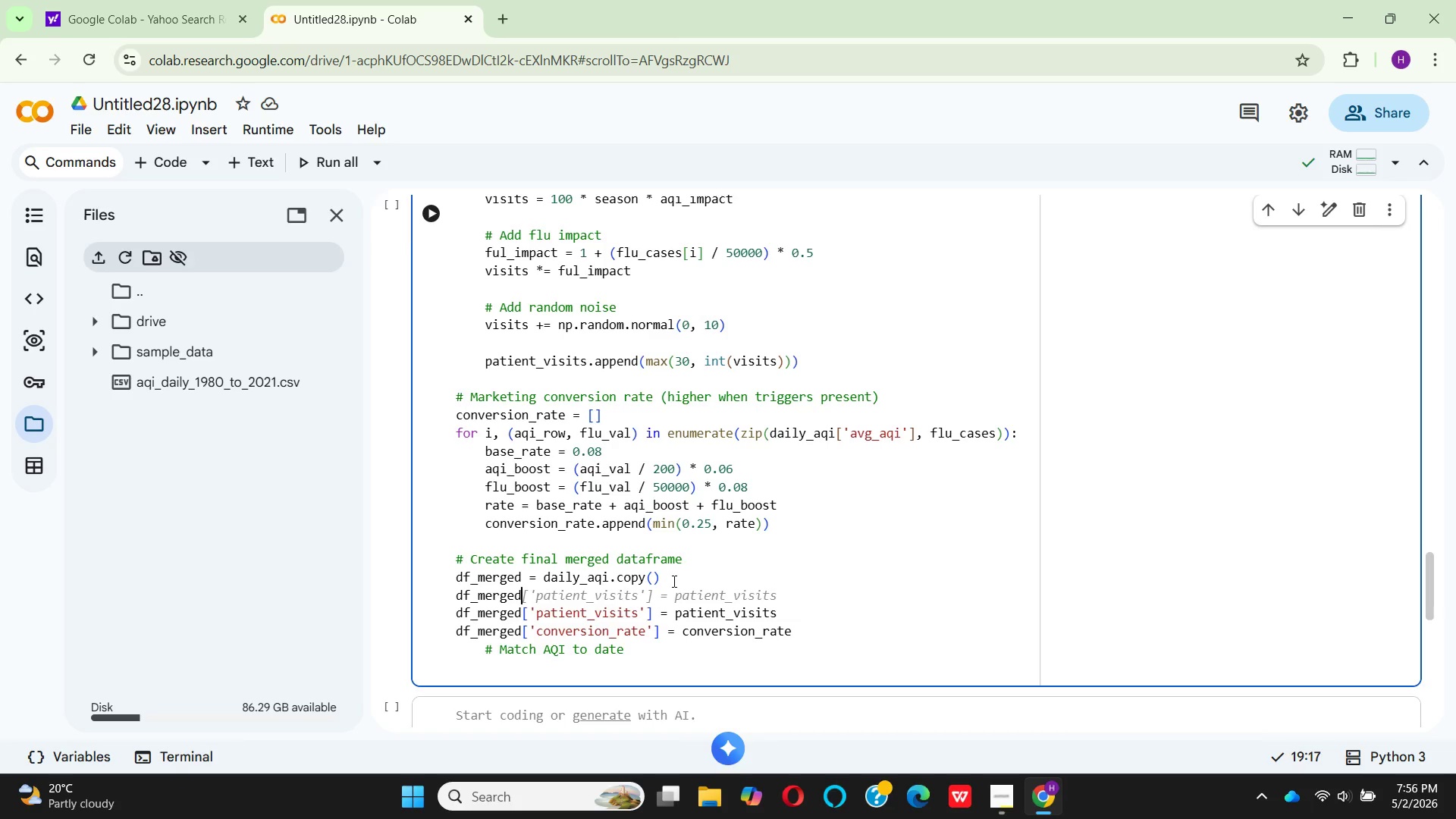 
key(BracketLeft)
 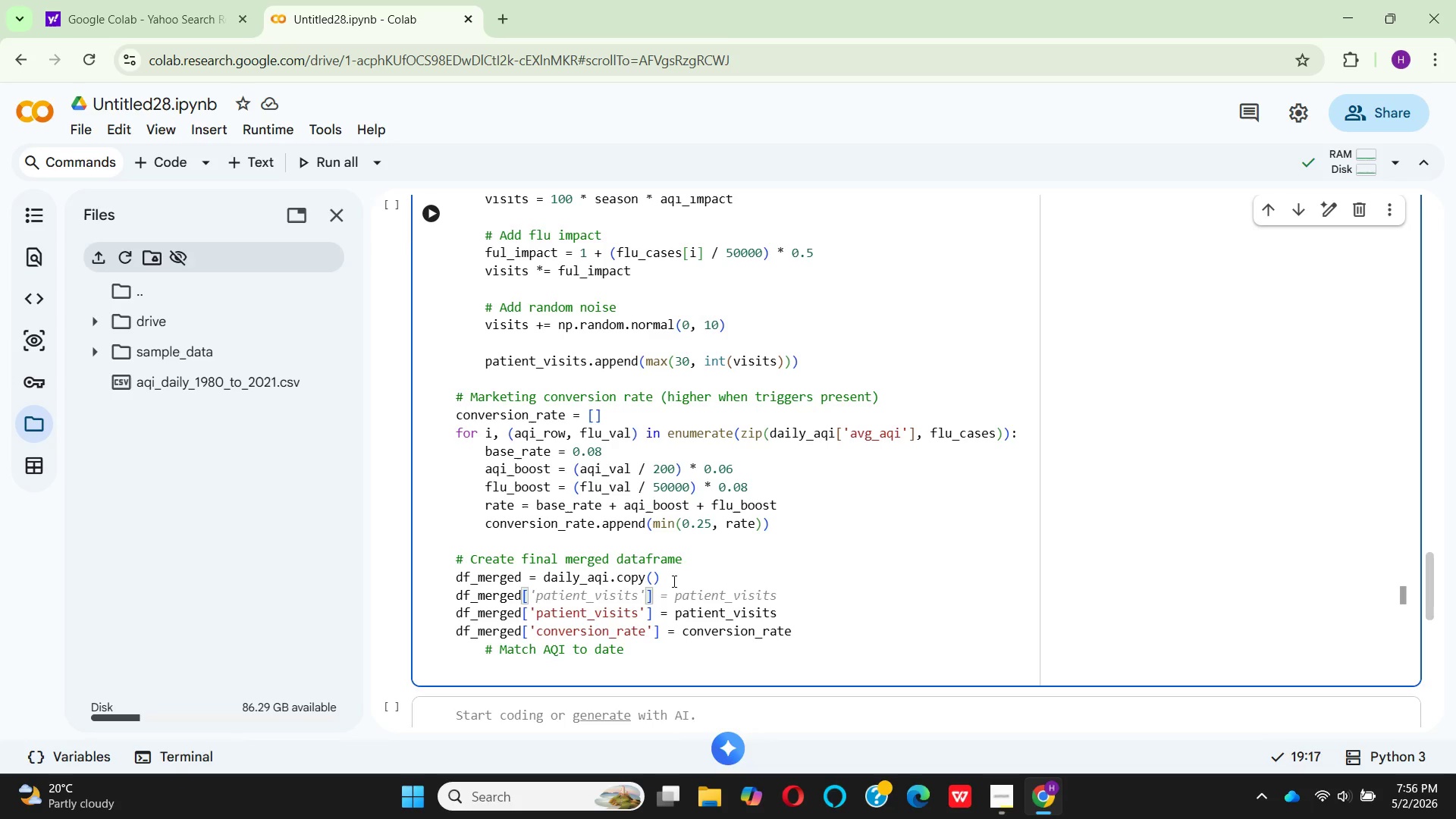 
key(Quote)
 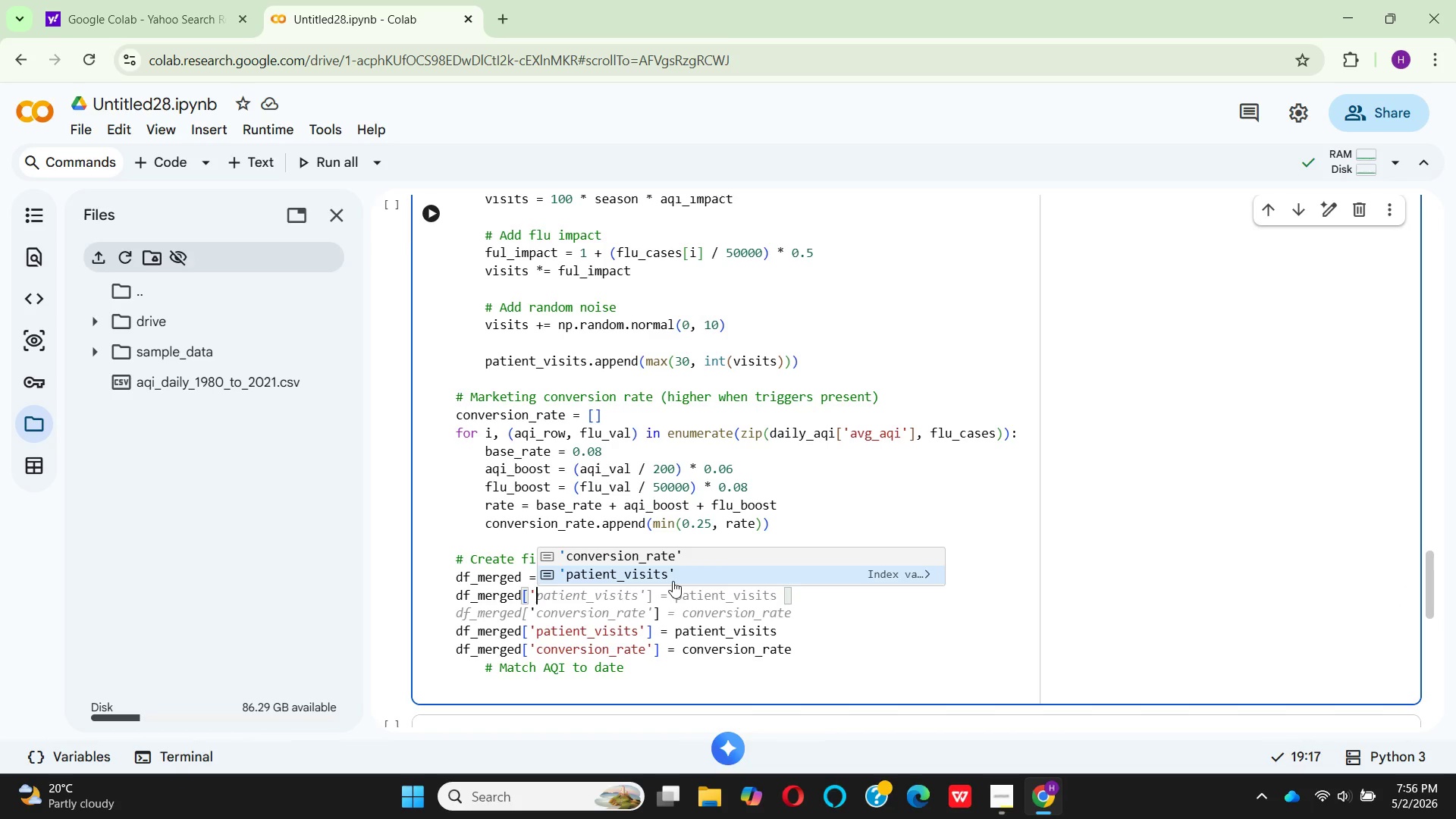 
type(flu)
 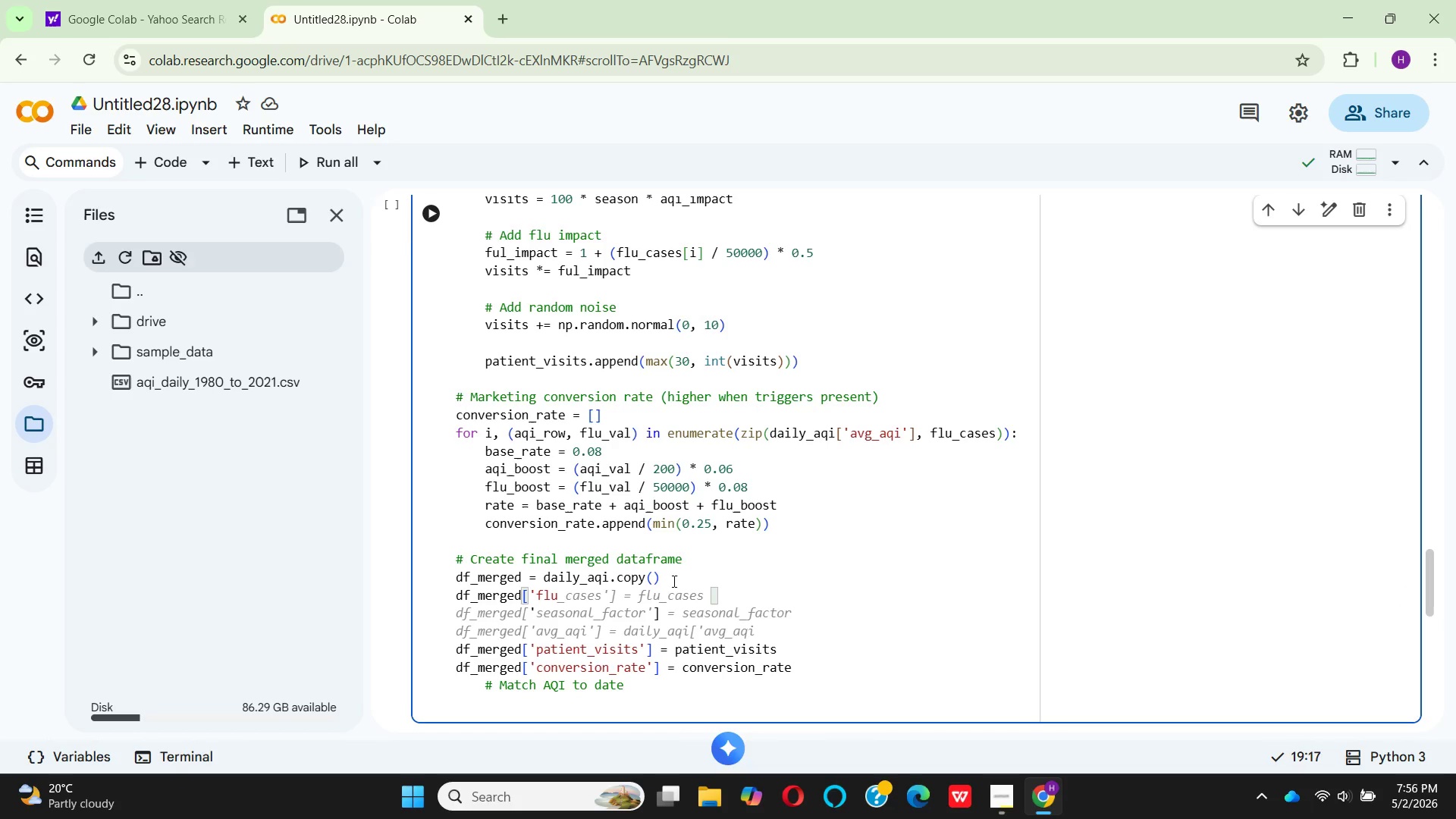 
wait(5.2)
 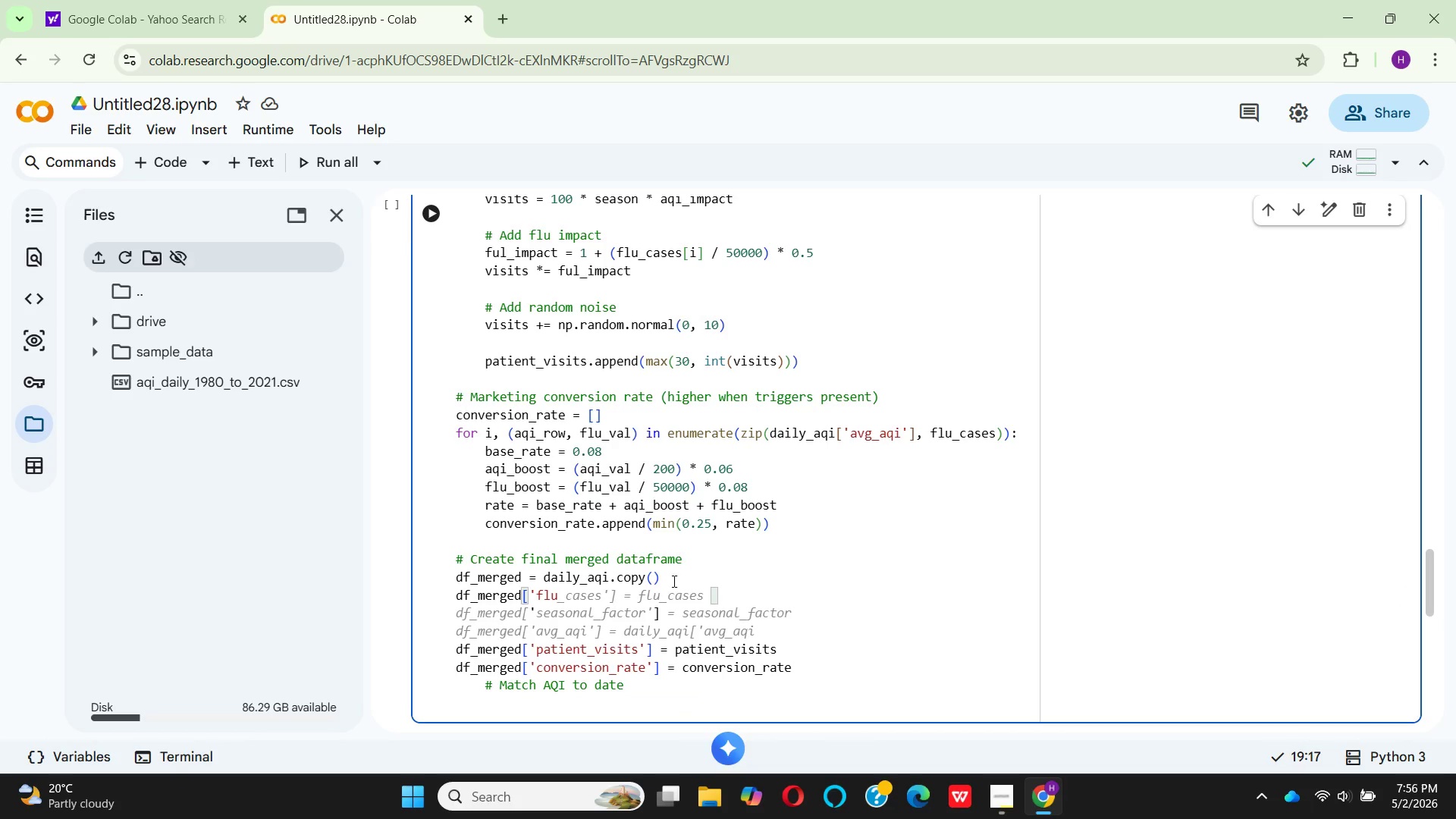 
key(Shift+Minus)
 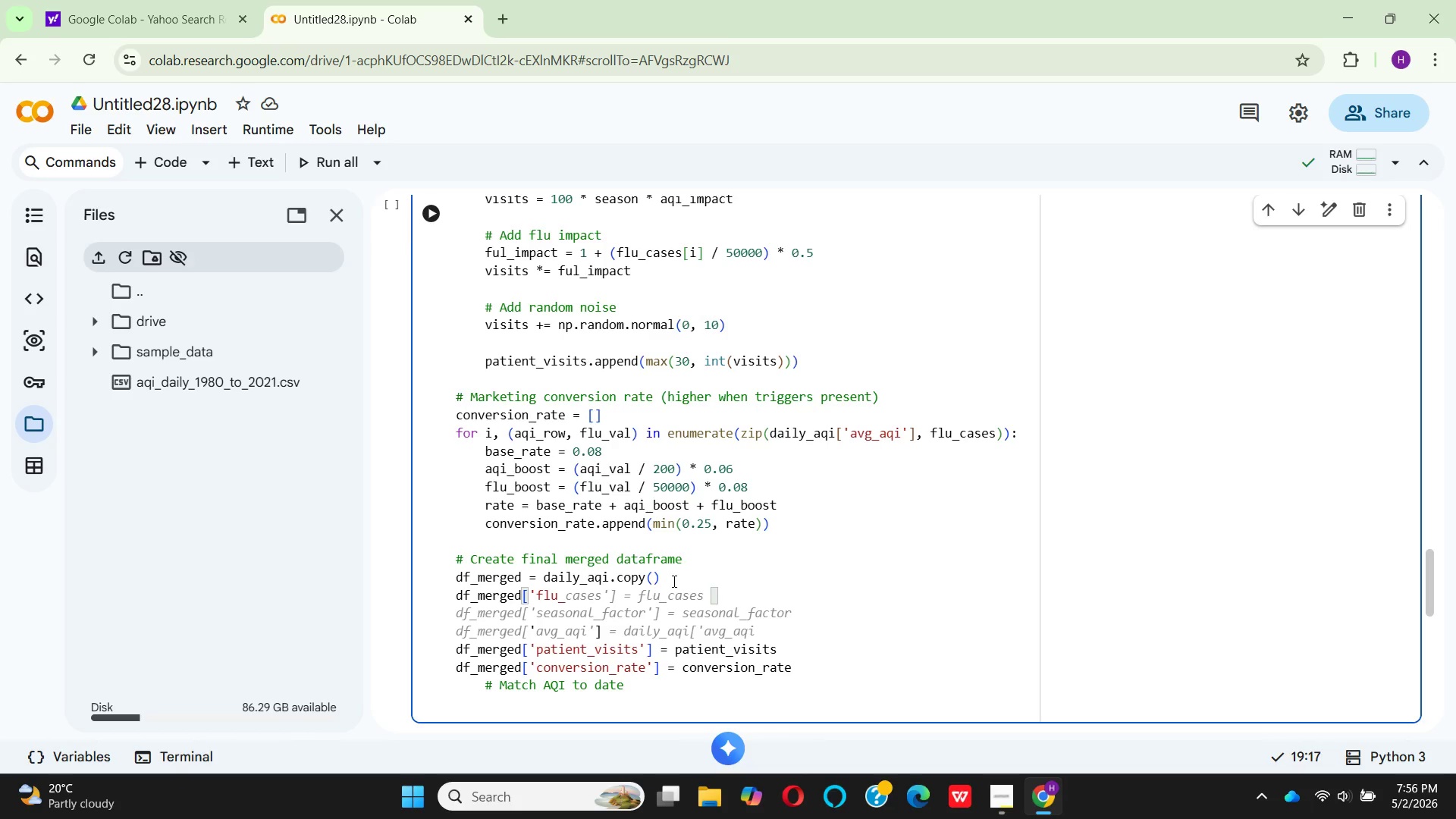 
type(cases)
 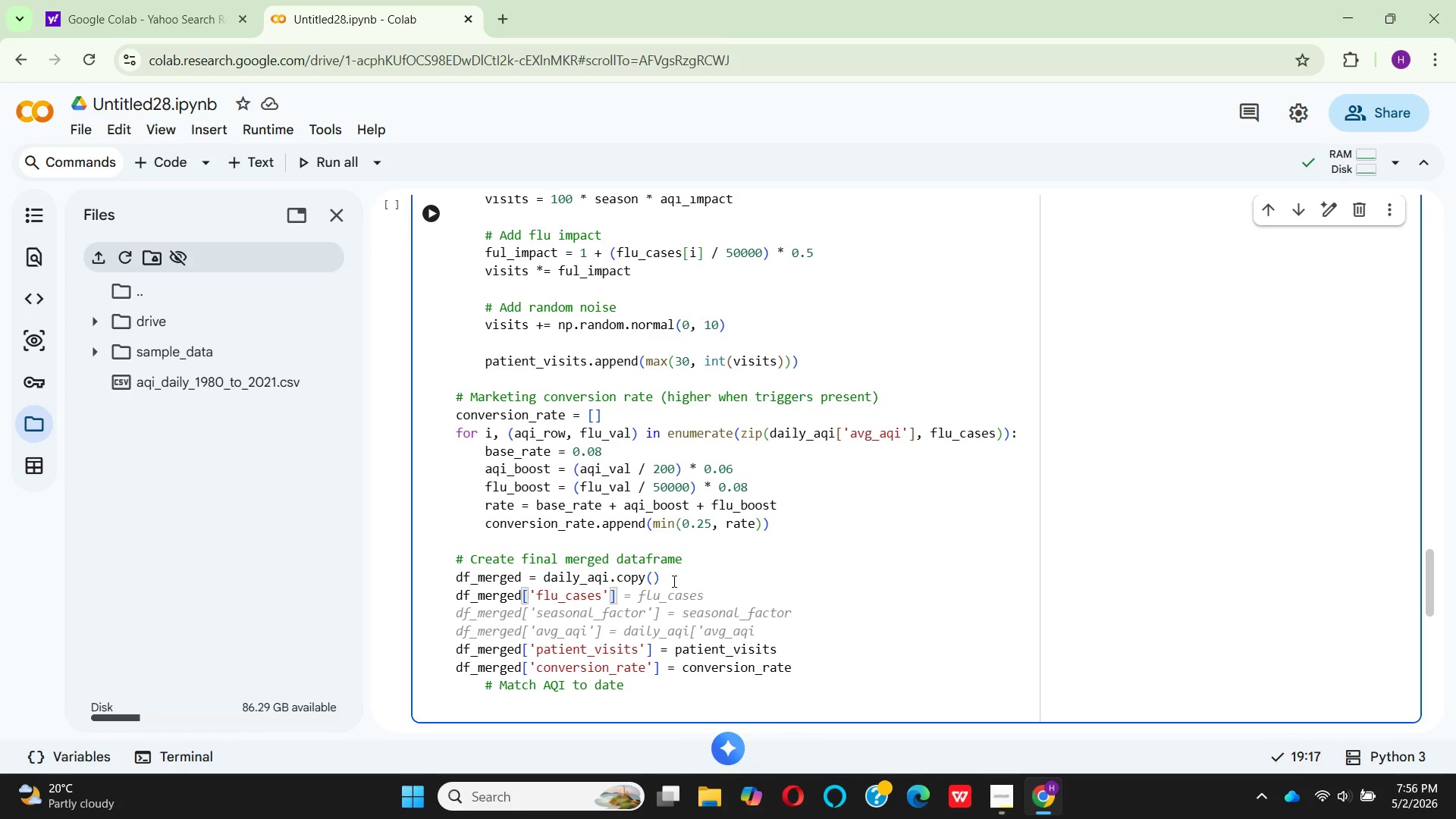 
key(ArrowRight)
 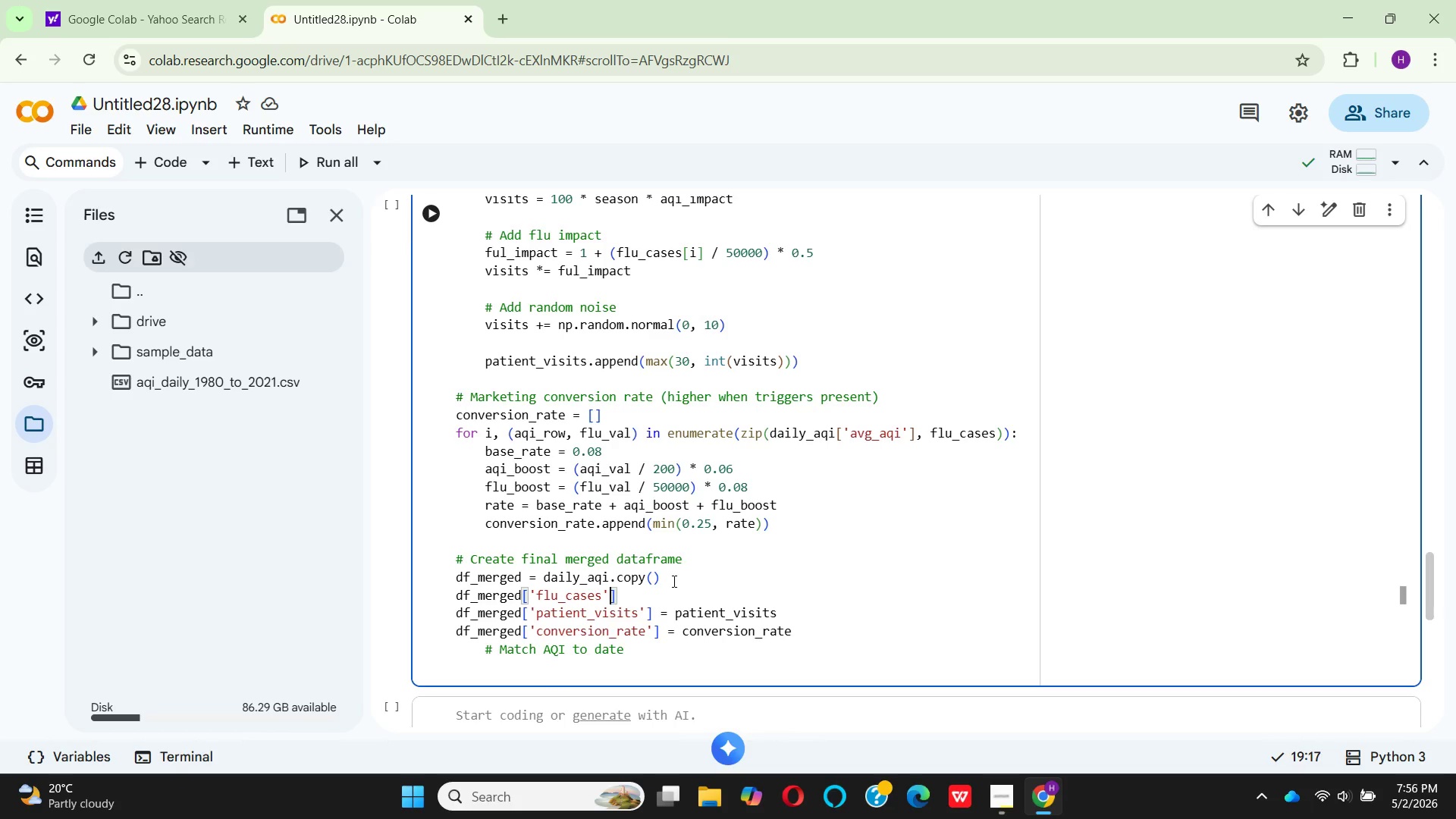 
key(ArrowRight)
 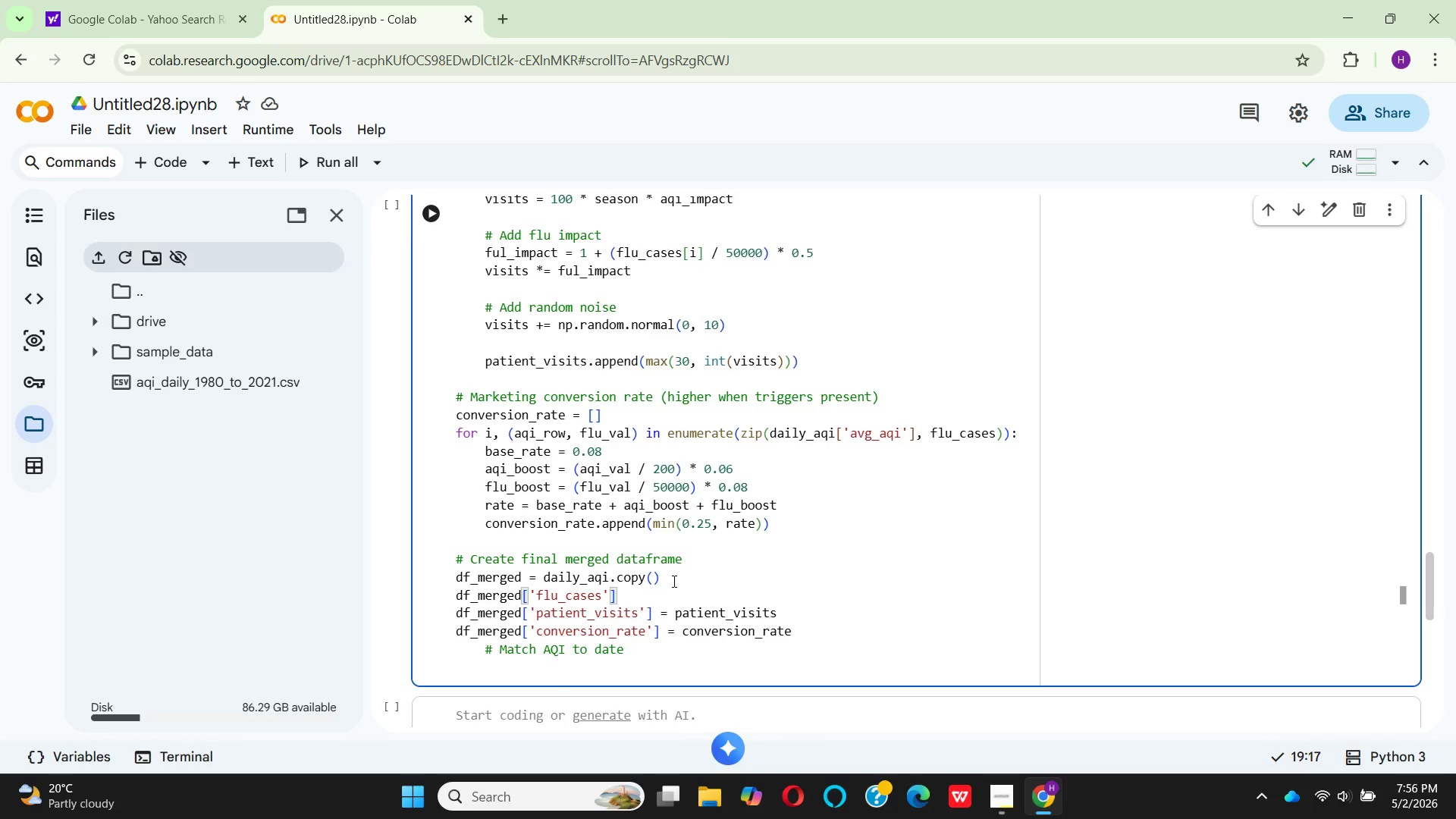 
type( = flu_)
 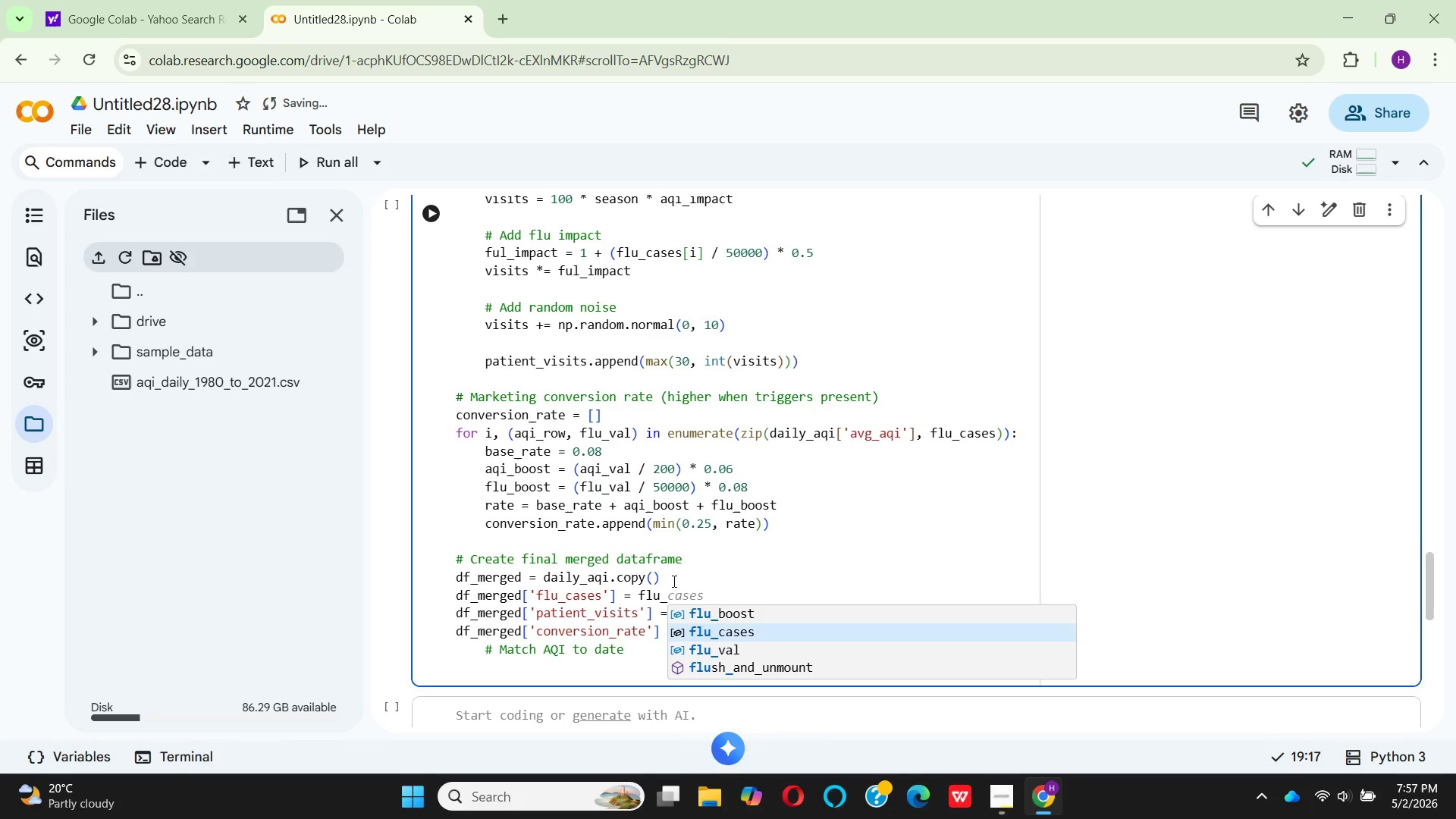 
key(Enter)
 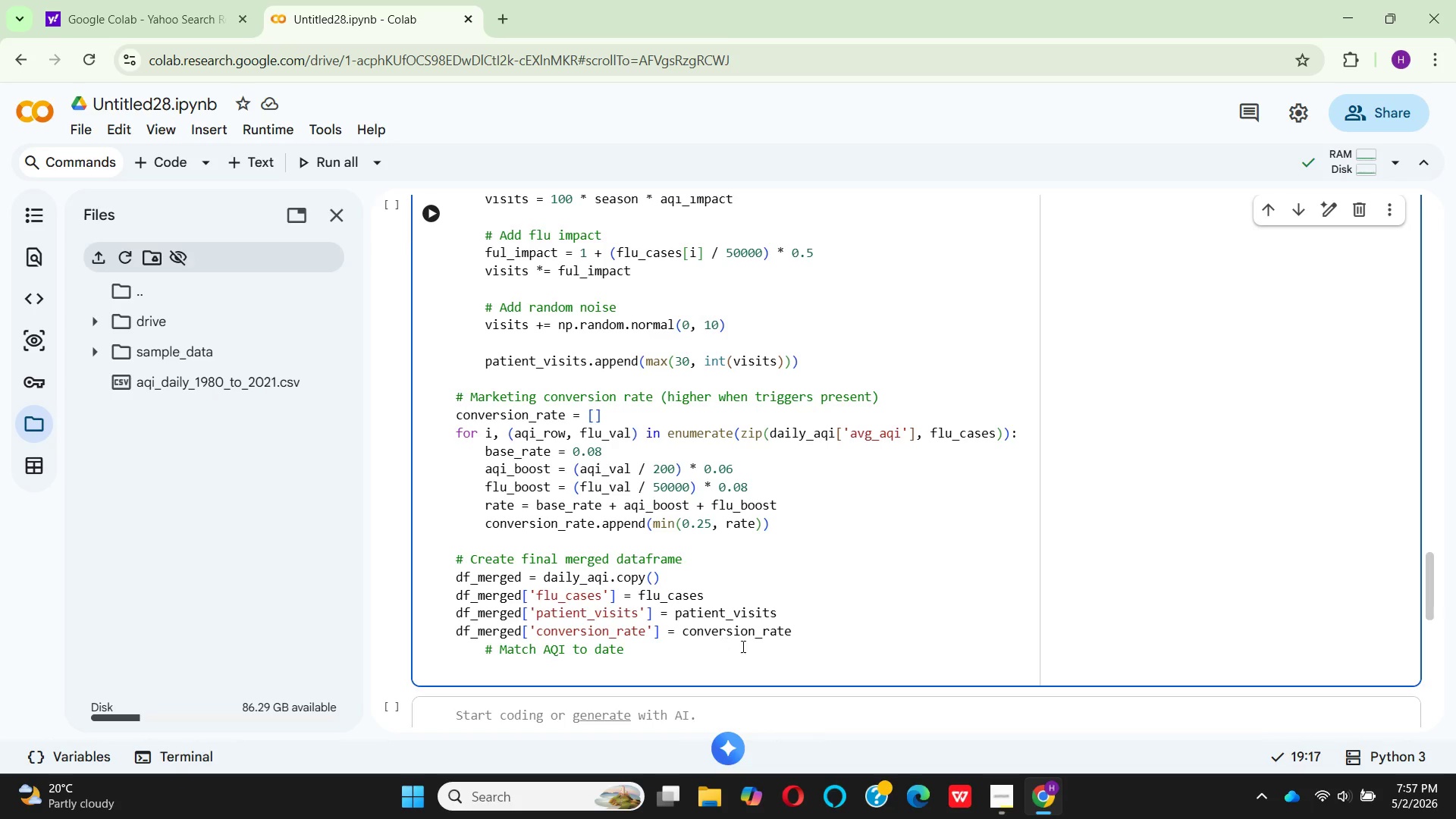 
wait(7.75)
 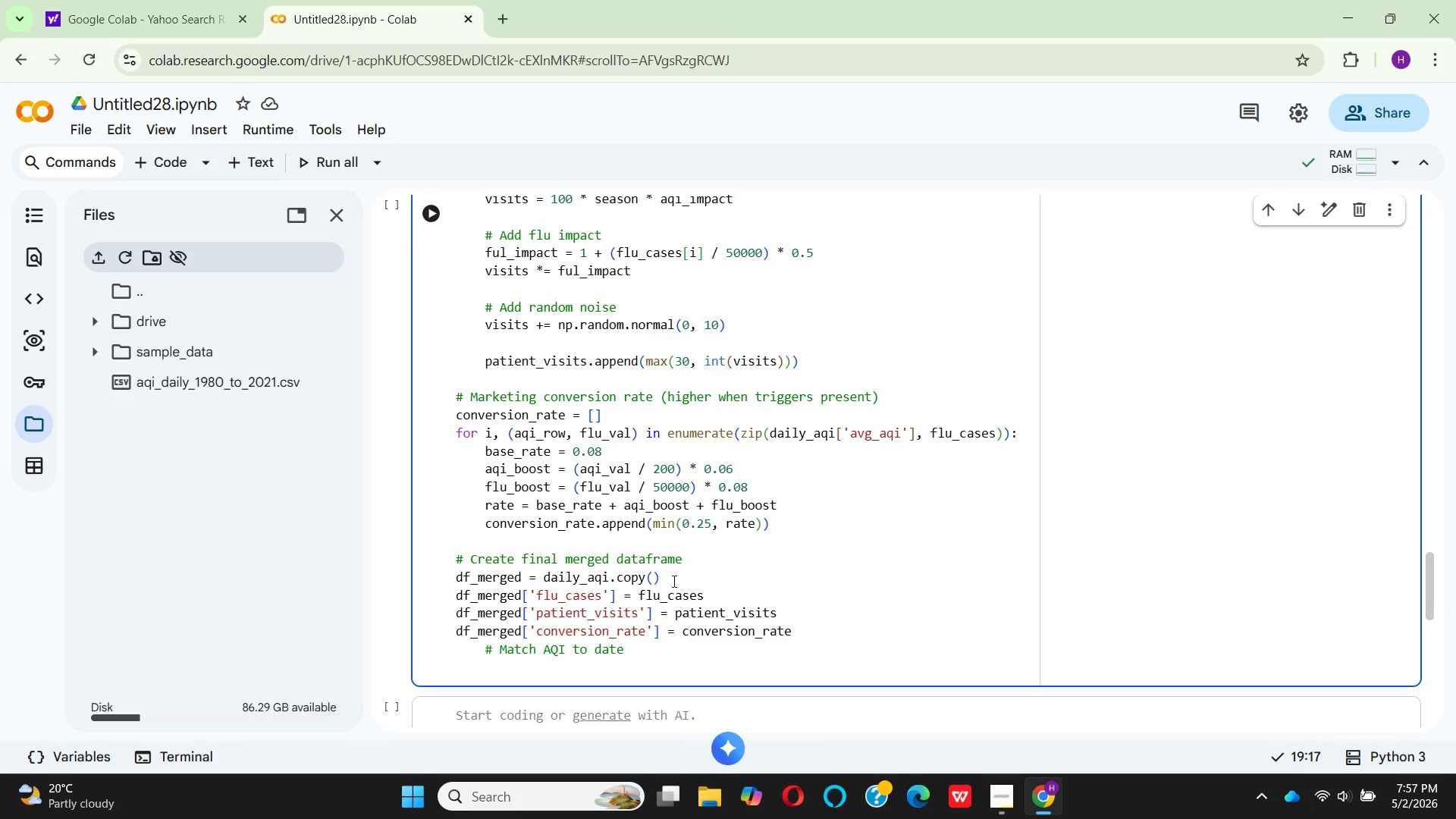 
left_click([827, 640])
 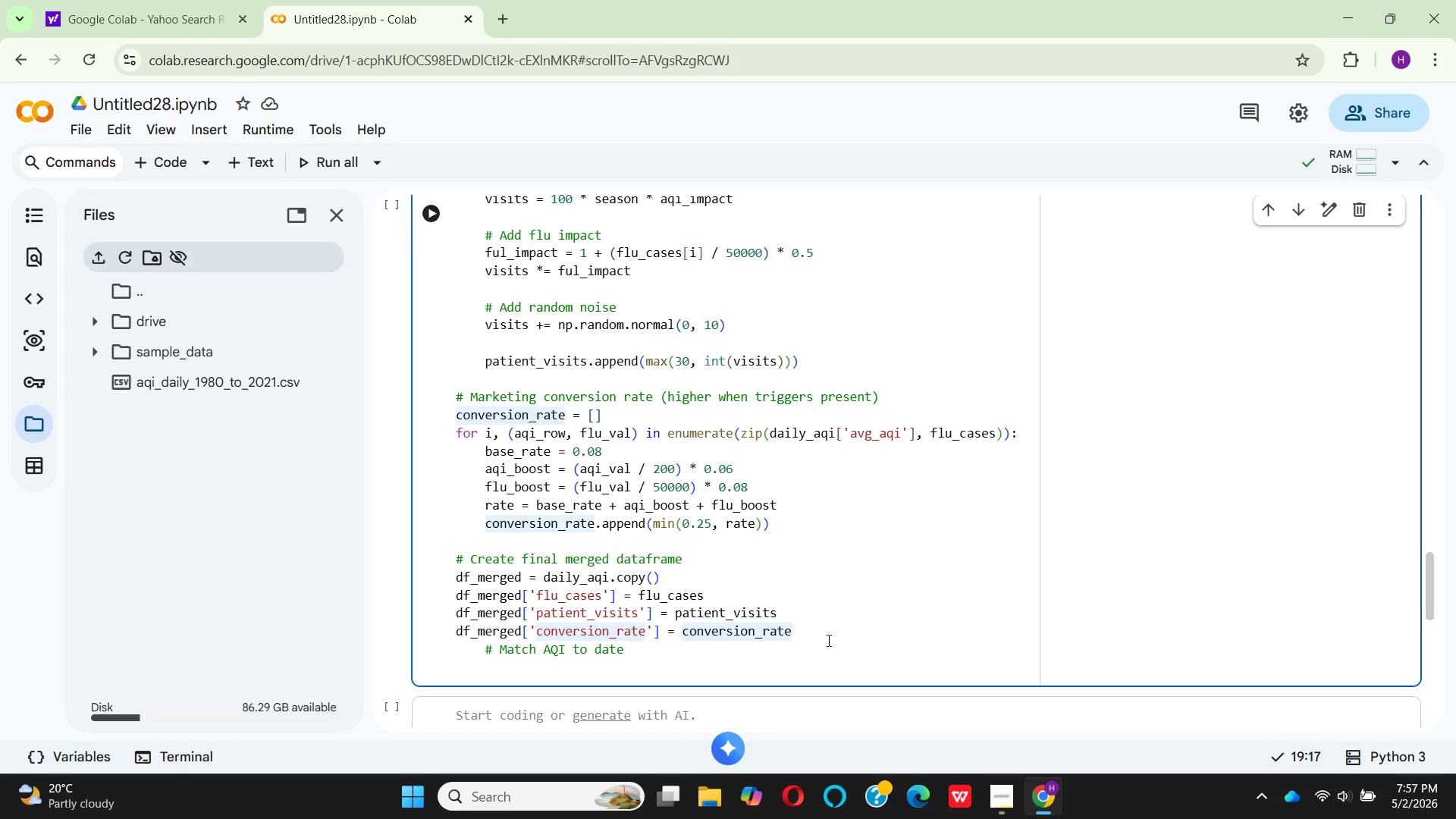 
key(Enter)
 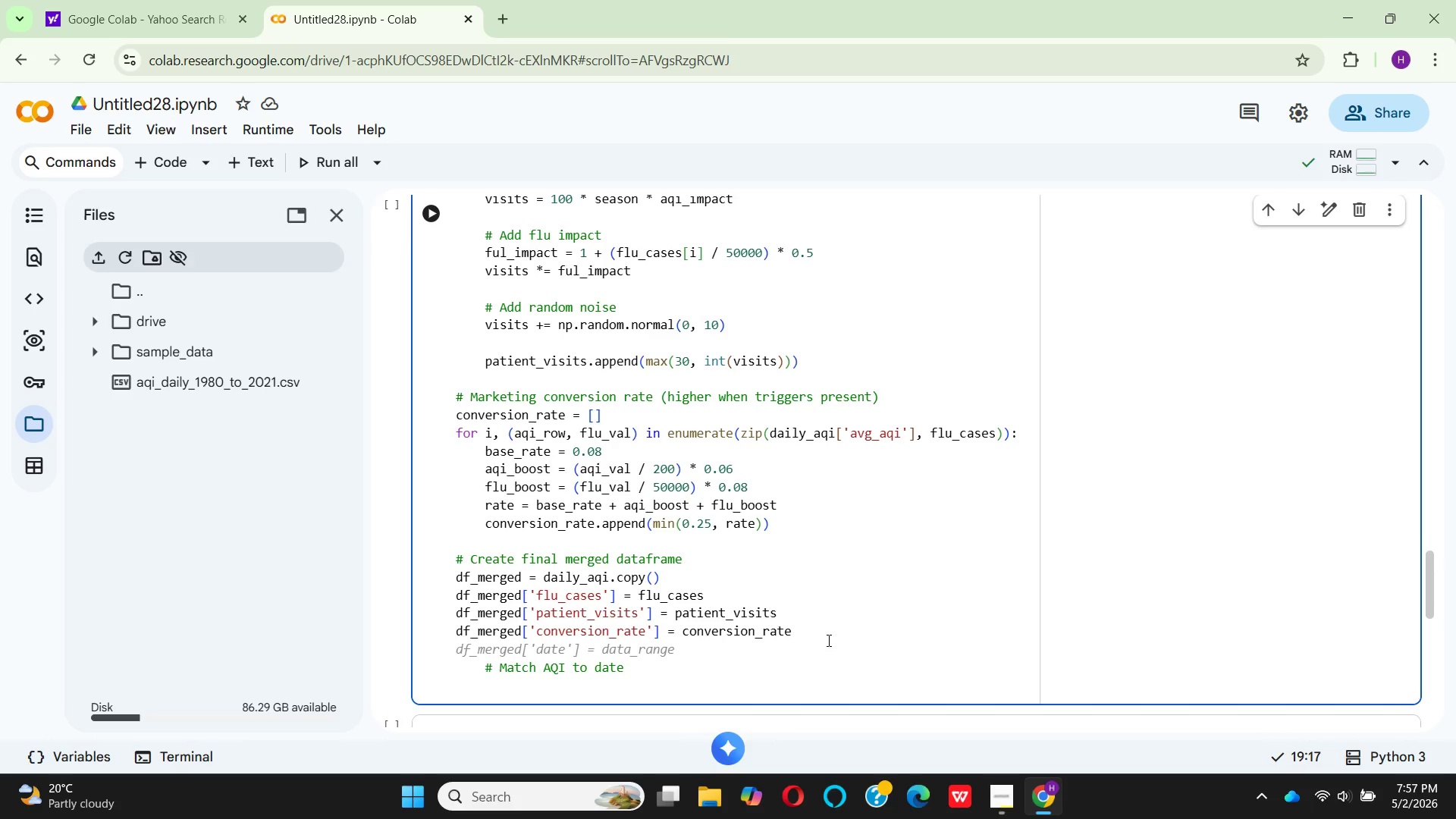 
type(df_me)
 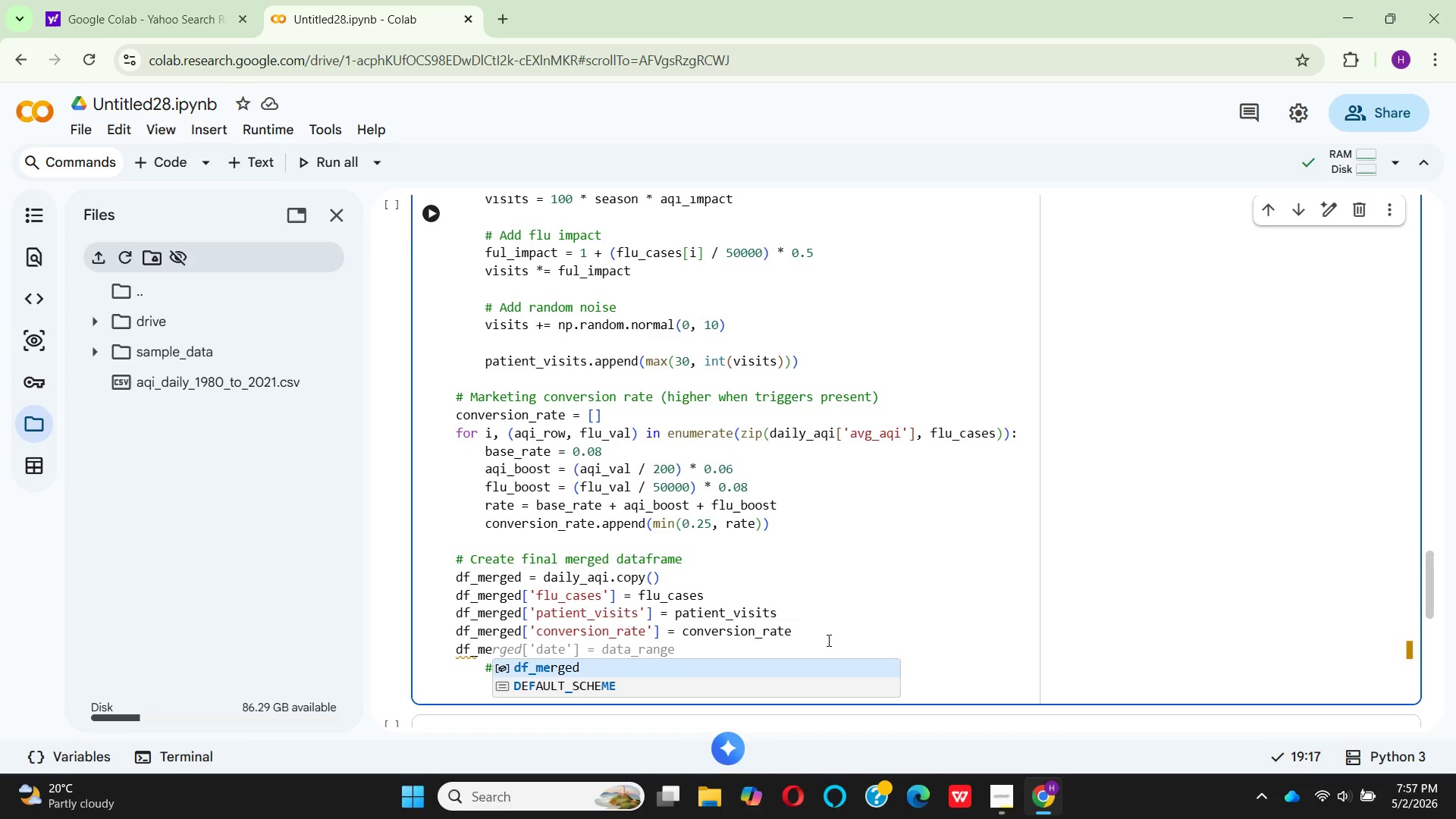 
key(Enter)
 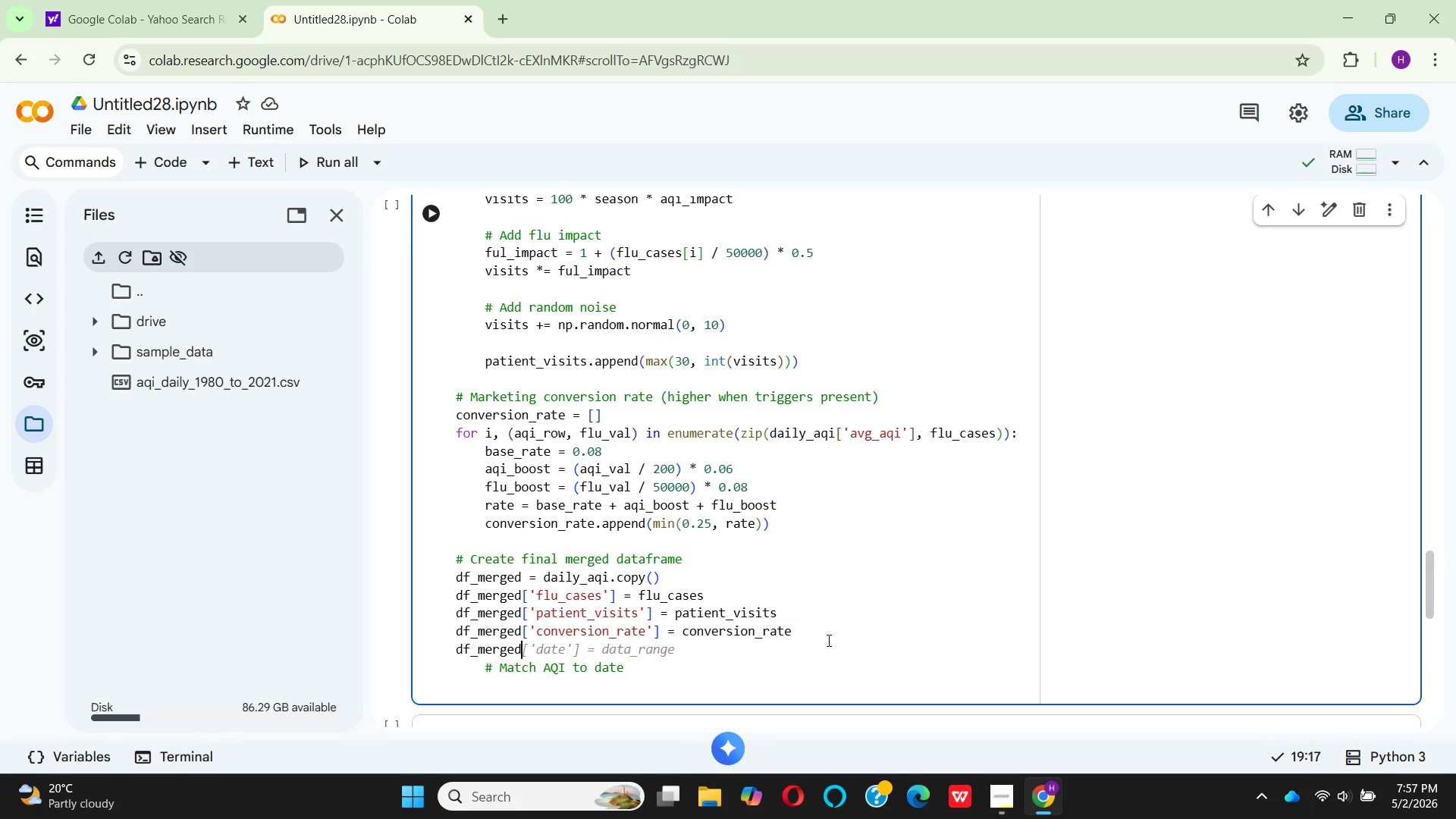 
type(['baseline_spr)
key(Backspace)
type(end)
 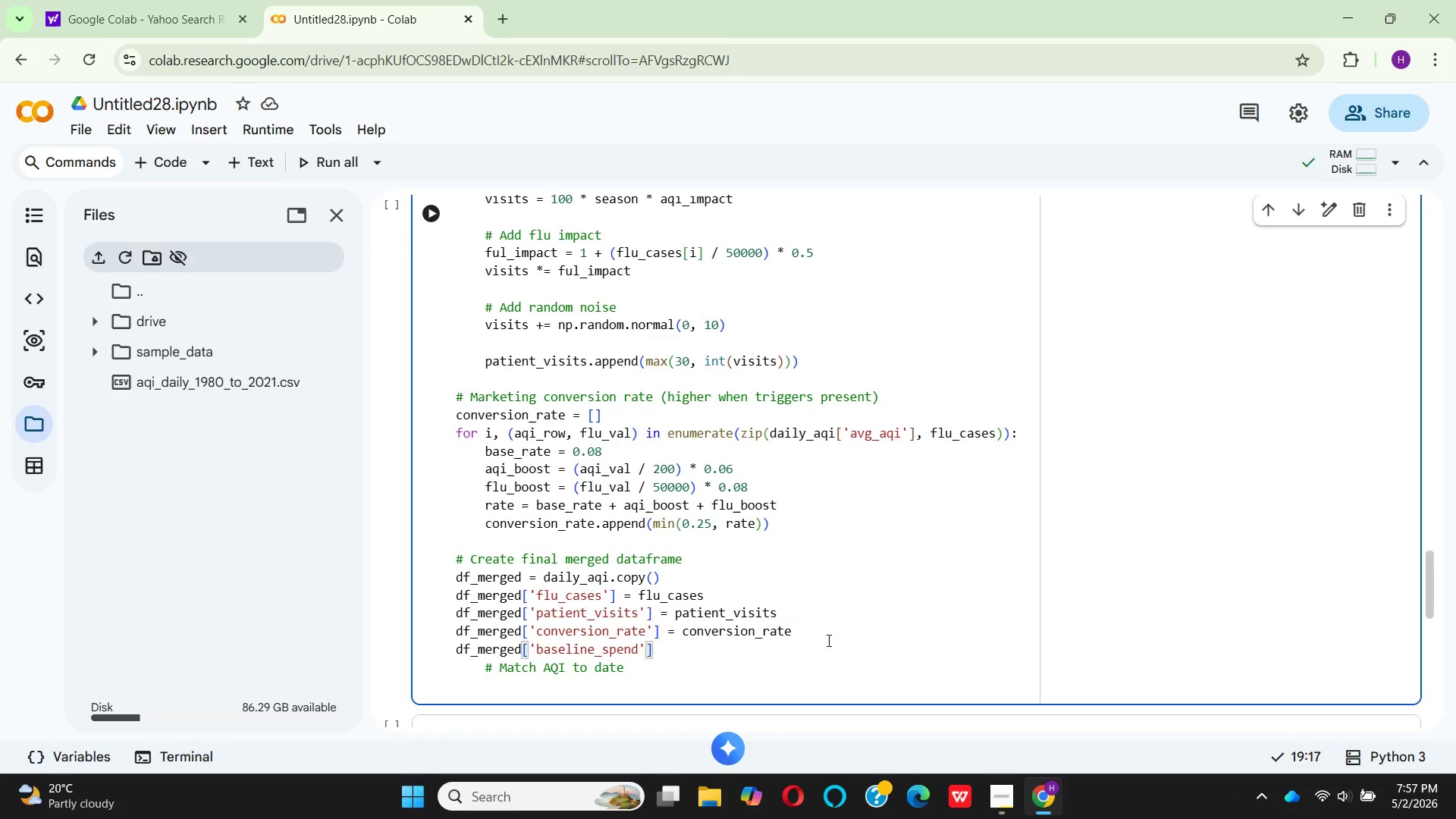 
hold_key(key=ArrowRight, duration=0.39)
 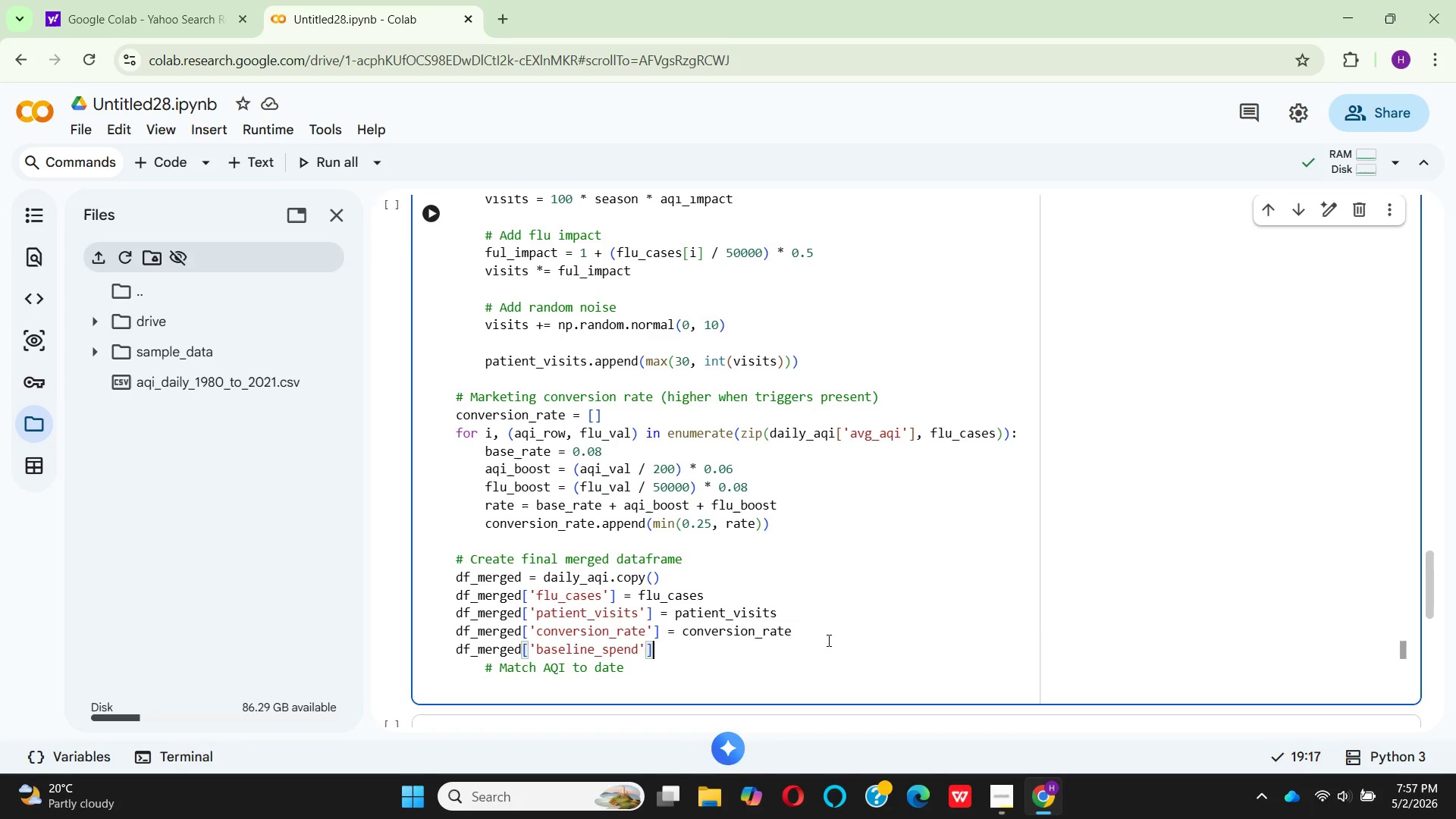 
key(ArrowRight)
 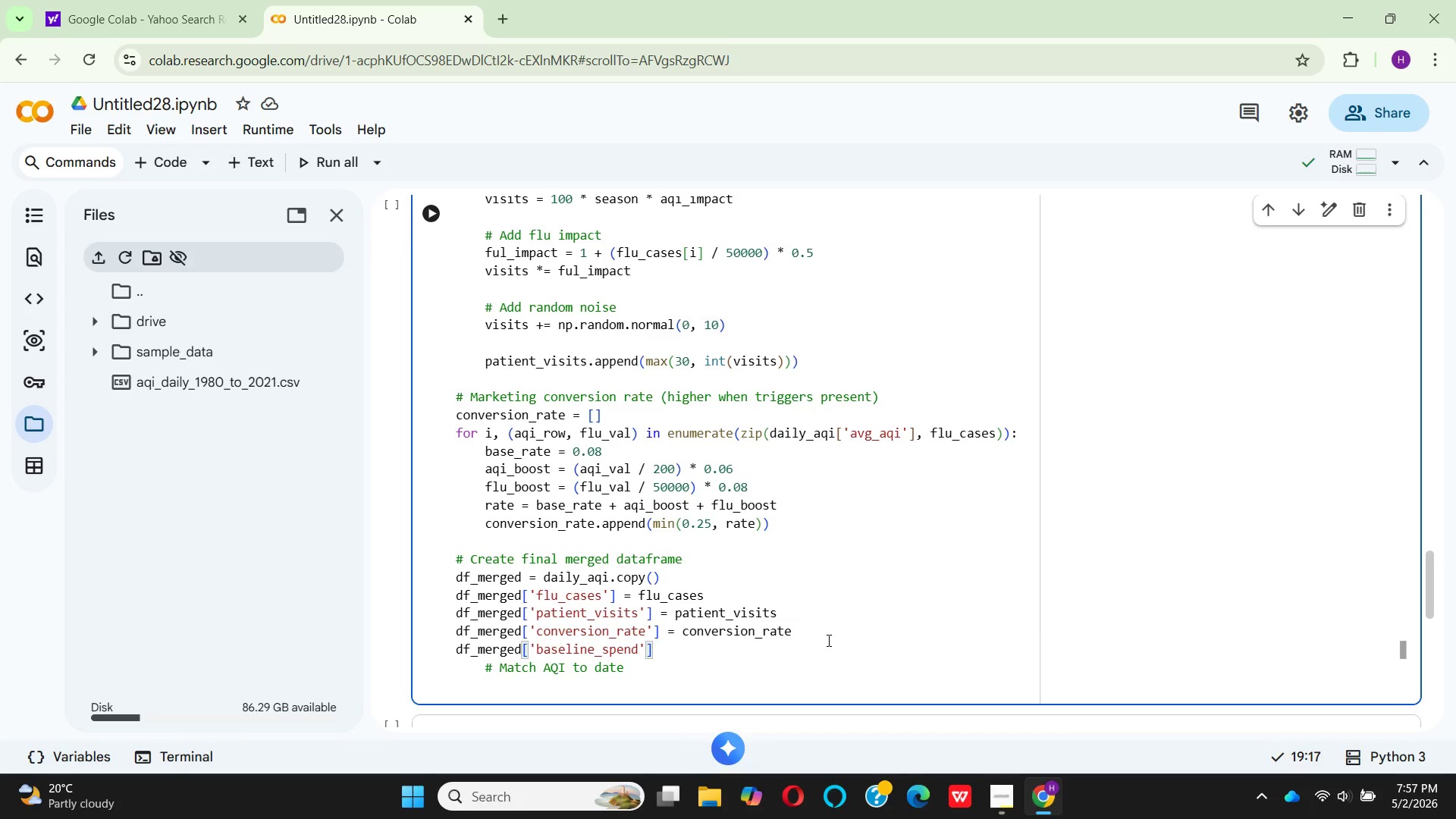 
type( = 1000)
 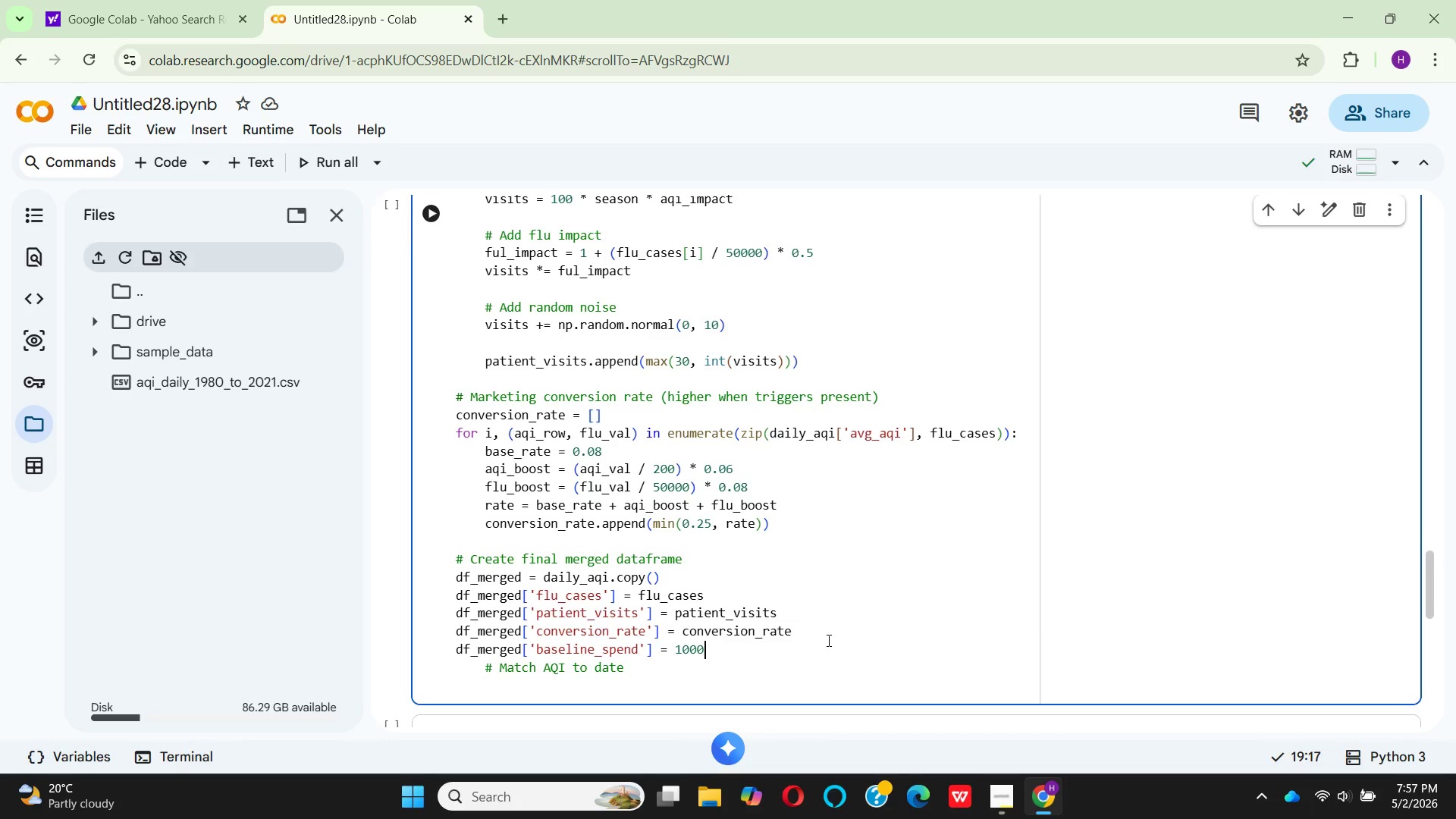 
key(Enter)
 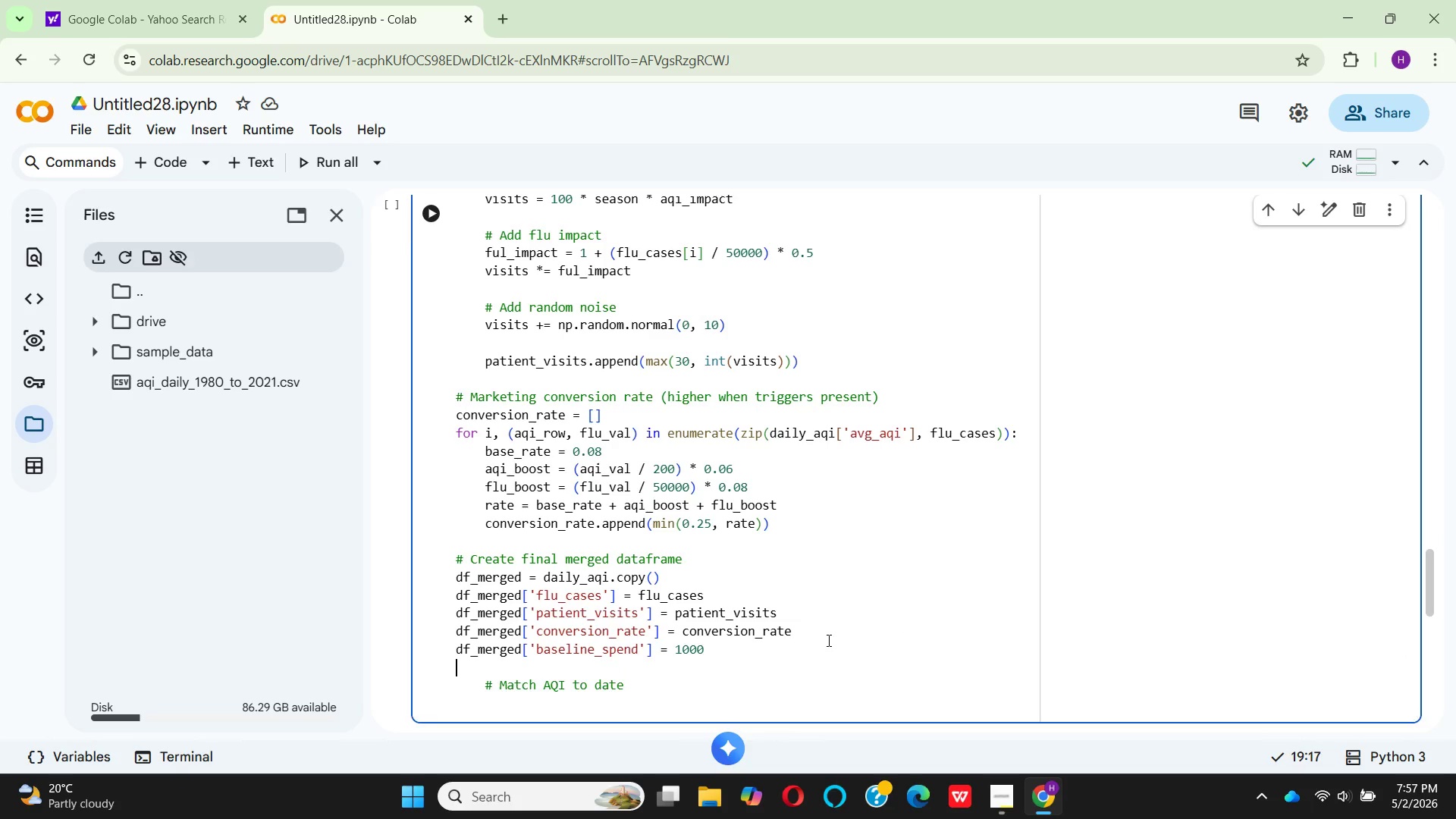 
key(Enter)
 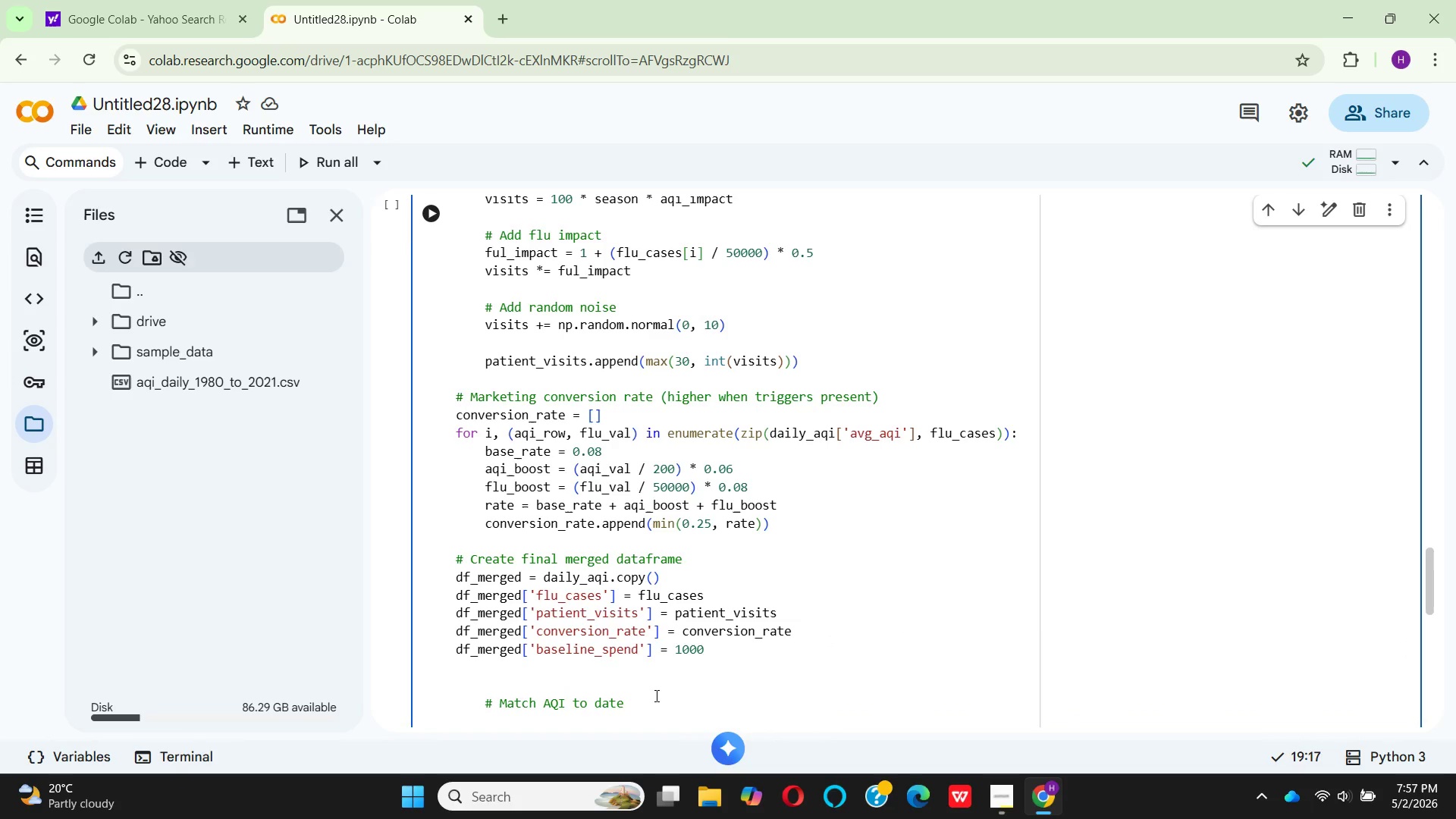 
left_click_drag(start_coordinate=[655, 695], to_coordinate=[646, 708])
 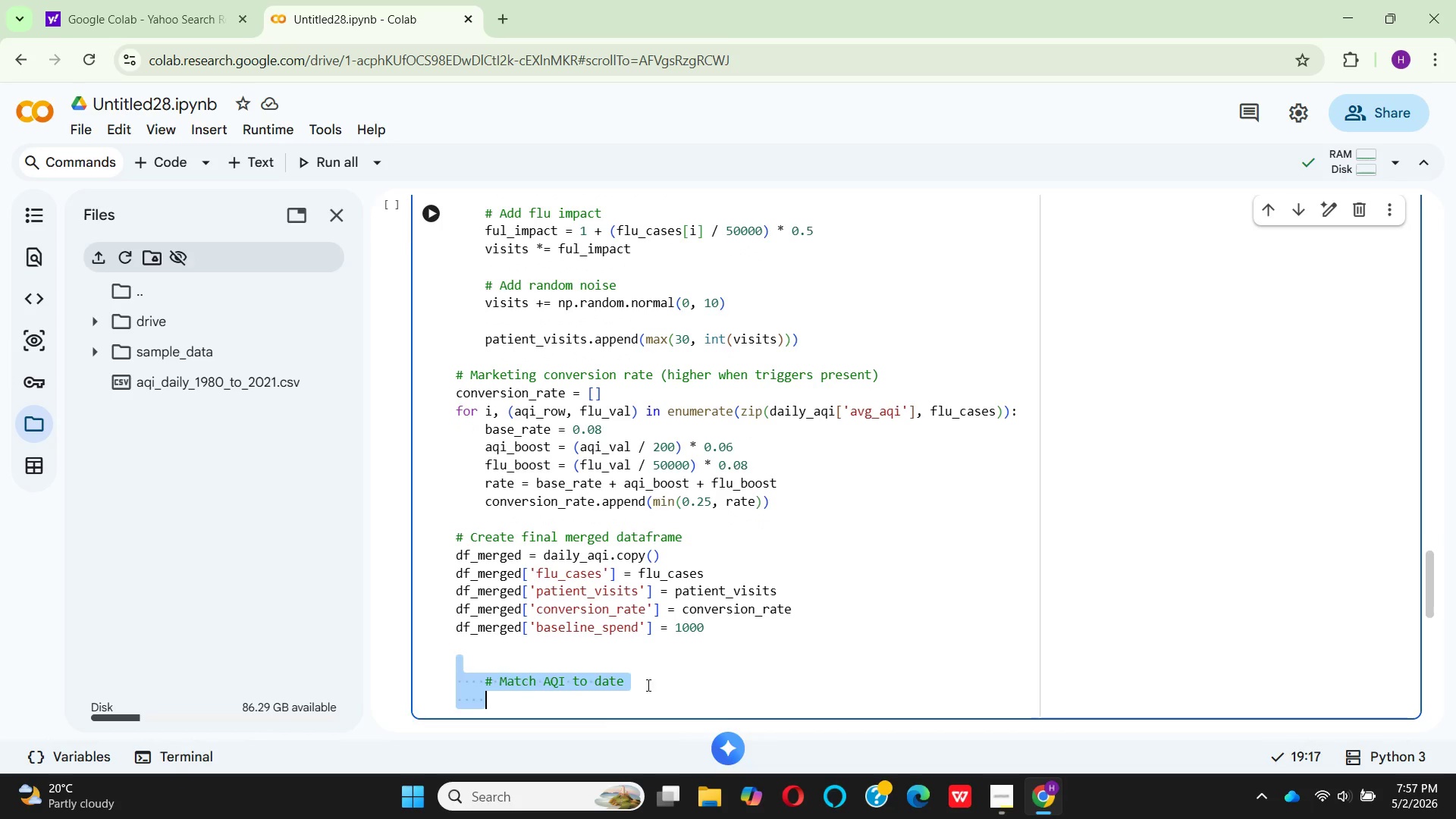 
key(Backspace)
 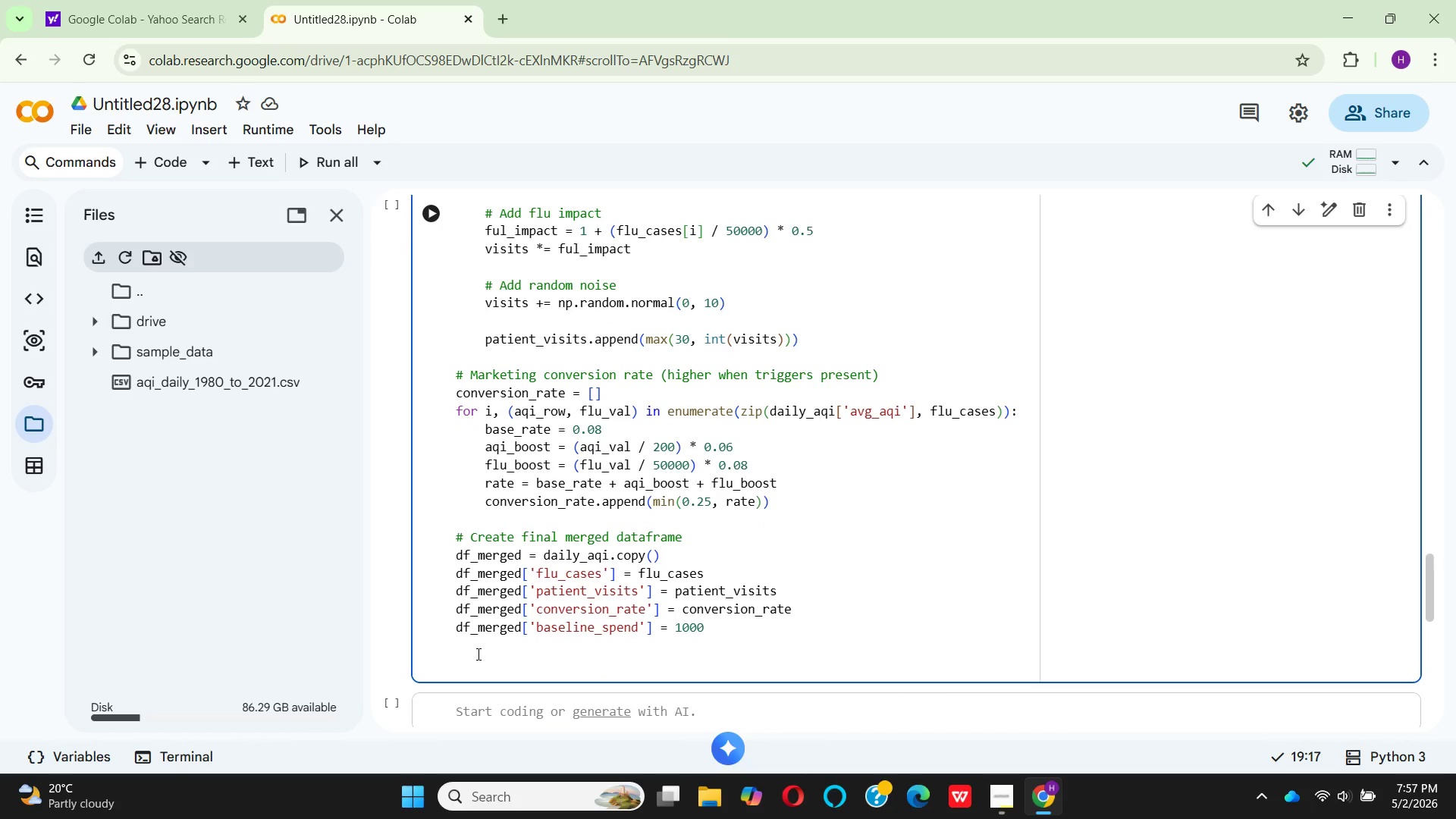 
type(# VALIDATION check no empty data)
 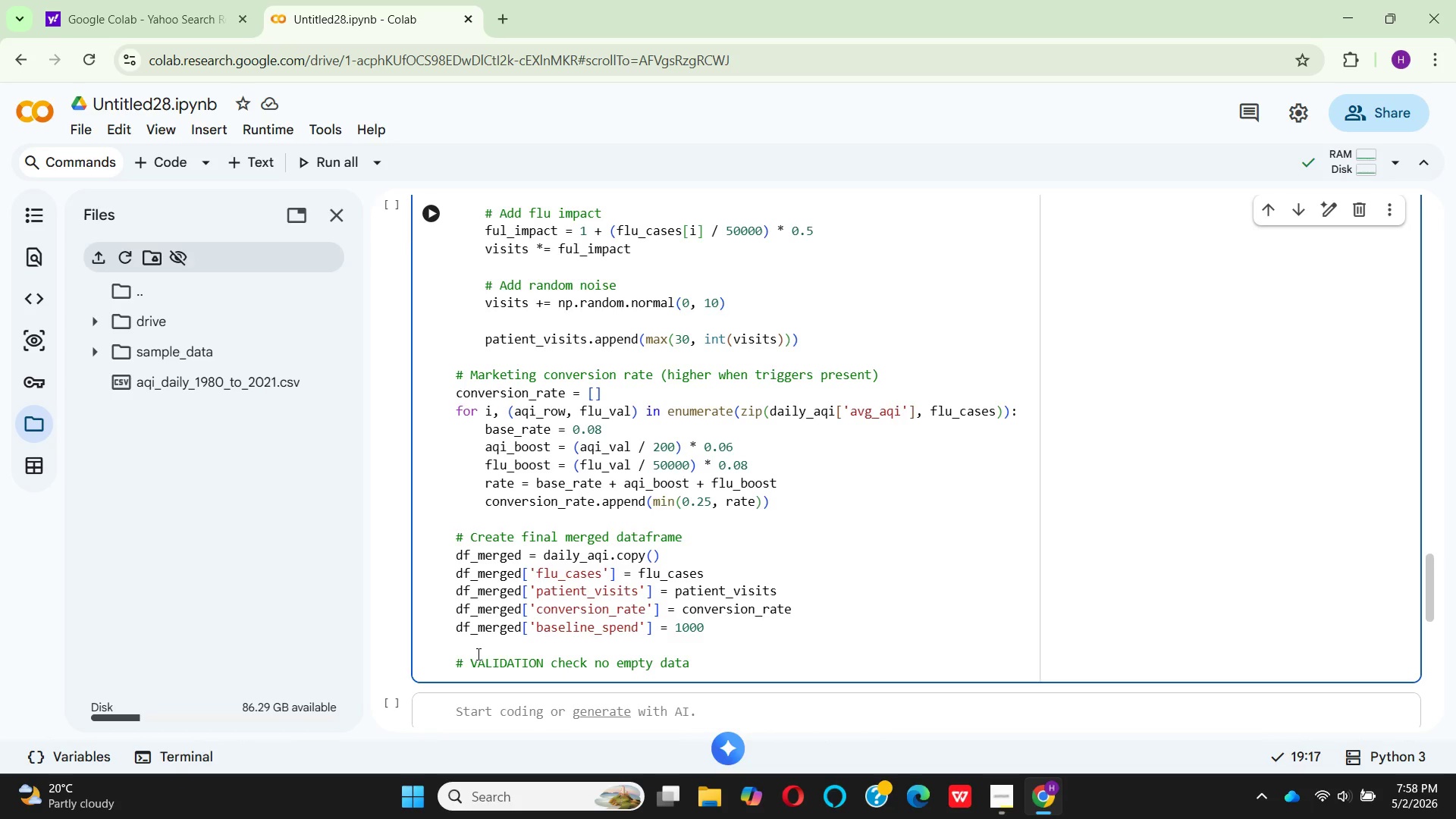 
key(Enter)
 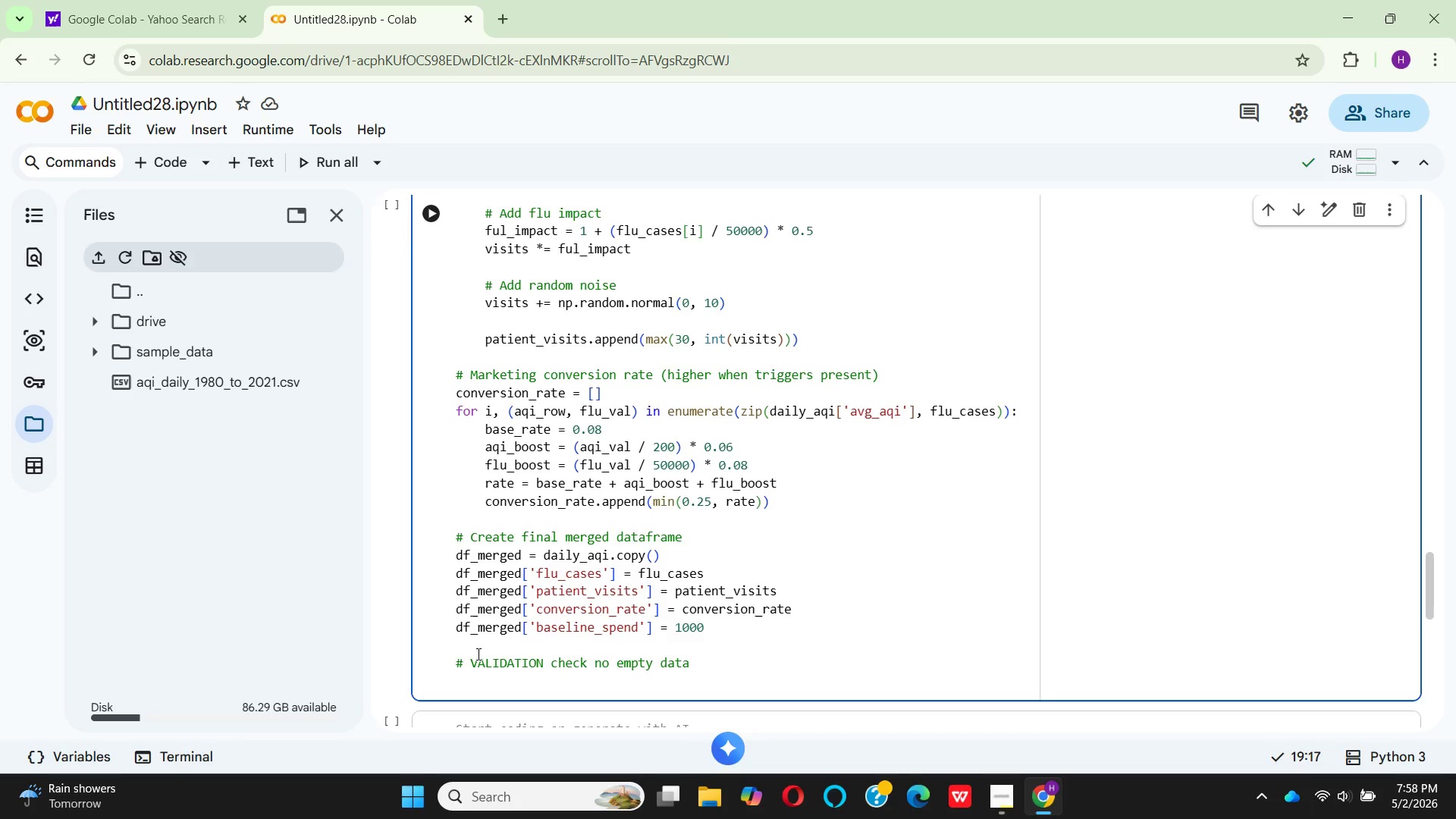 
type(prnt()
 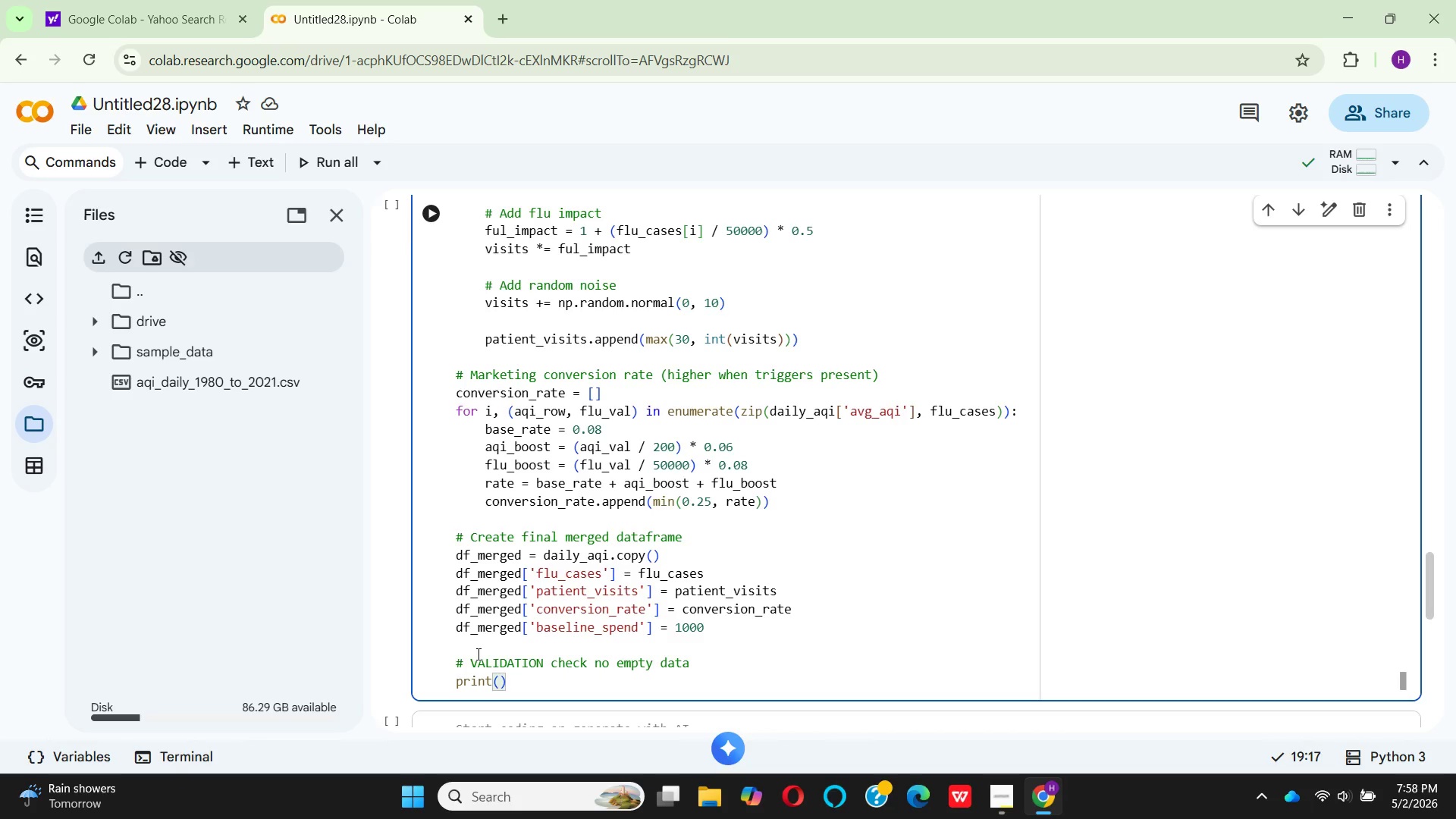 
hold_key(key=I, duration=0.36)
 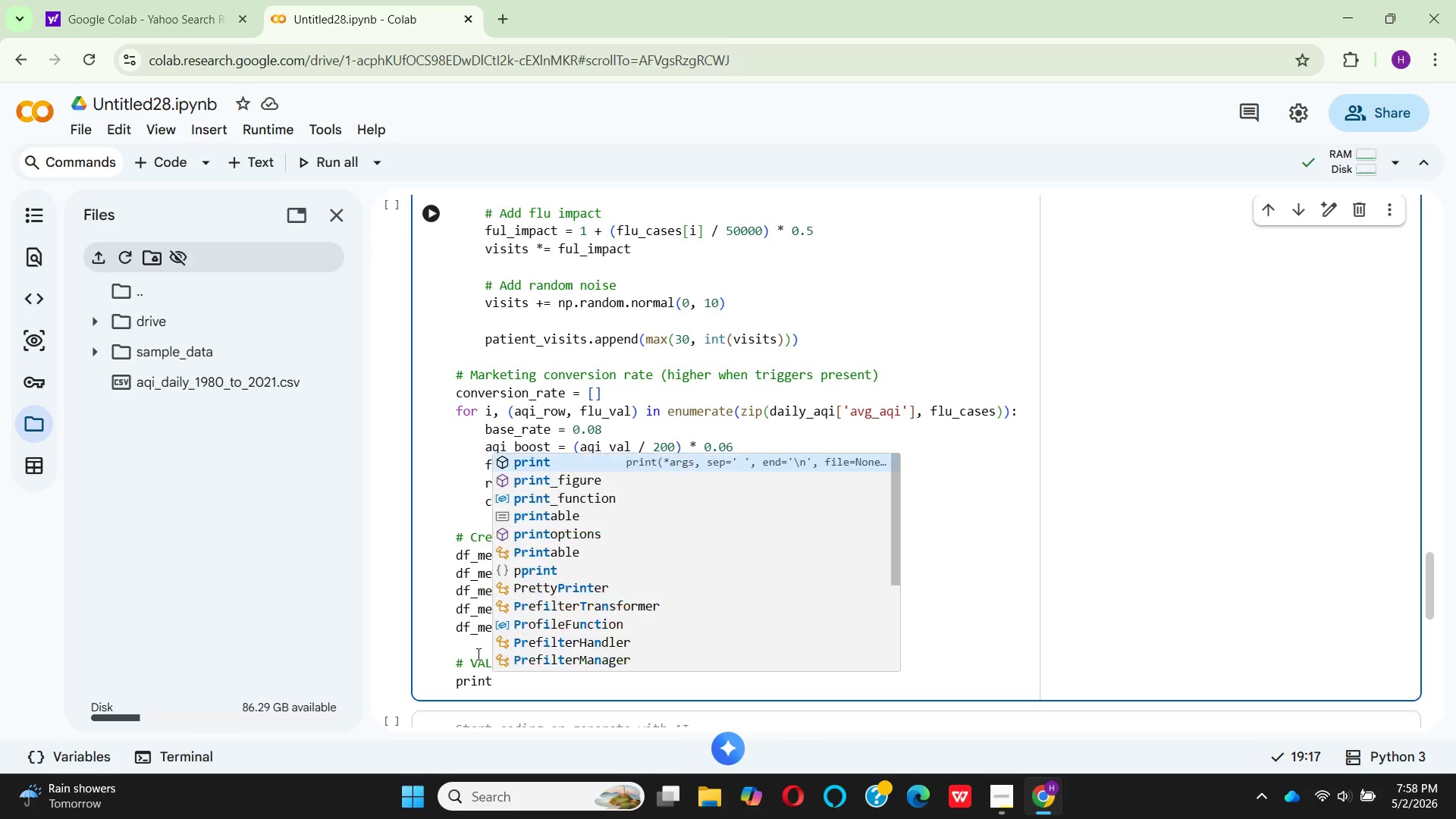 
scroll: coordinate [477, 654], scroll_direction: down, amount: 1.0
 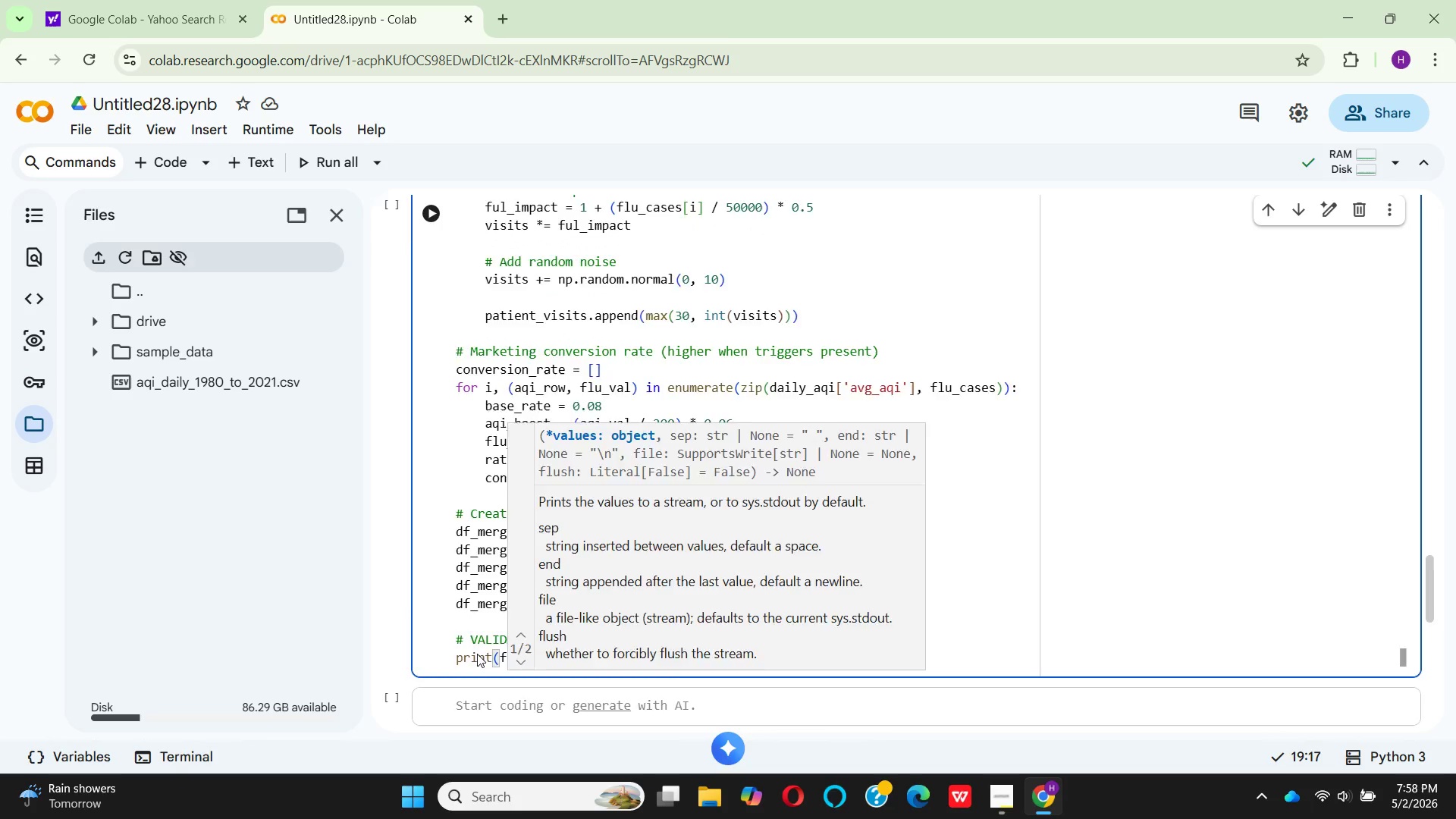 
type(f"\n Final dataset)
 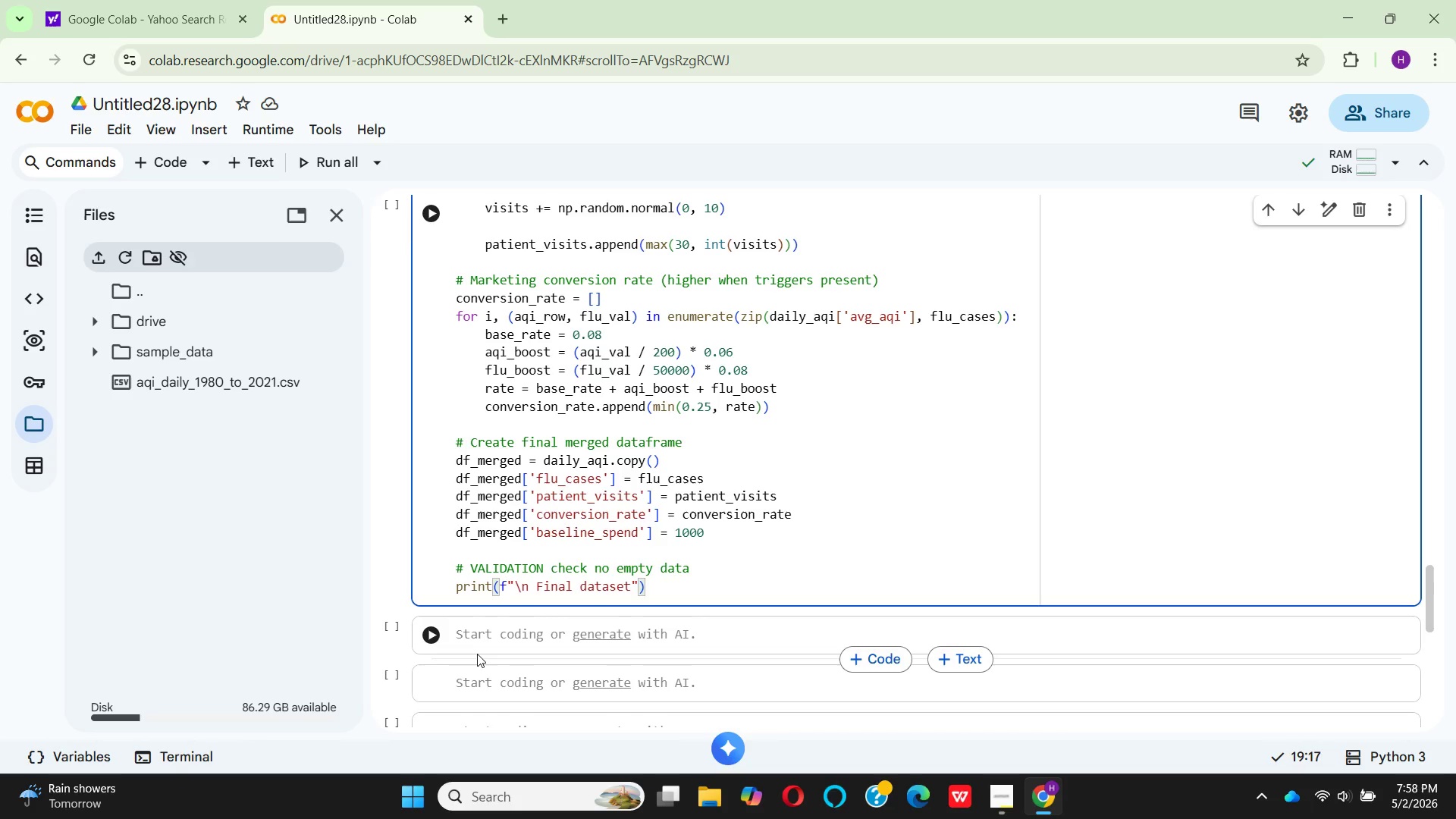 
type(: {len)
 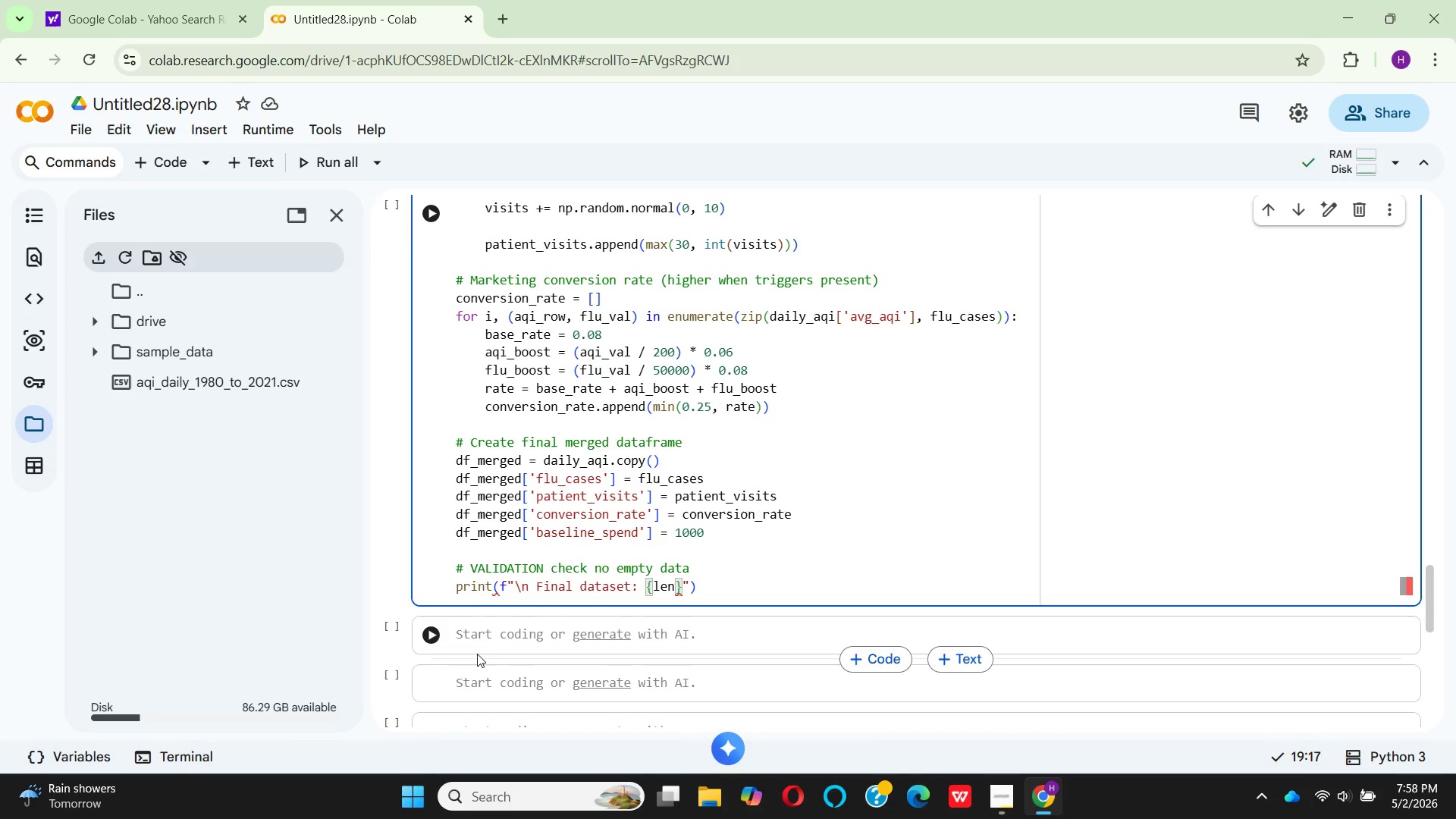 
type((df_)
 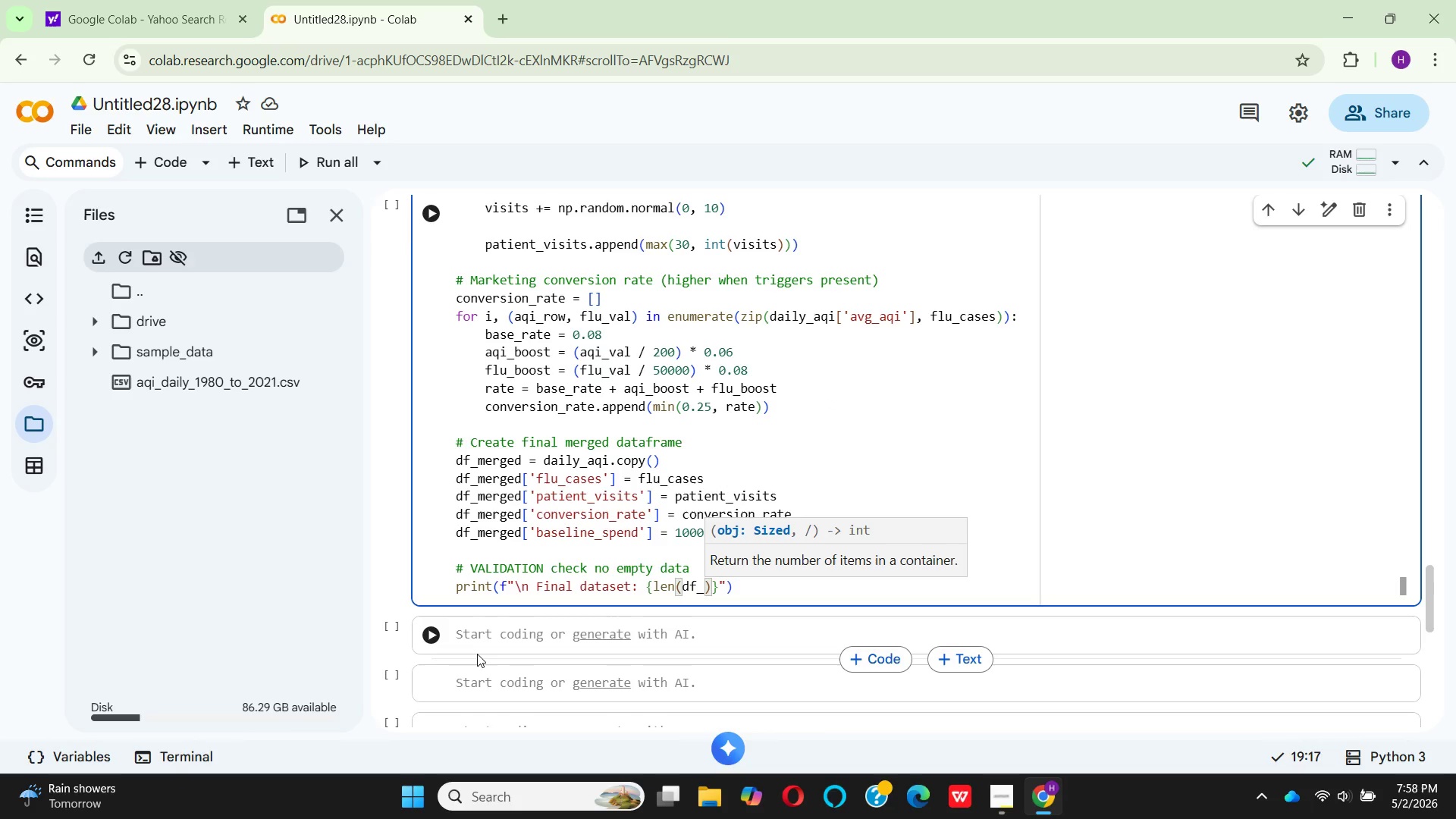 
type(mer)
 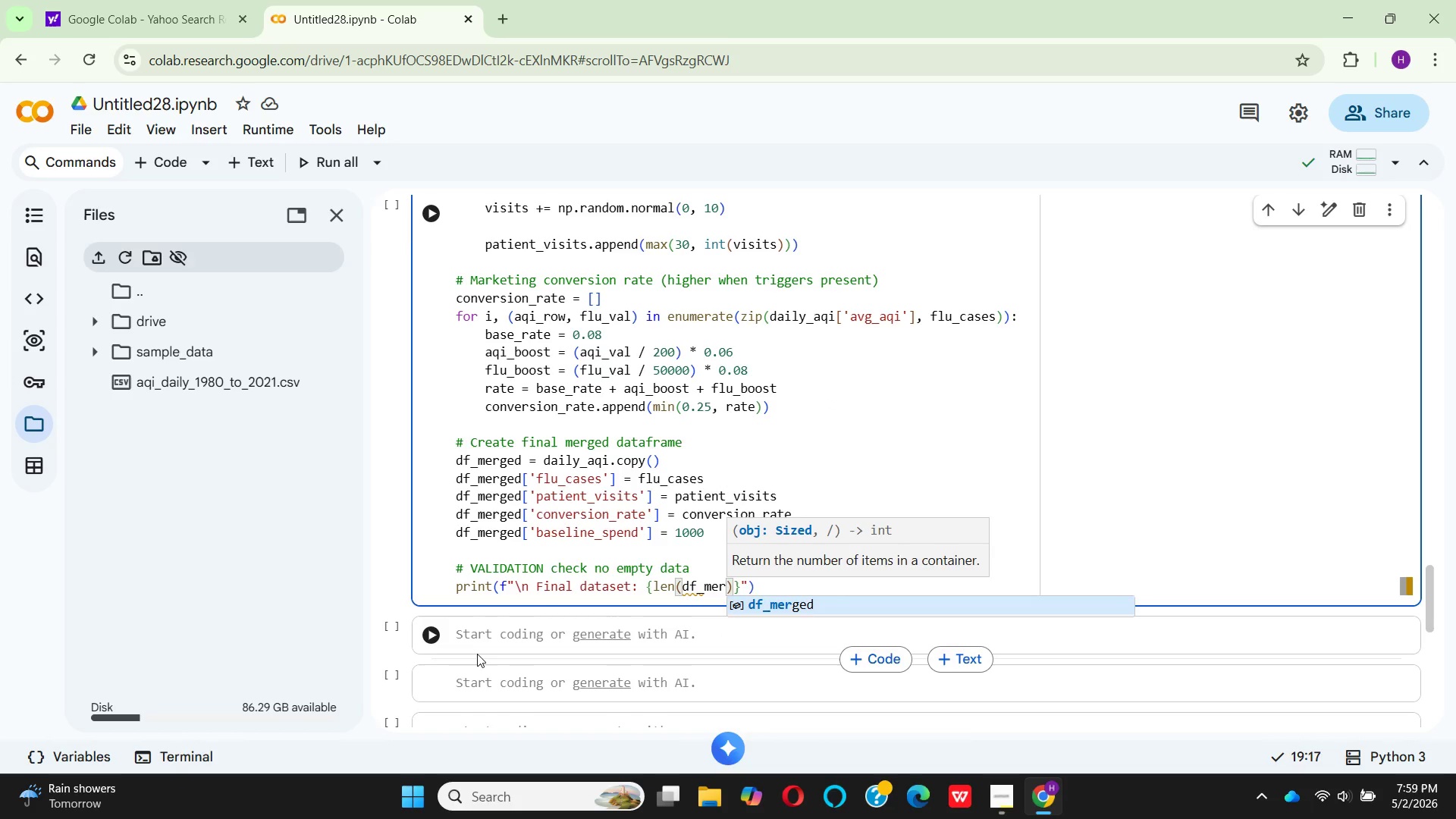 
key(Enter)
 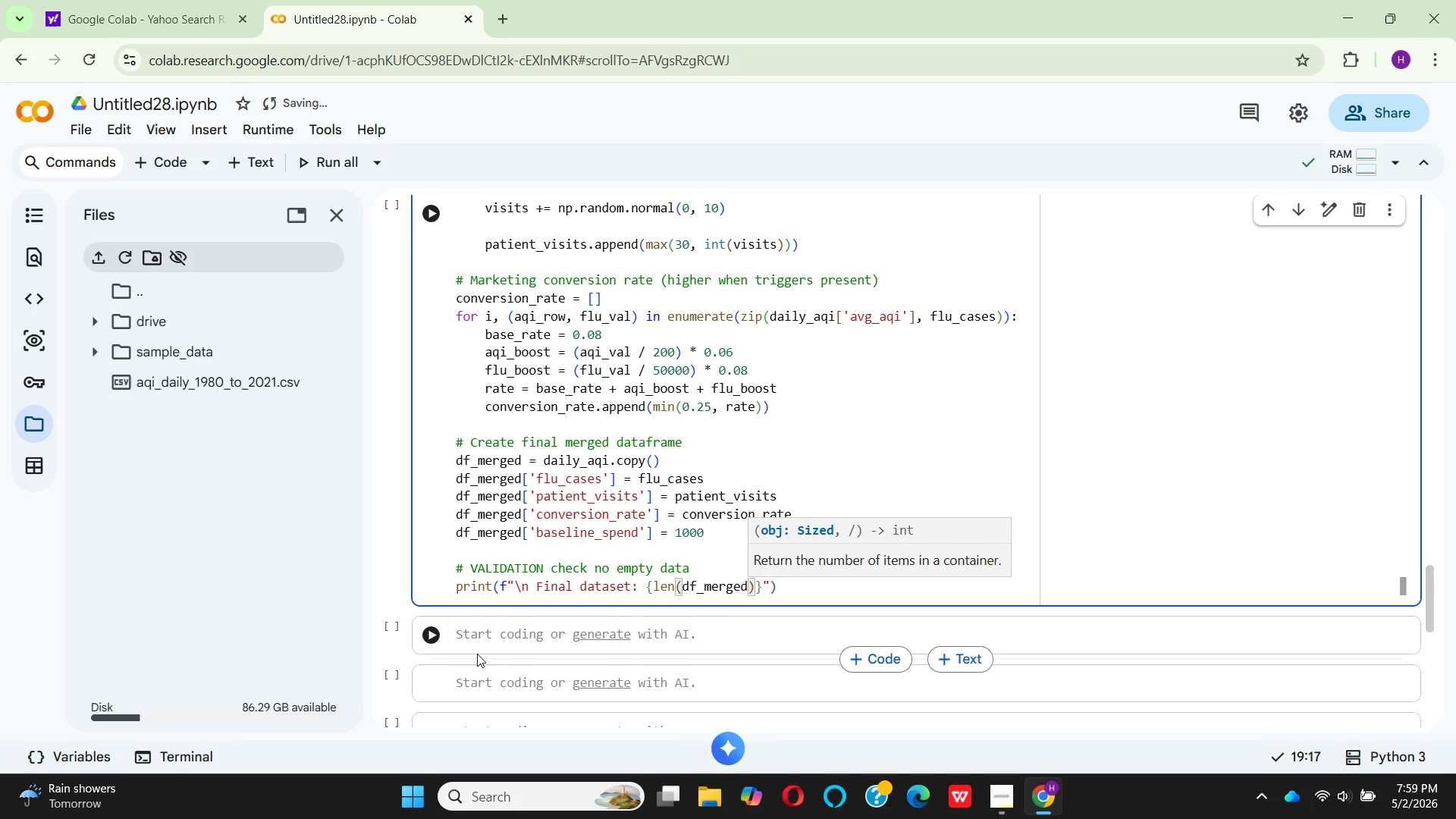 
key(ArrowRight)
 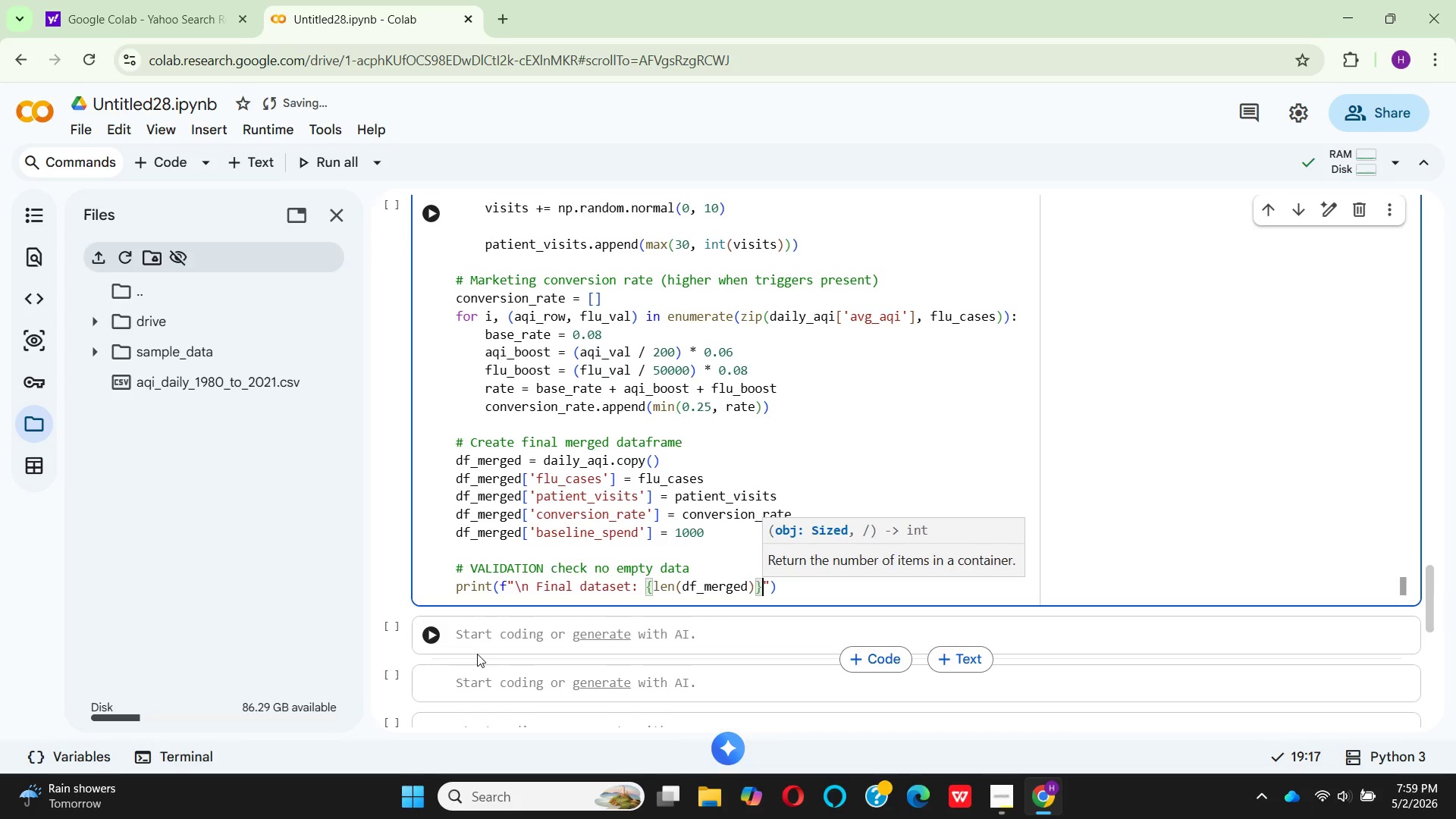 
key(ArrowRight)
 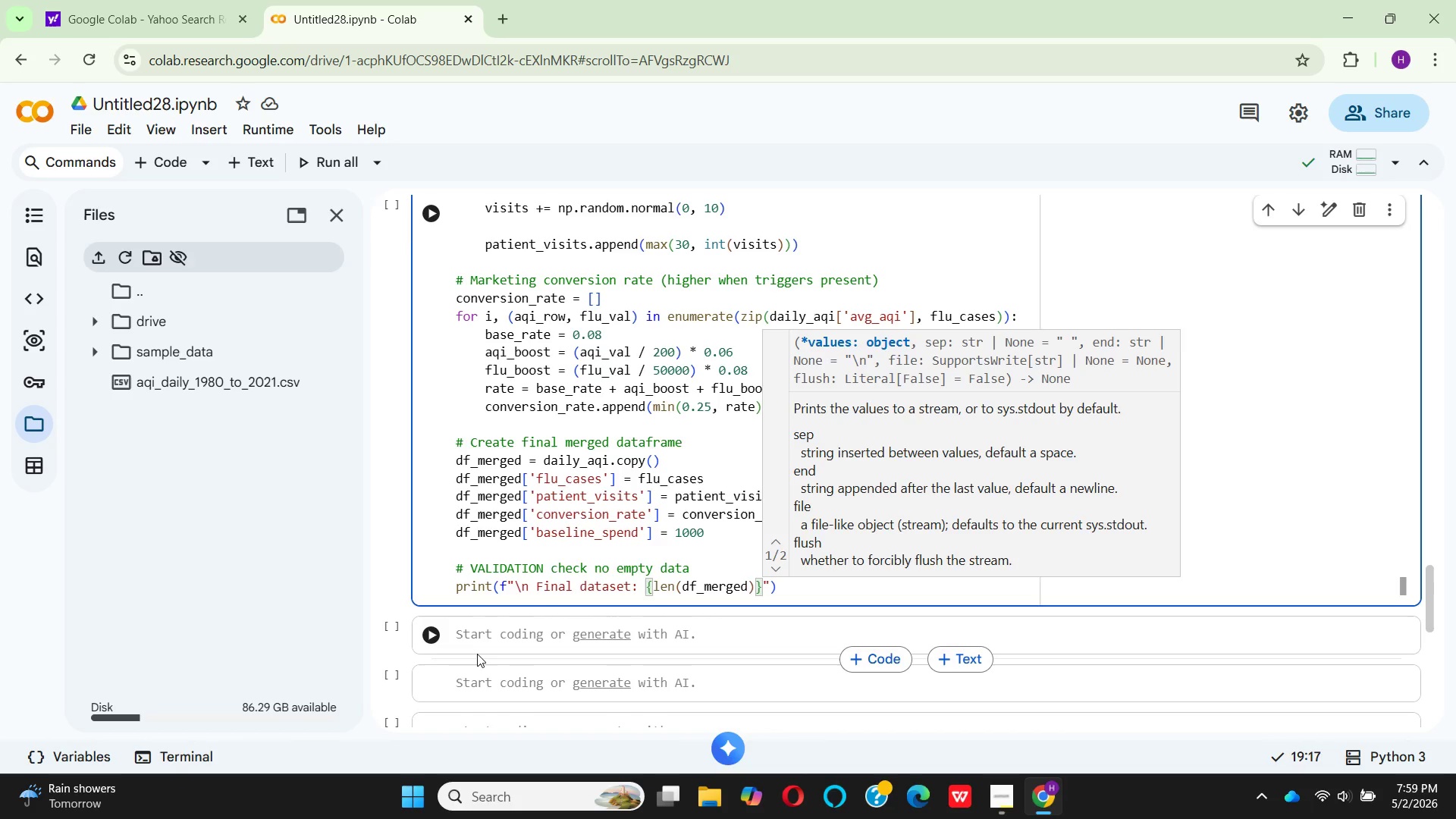 
type( days)
 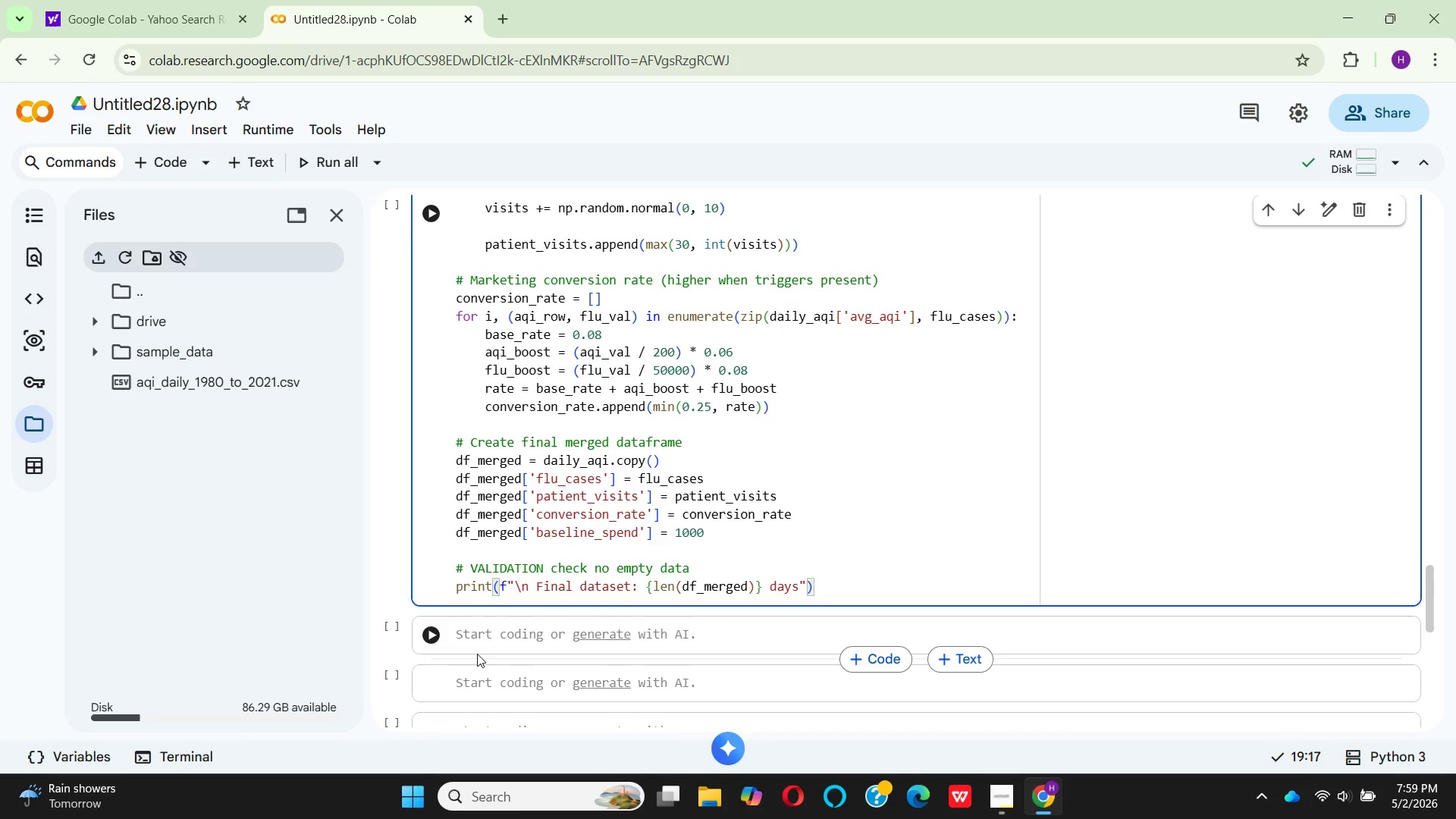 
key(ArrowRight)
 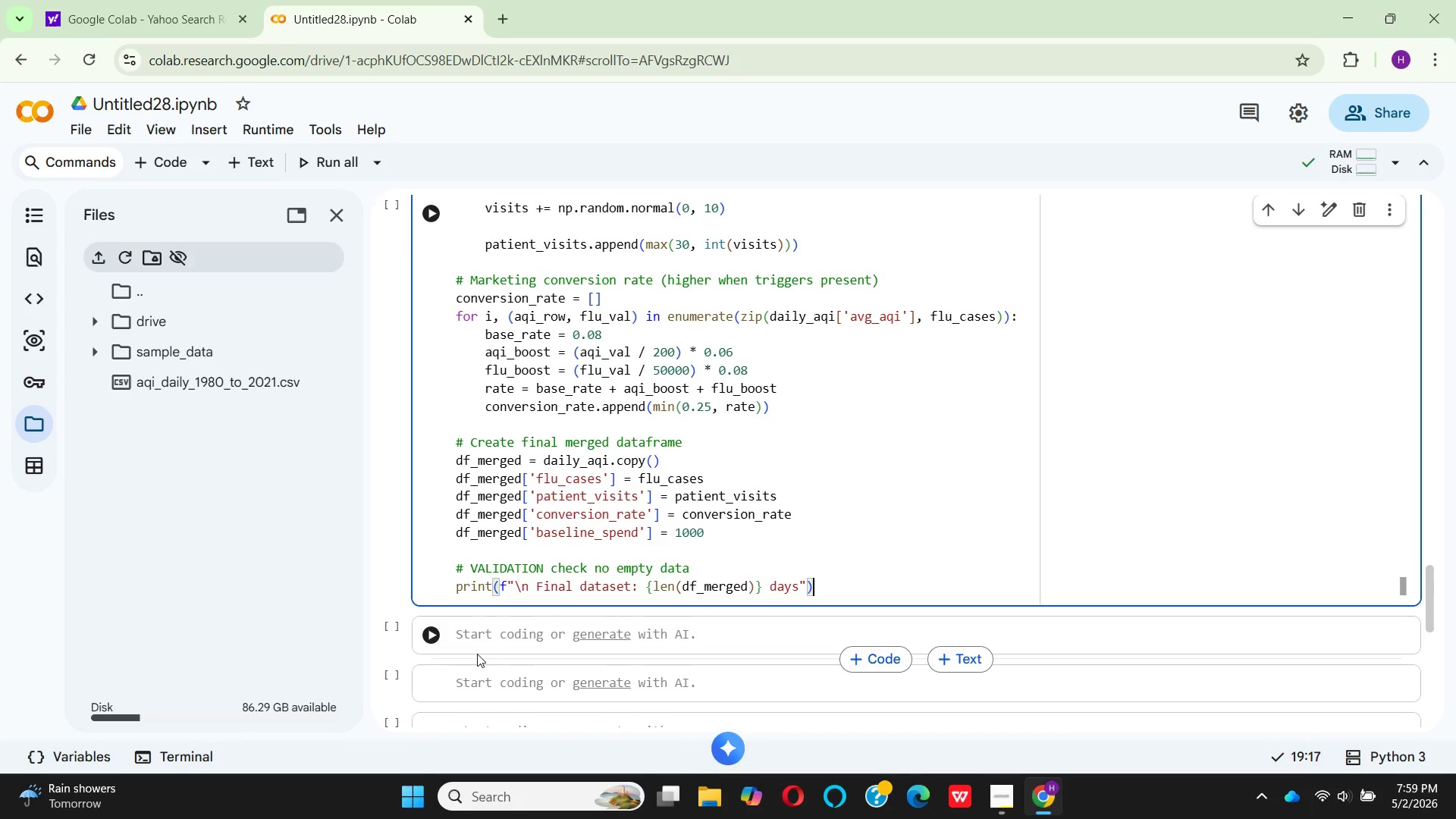 
key(ArrowRight)
 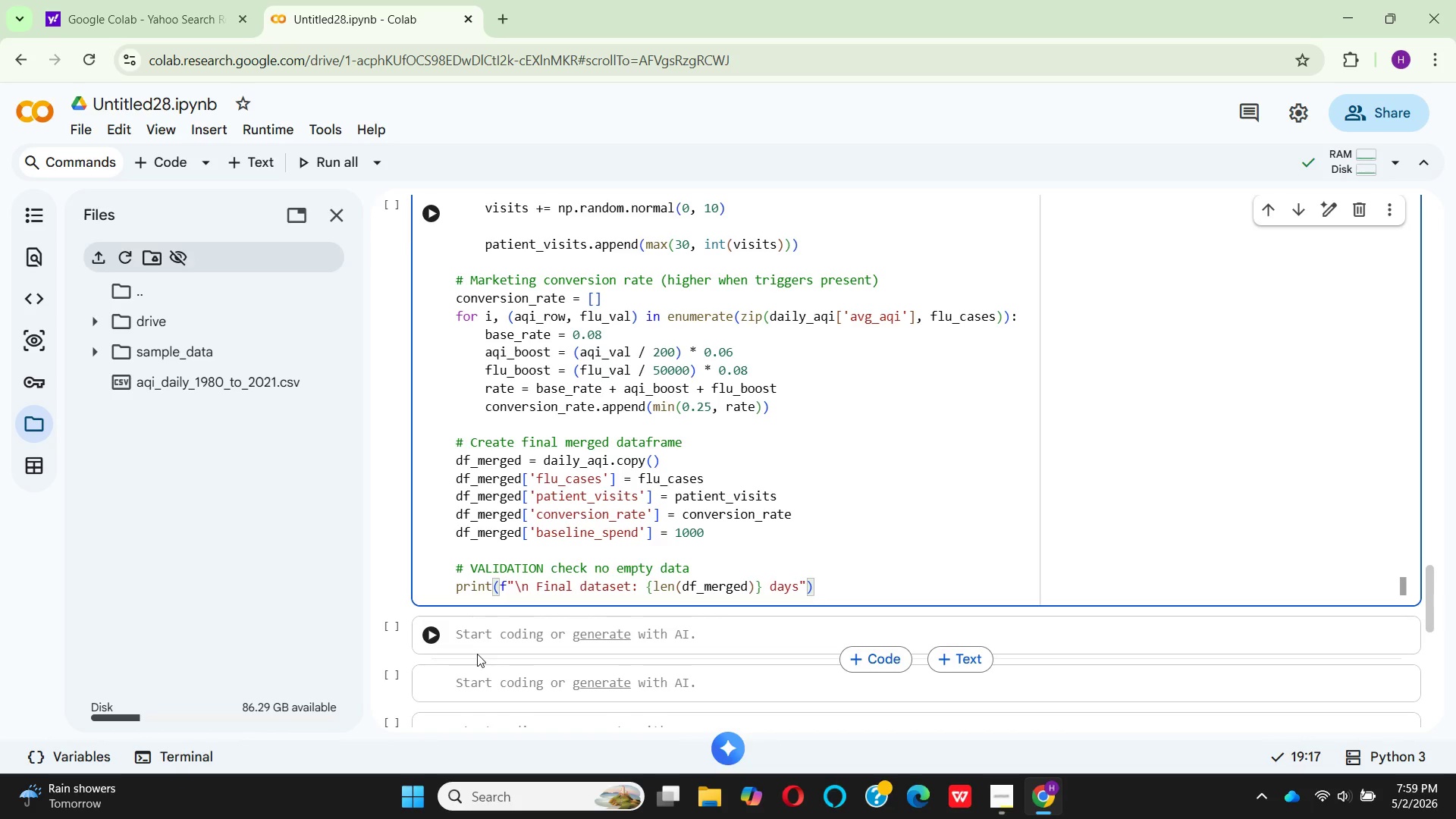 
key(Enter)
 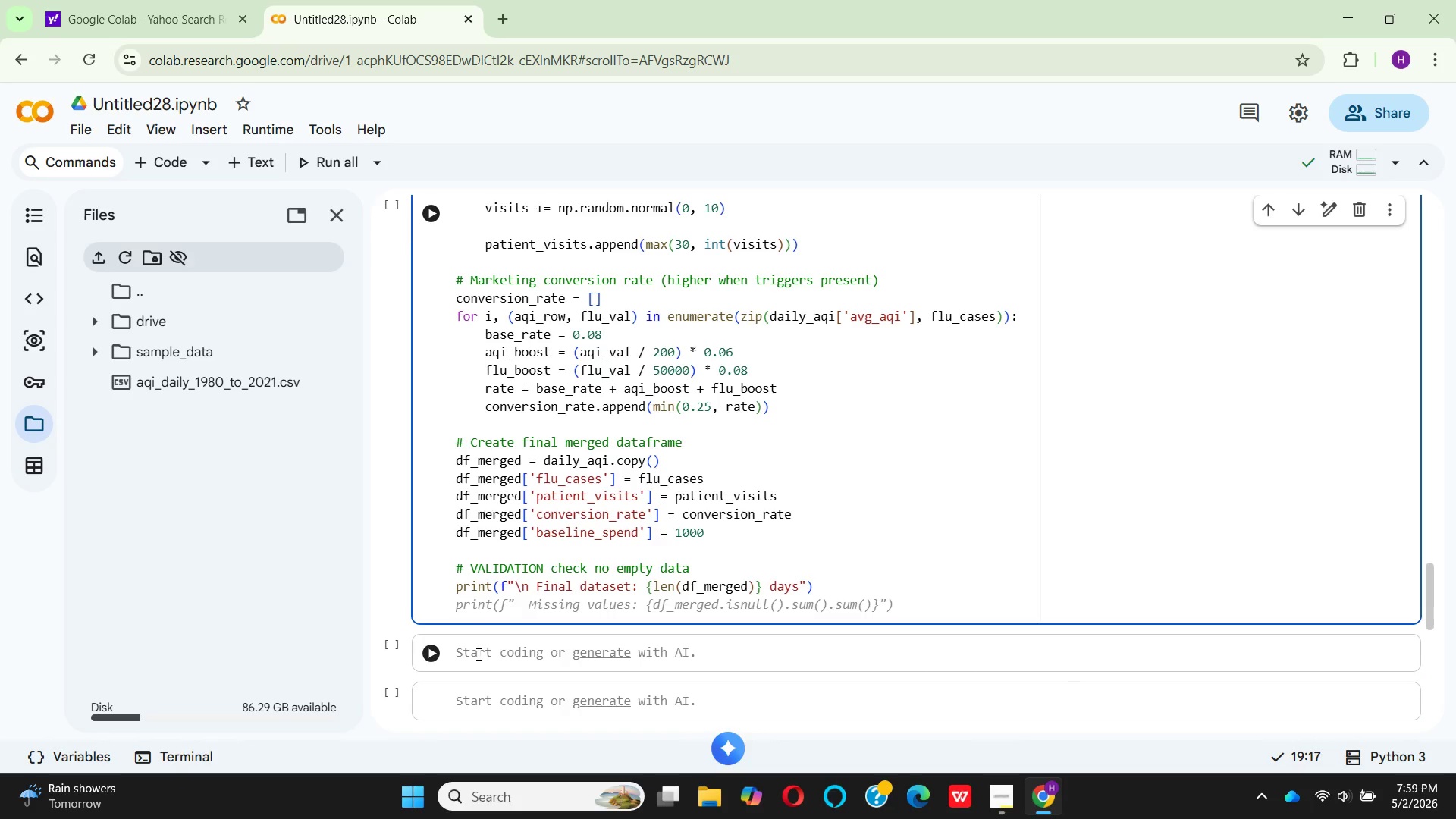 
type(print(f" )
 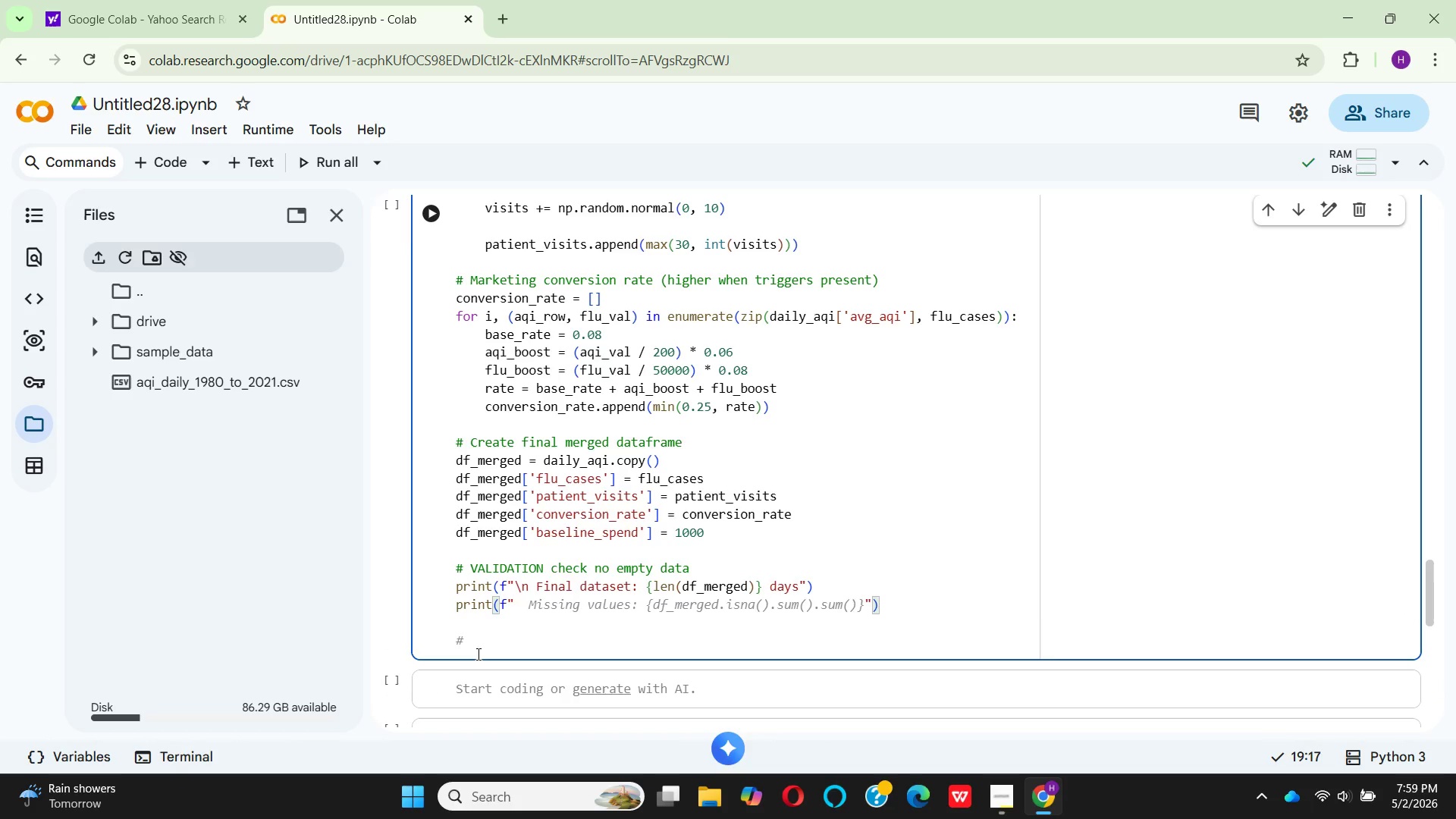 
type(patient )
 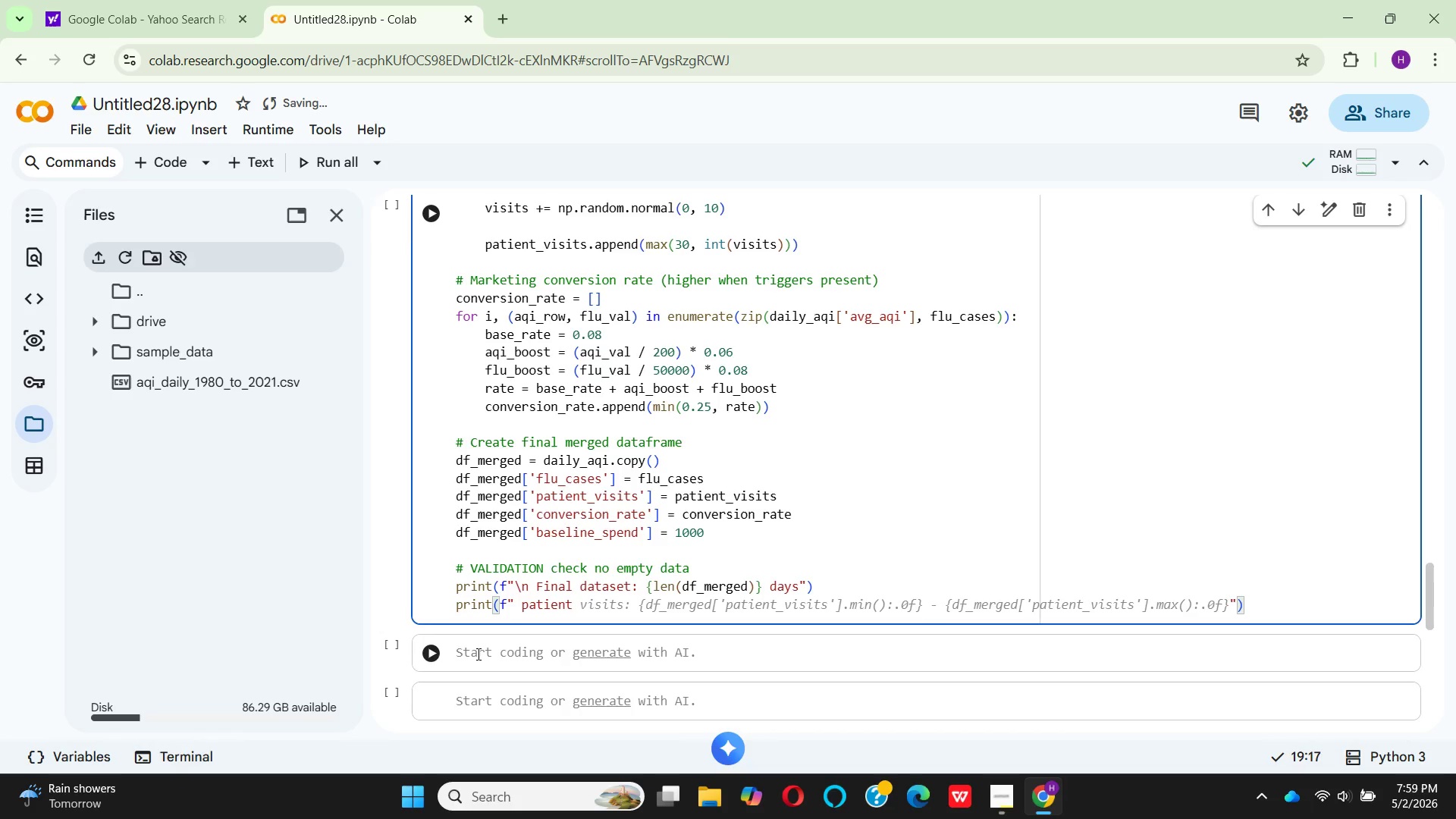 
wait(9.72)
 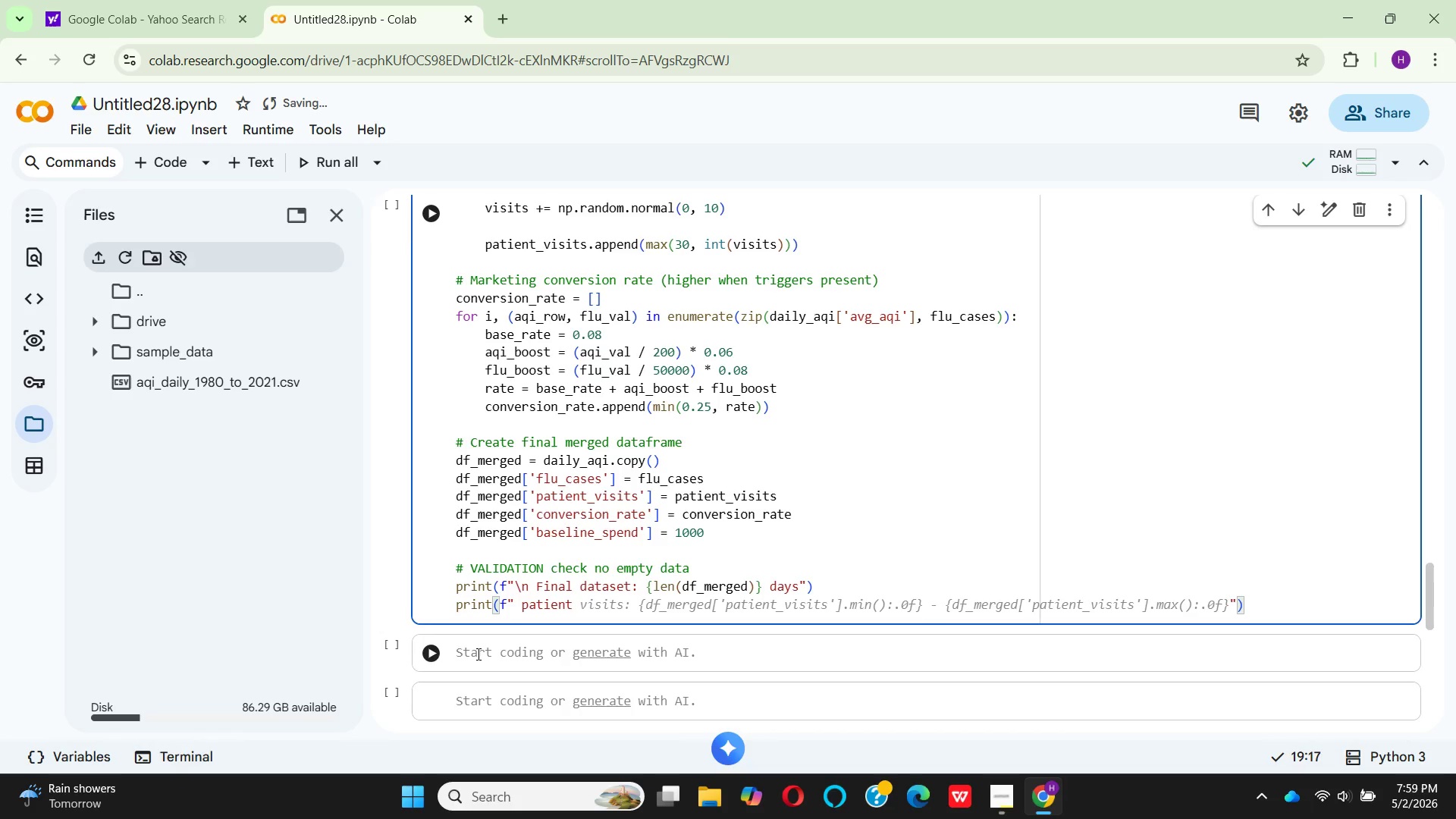 
left_click([657, 581])
 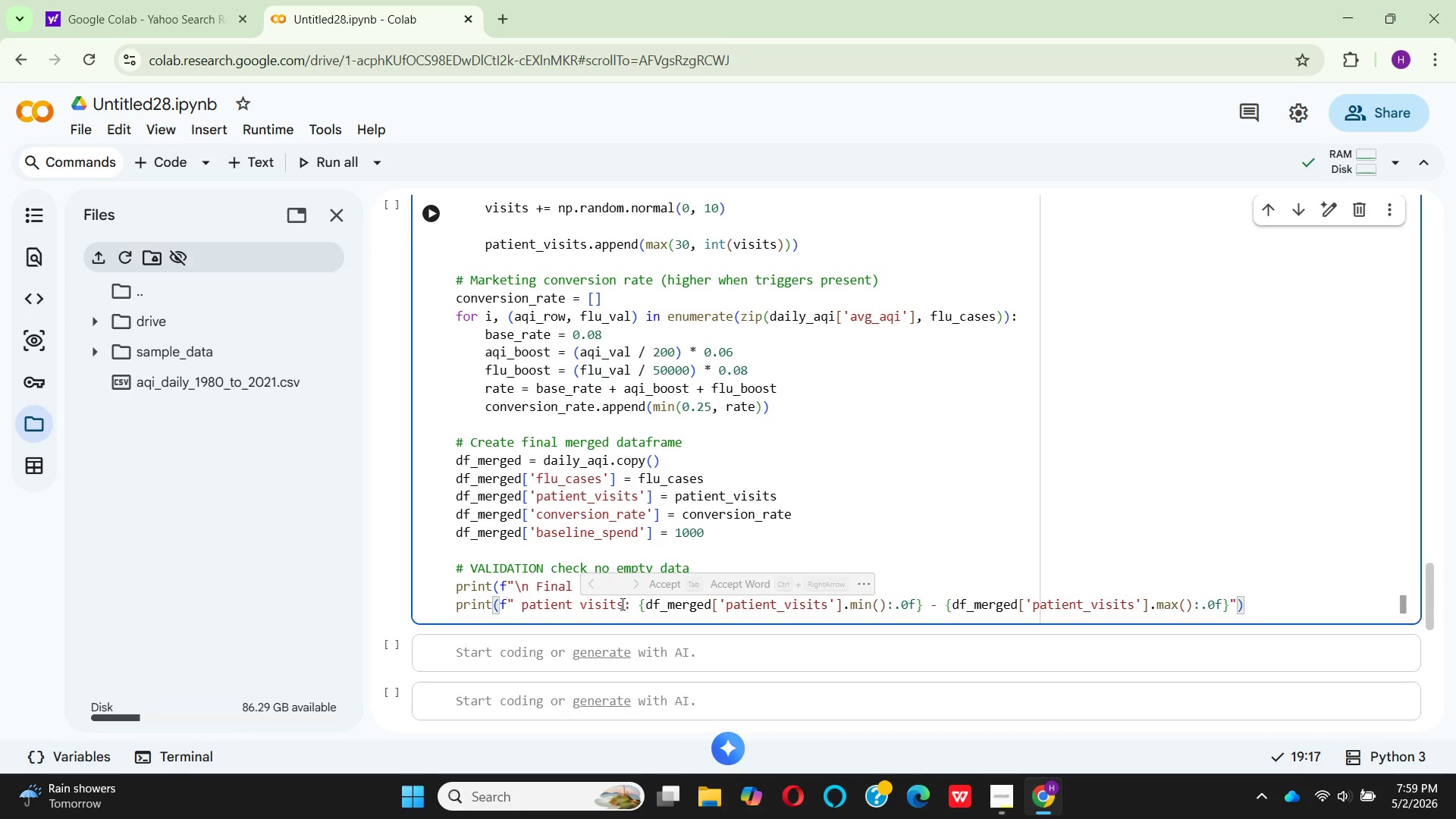 
left_click([621, 604])
 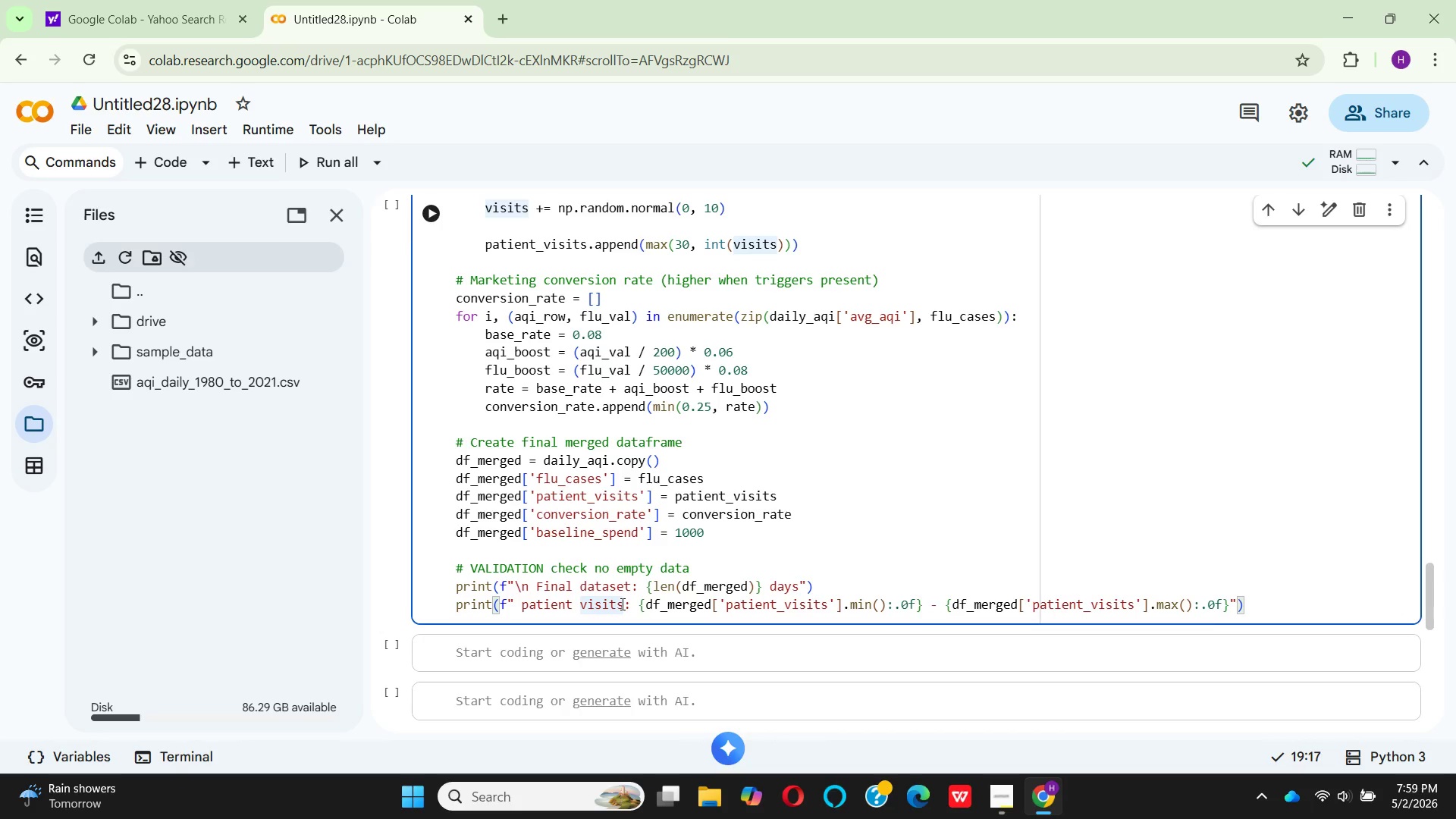 
type( range)
 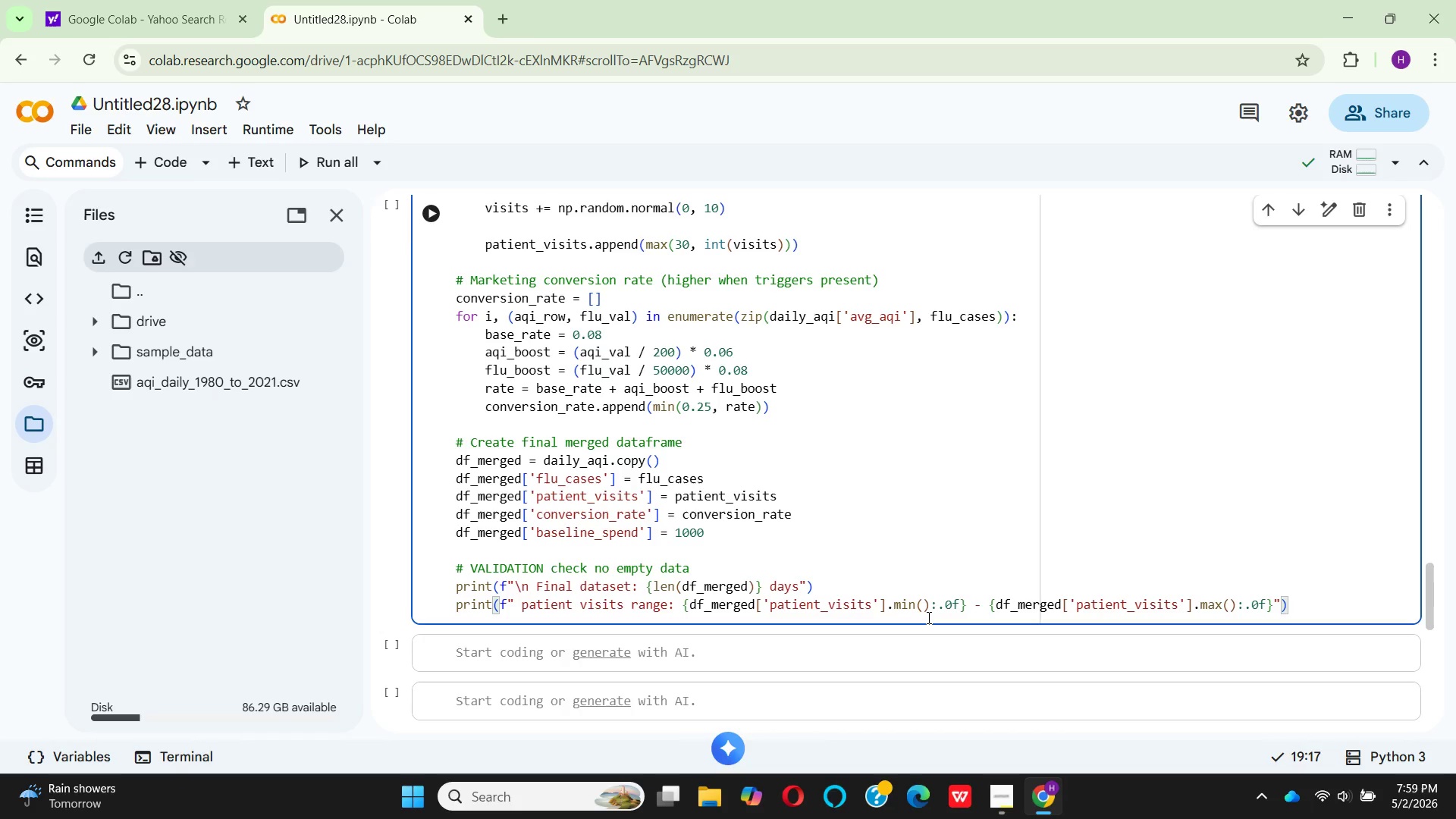 
wait(11.45)
 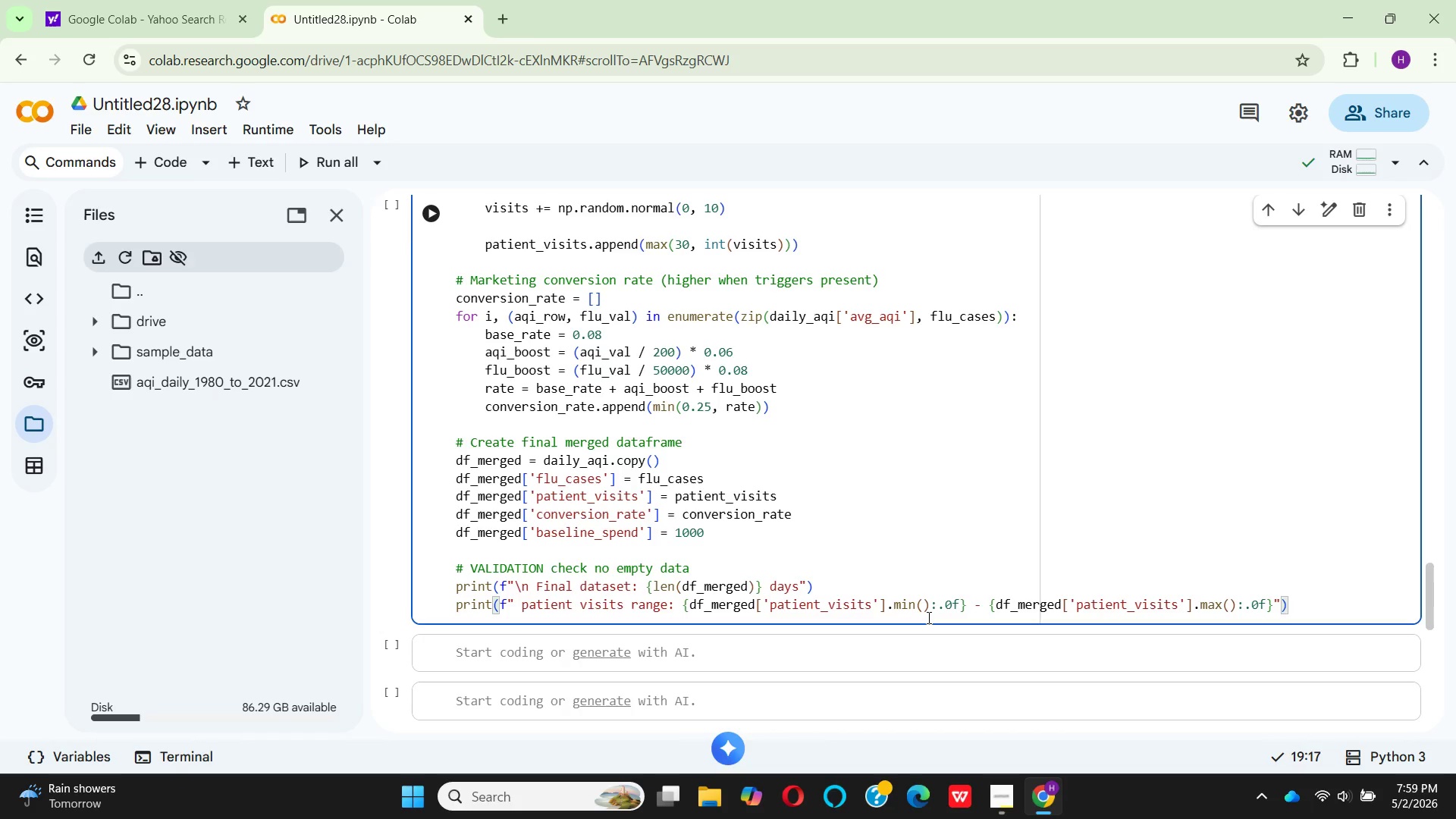 
key(Backspace)
 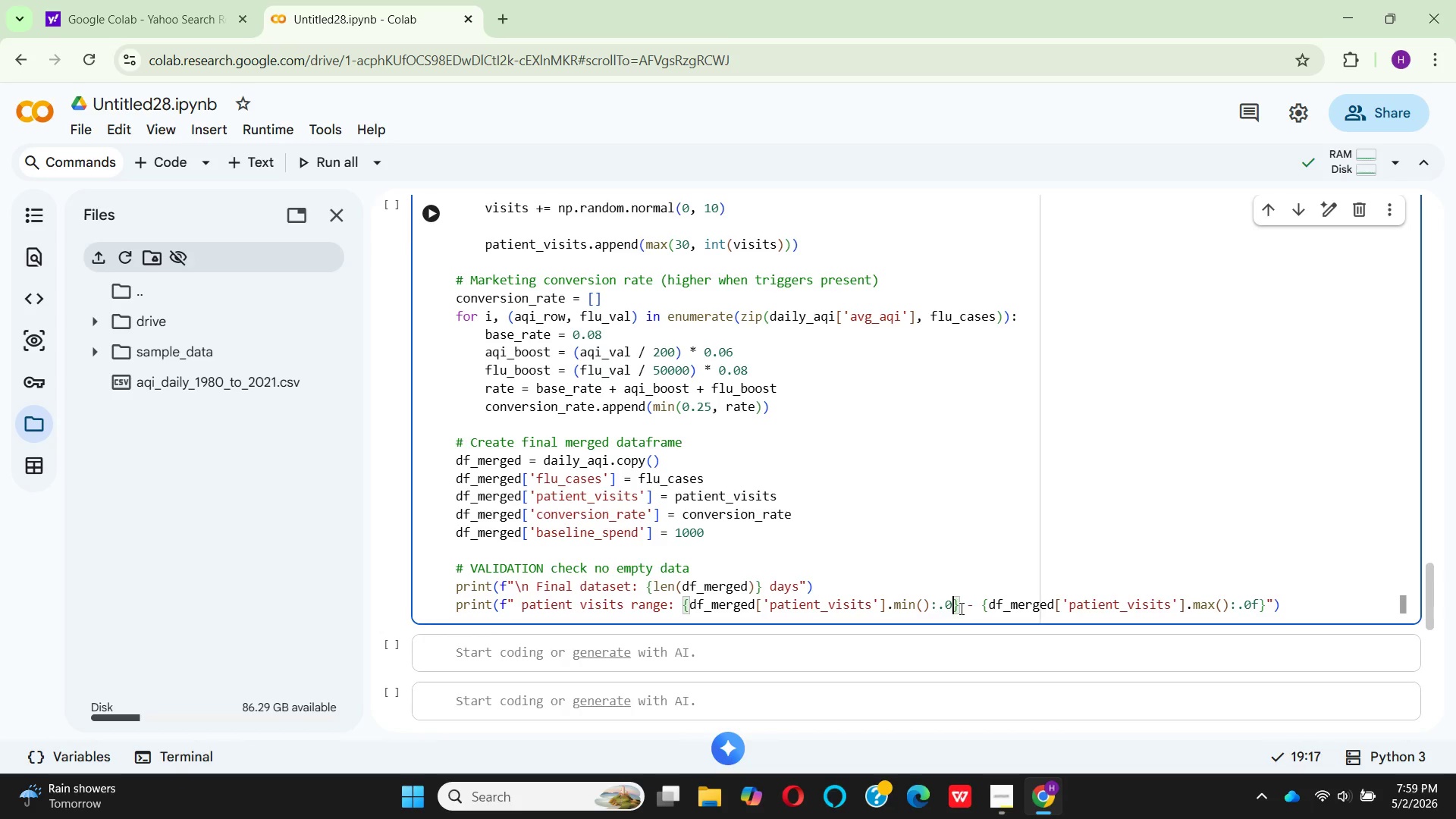 
key(Backspace)
 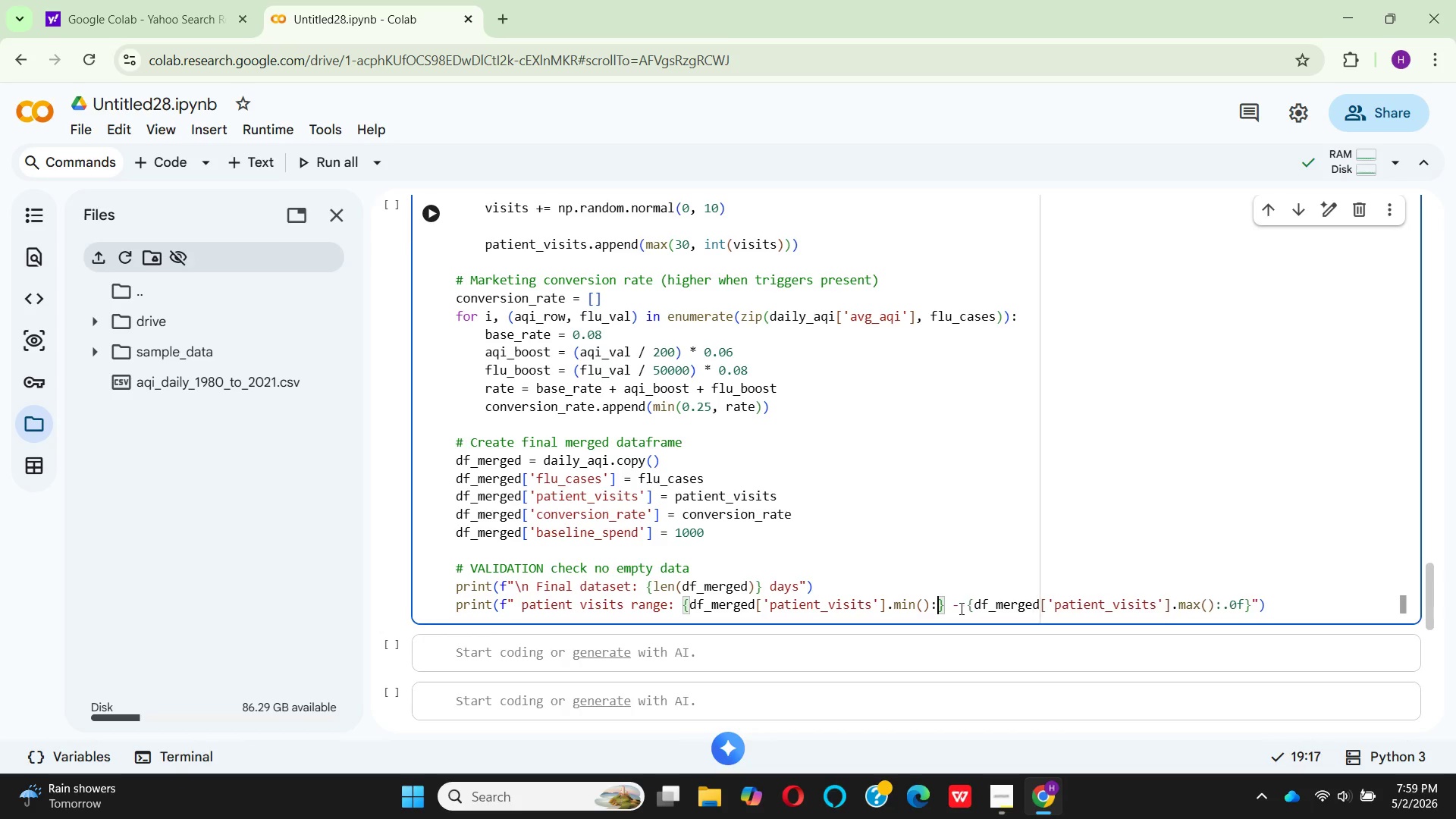 
key(Backspace)
 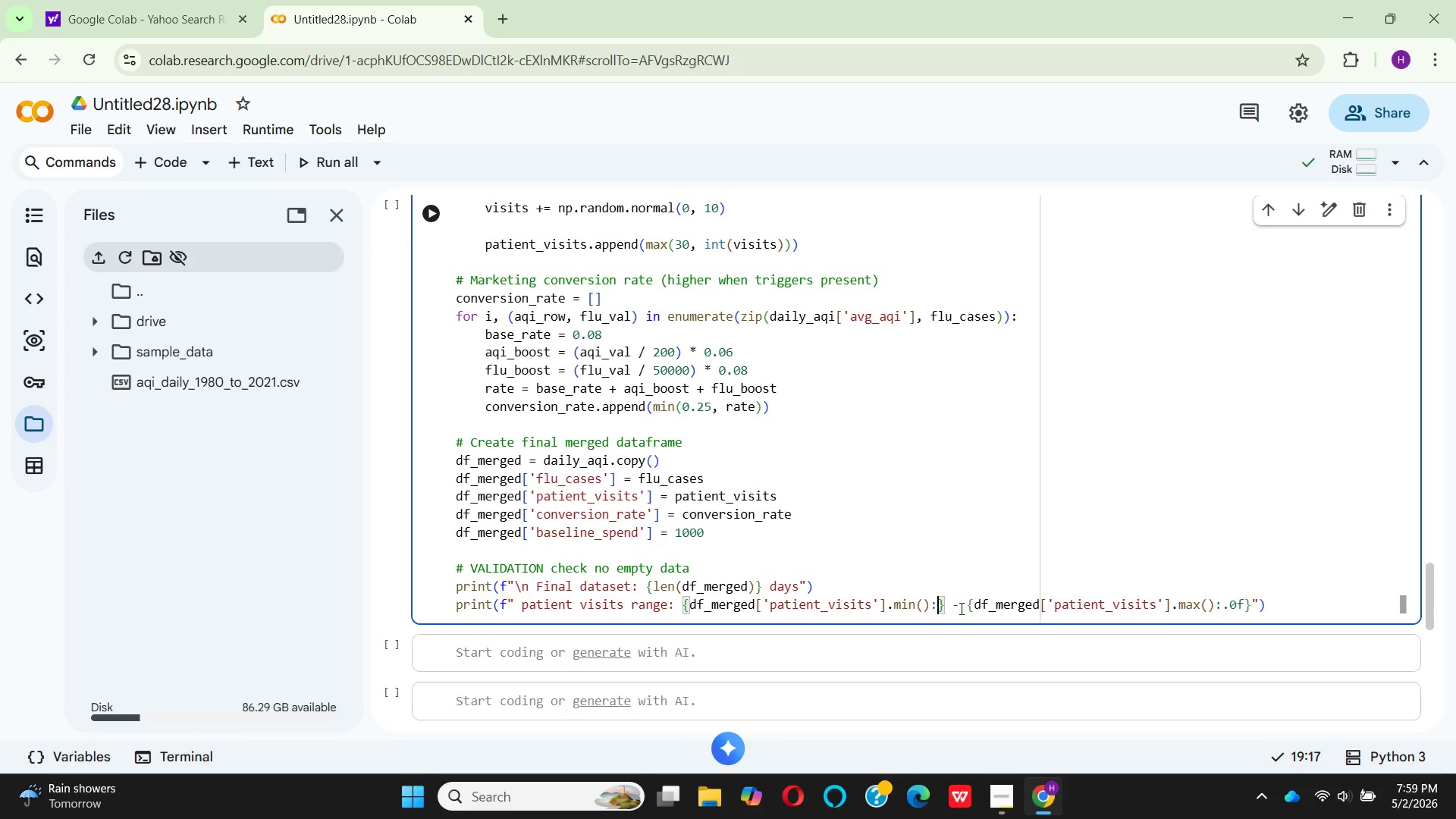 
key(Backspace)
 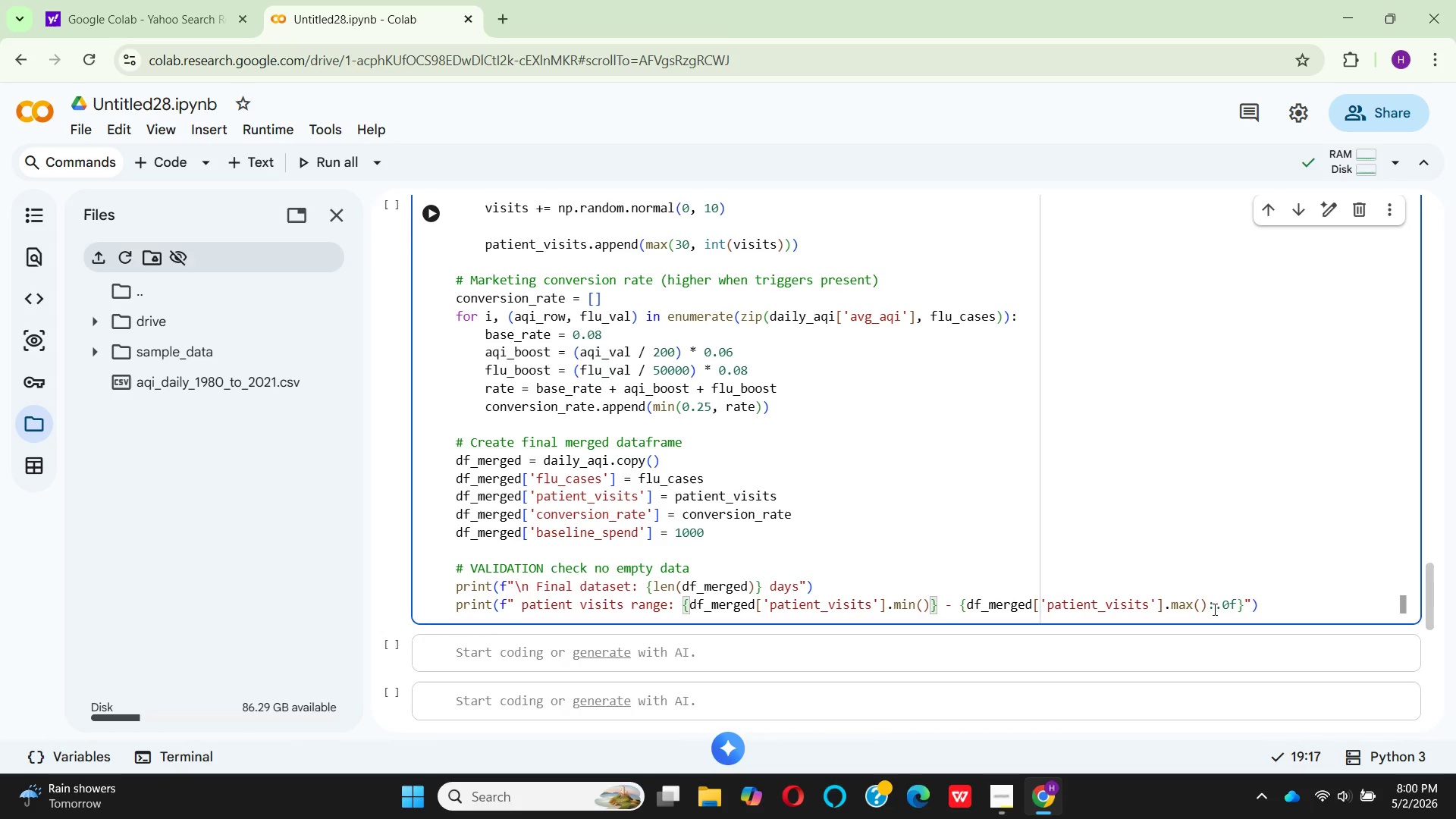 
wait(7.33)
 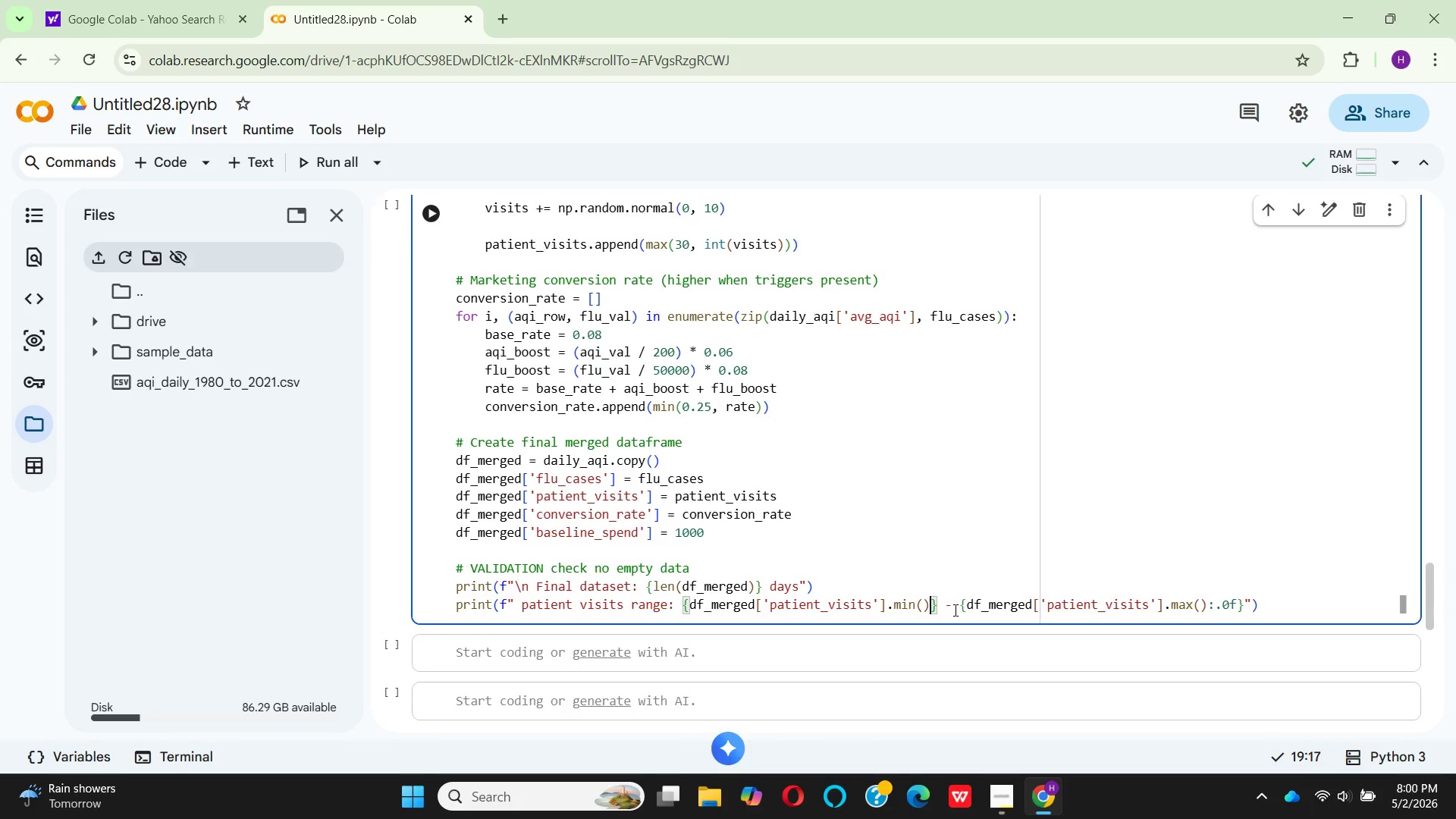 
left_click([1235, 609])
 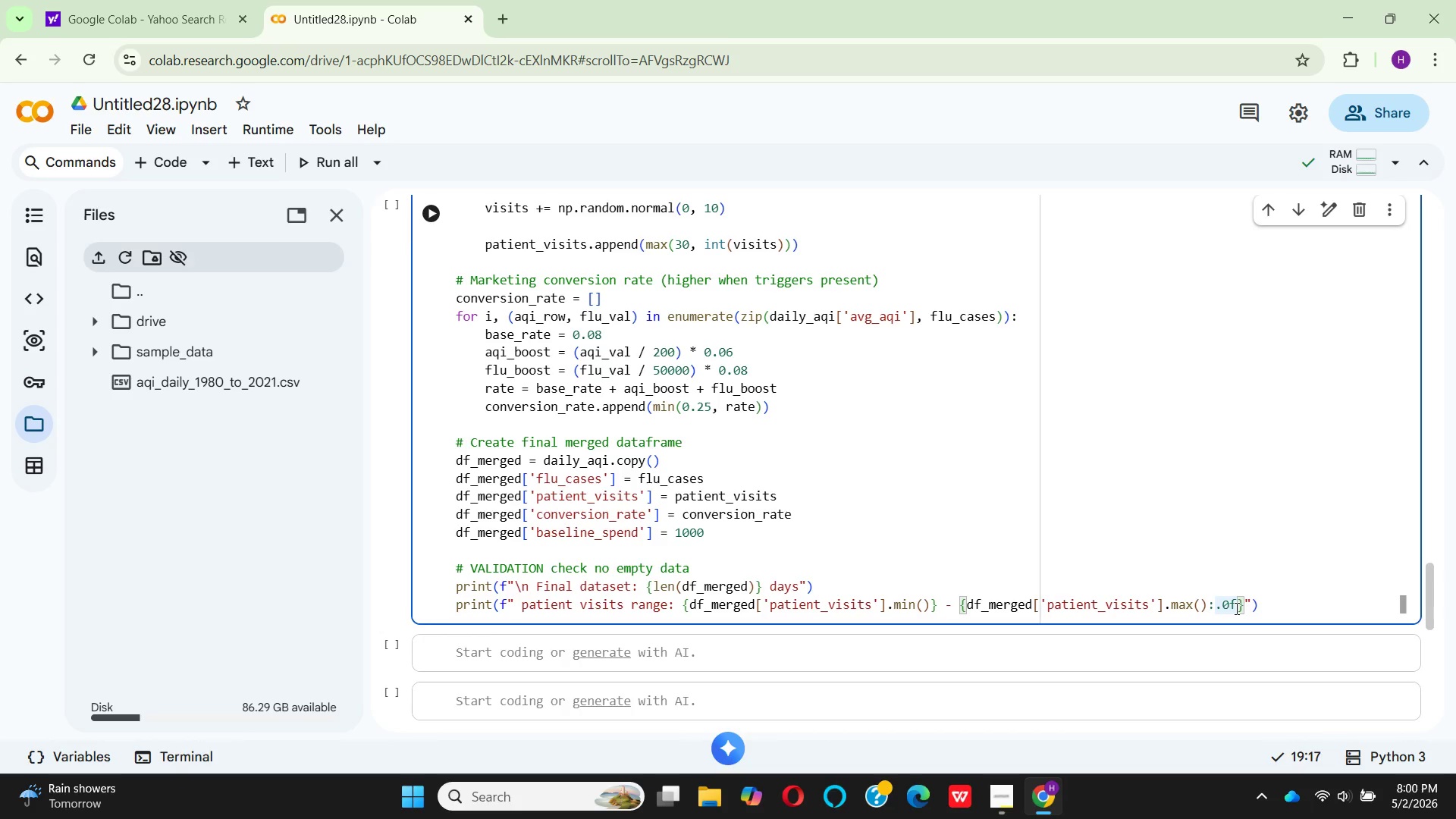 
key(Backspace)
 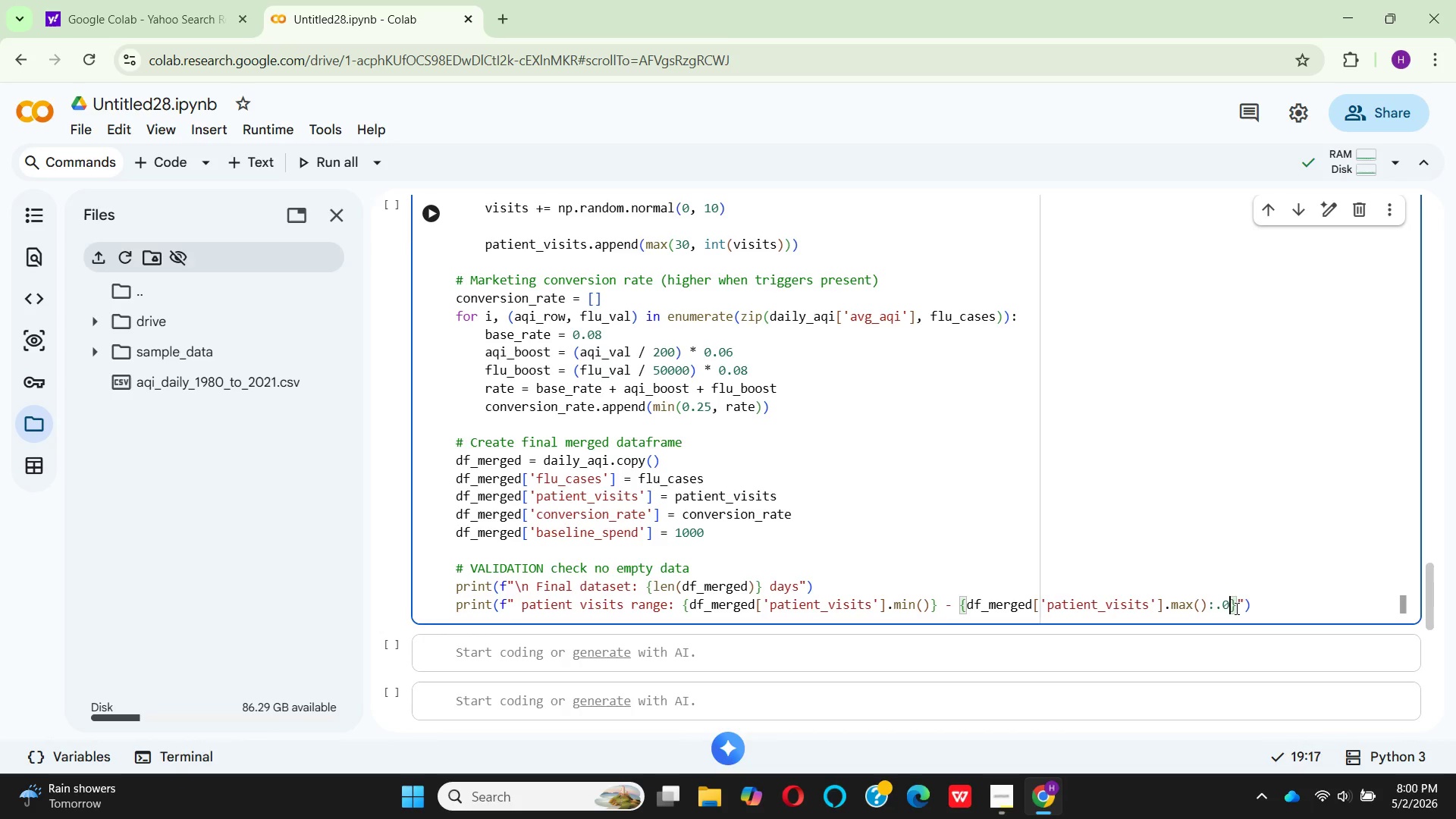 
key(Backspace)
 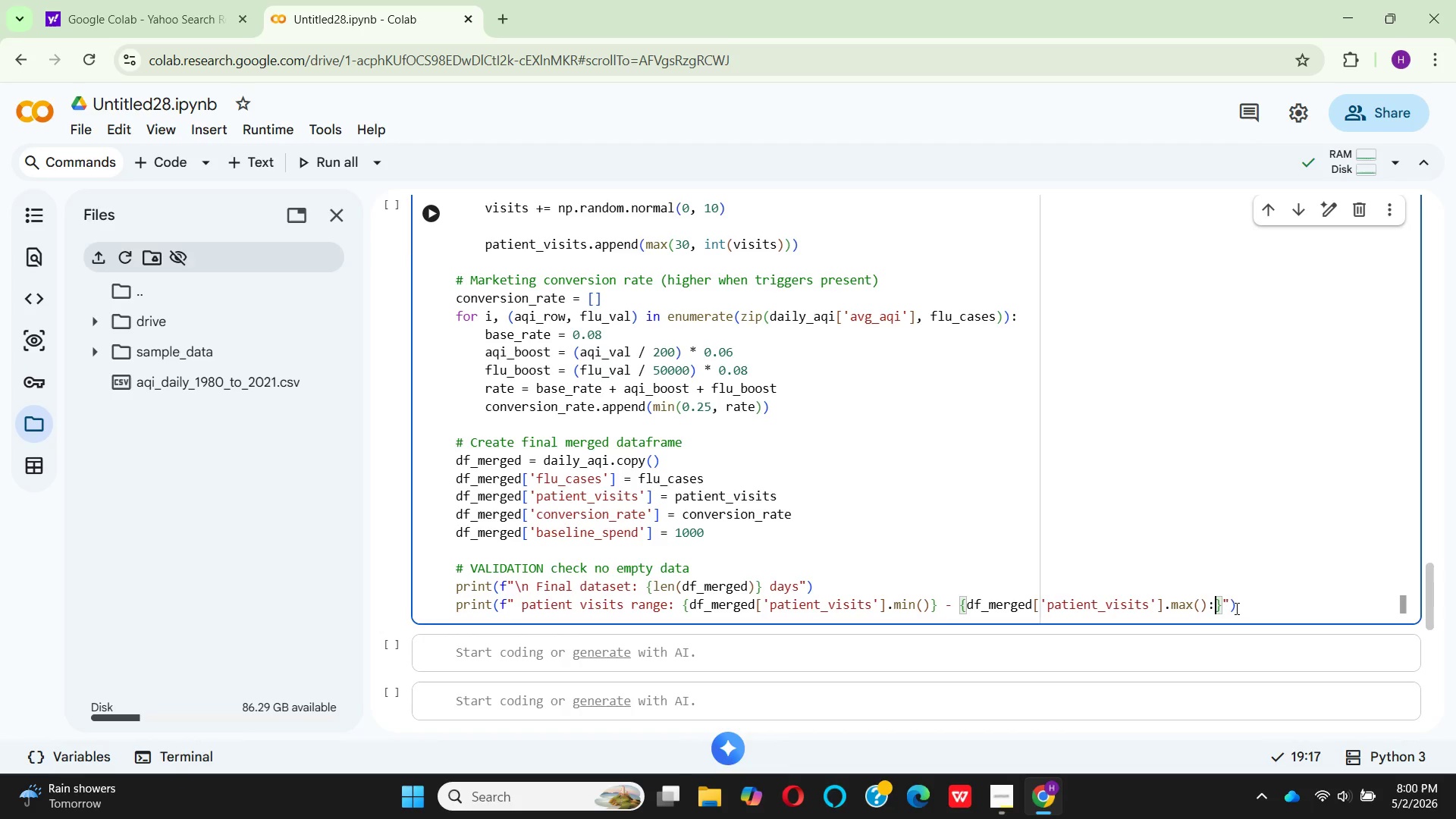 
key(Backspace)
 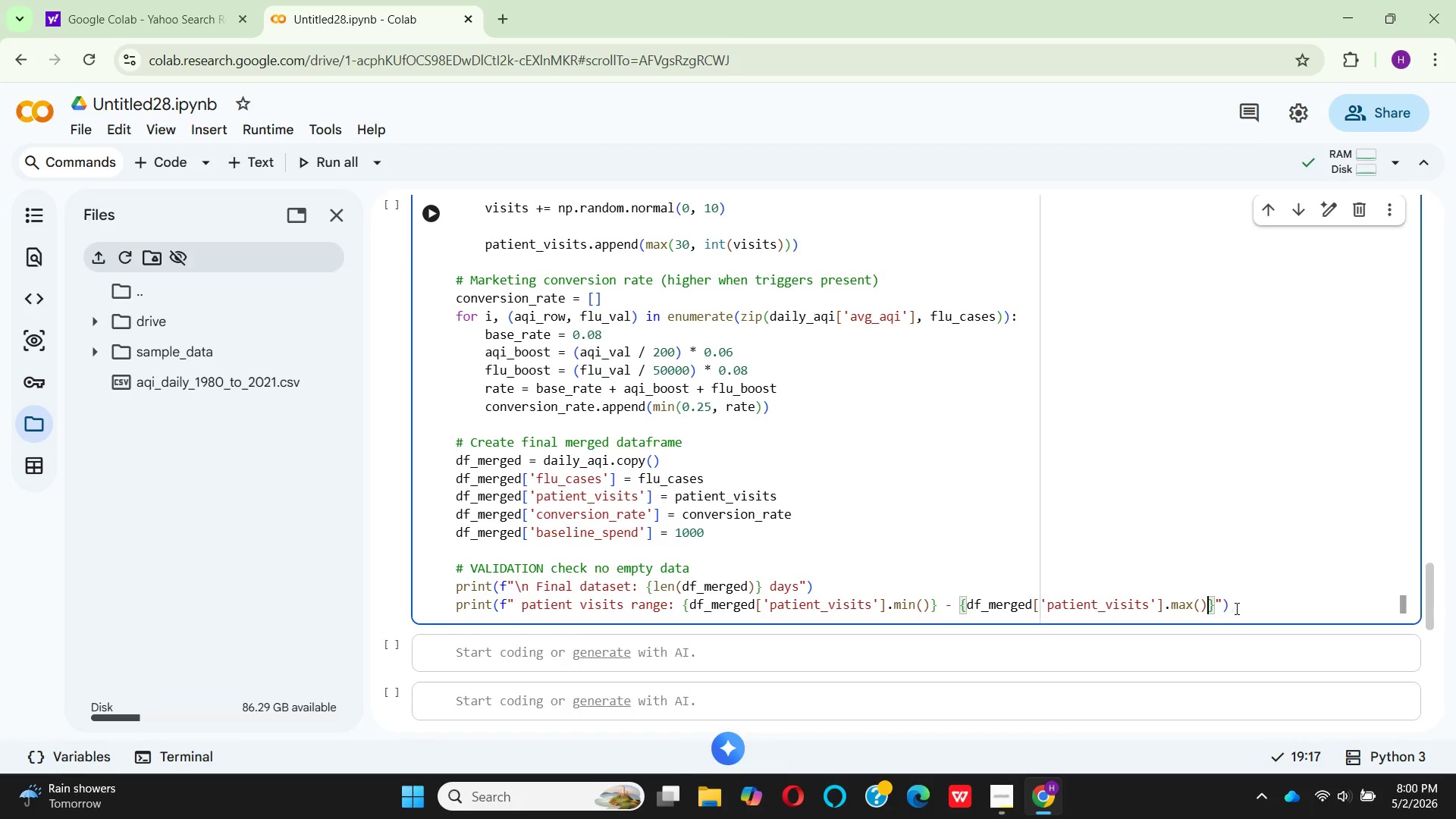 
key(Backspace)
 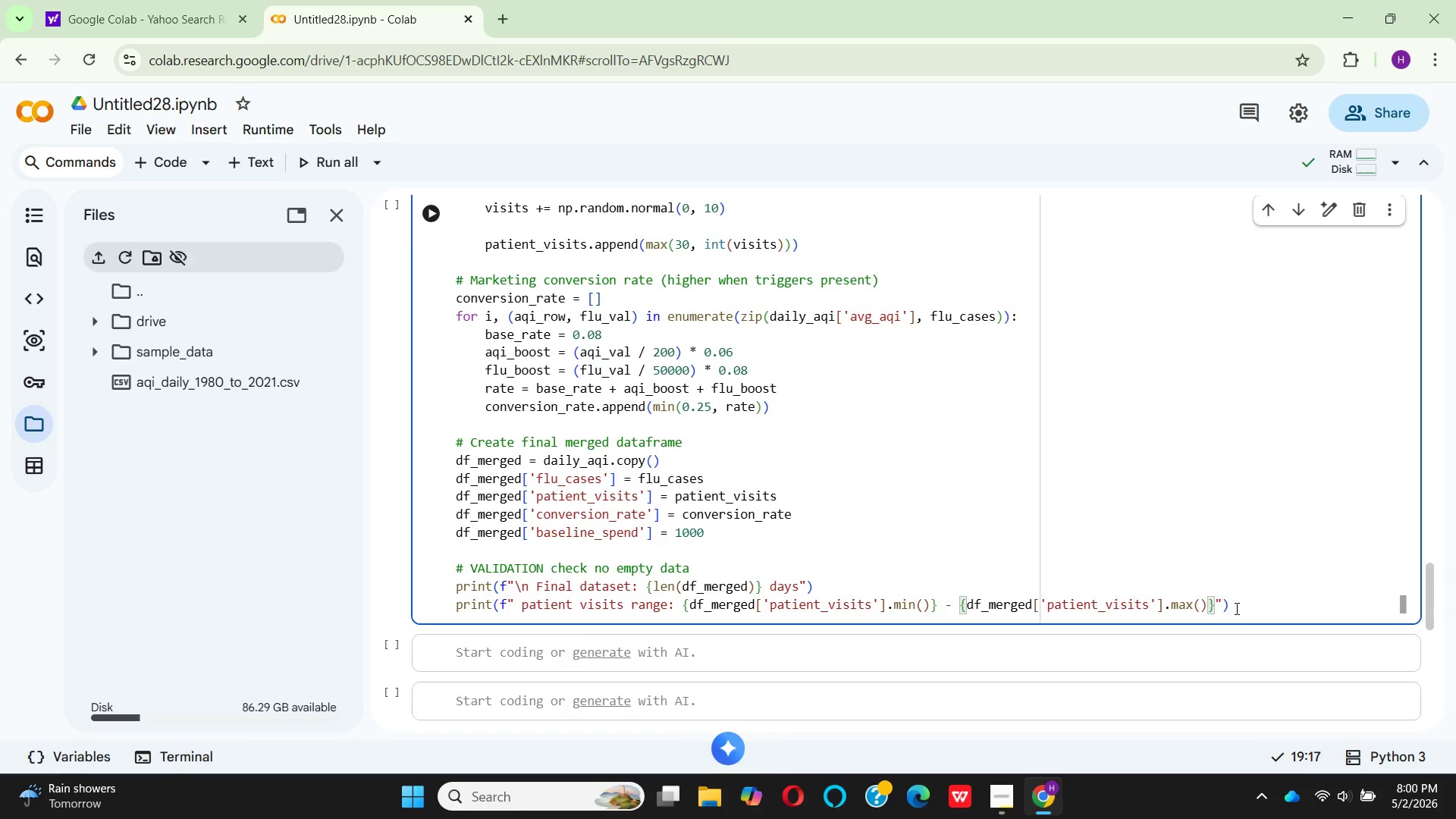 
key(ArrowRight)
 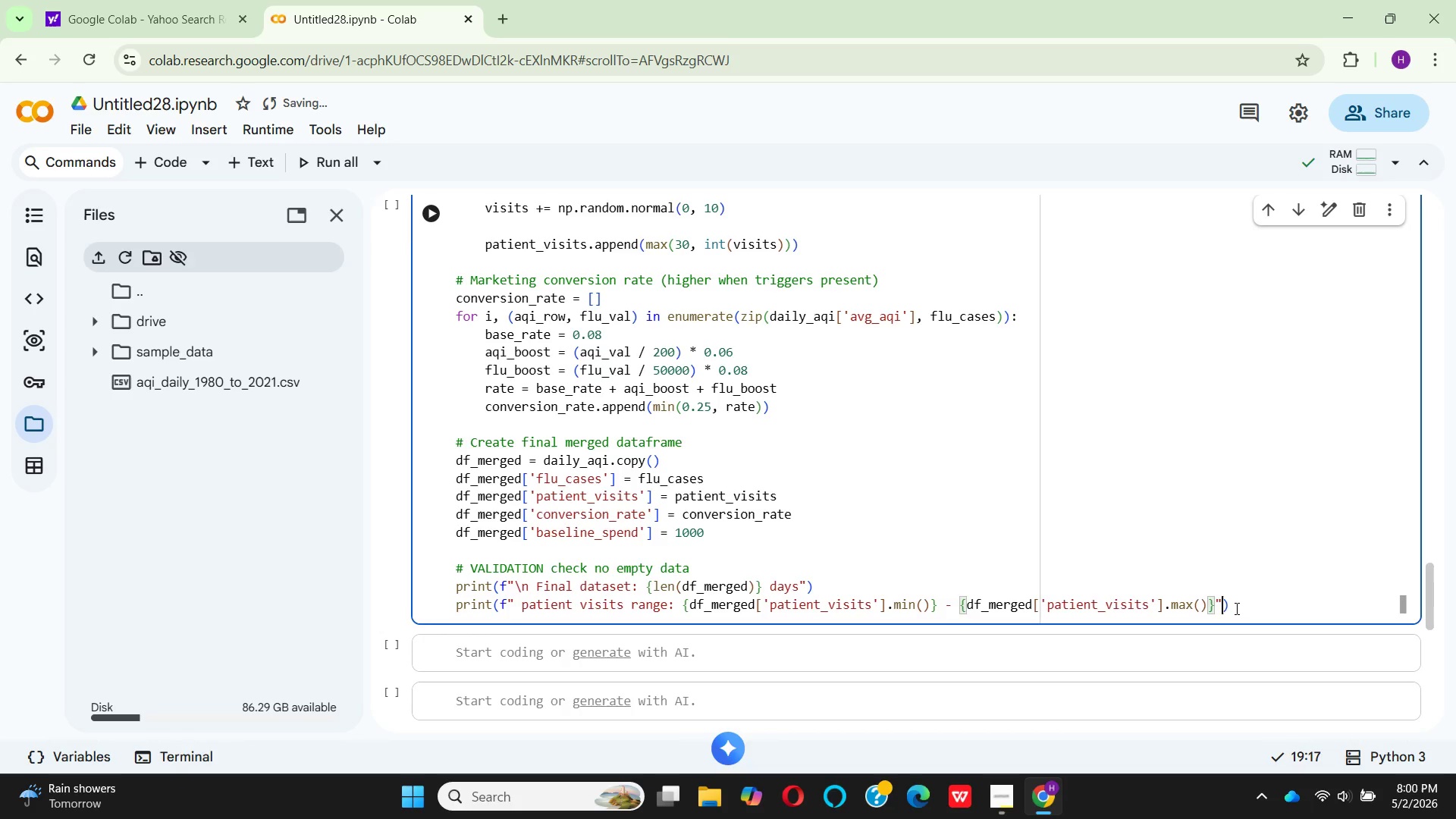 
key(ArrowRight)
 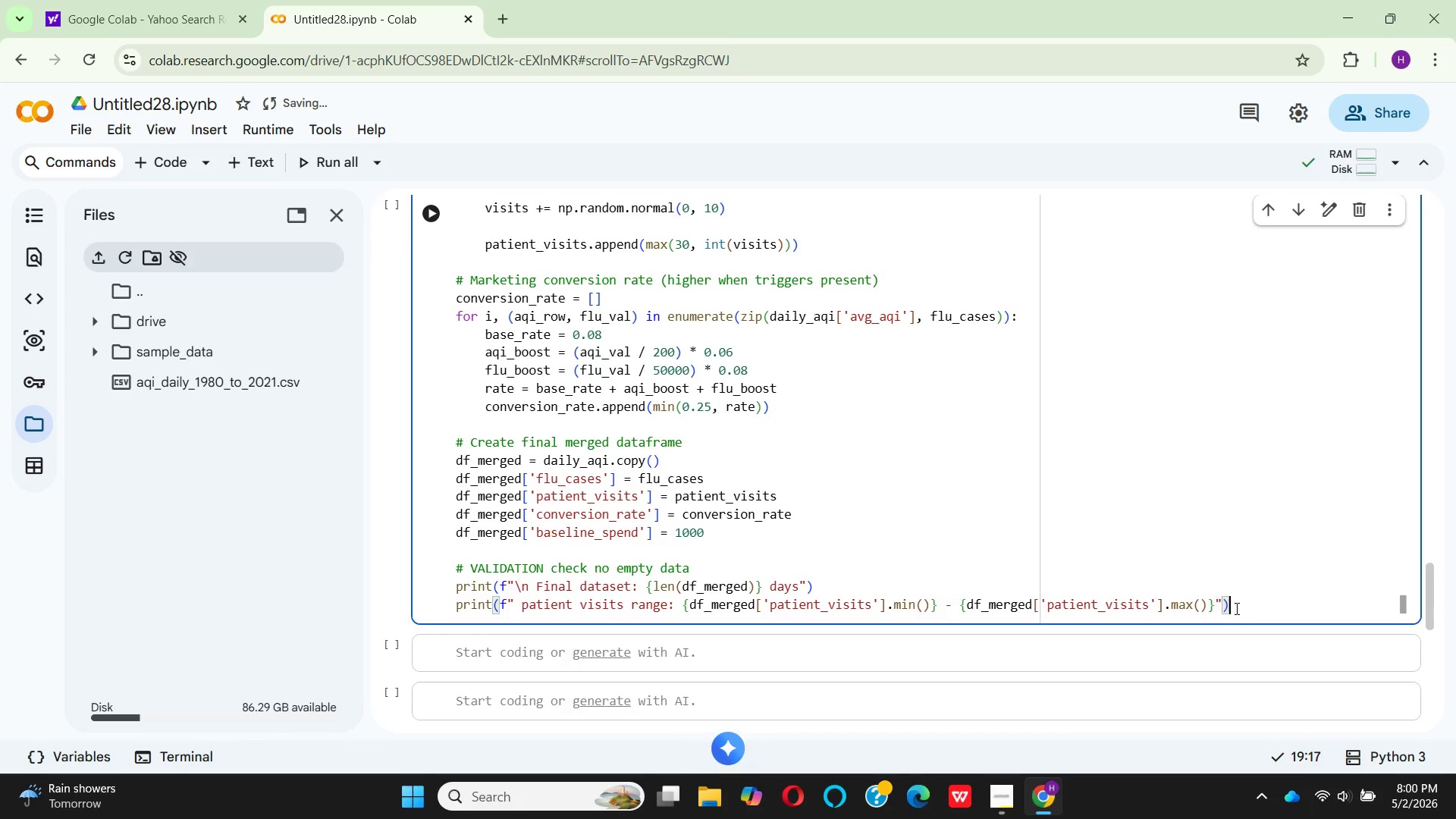 
key(ArrowRight)
 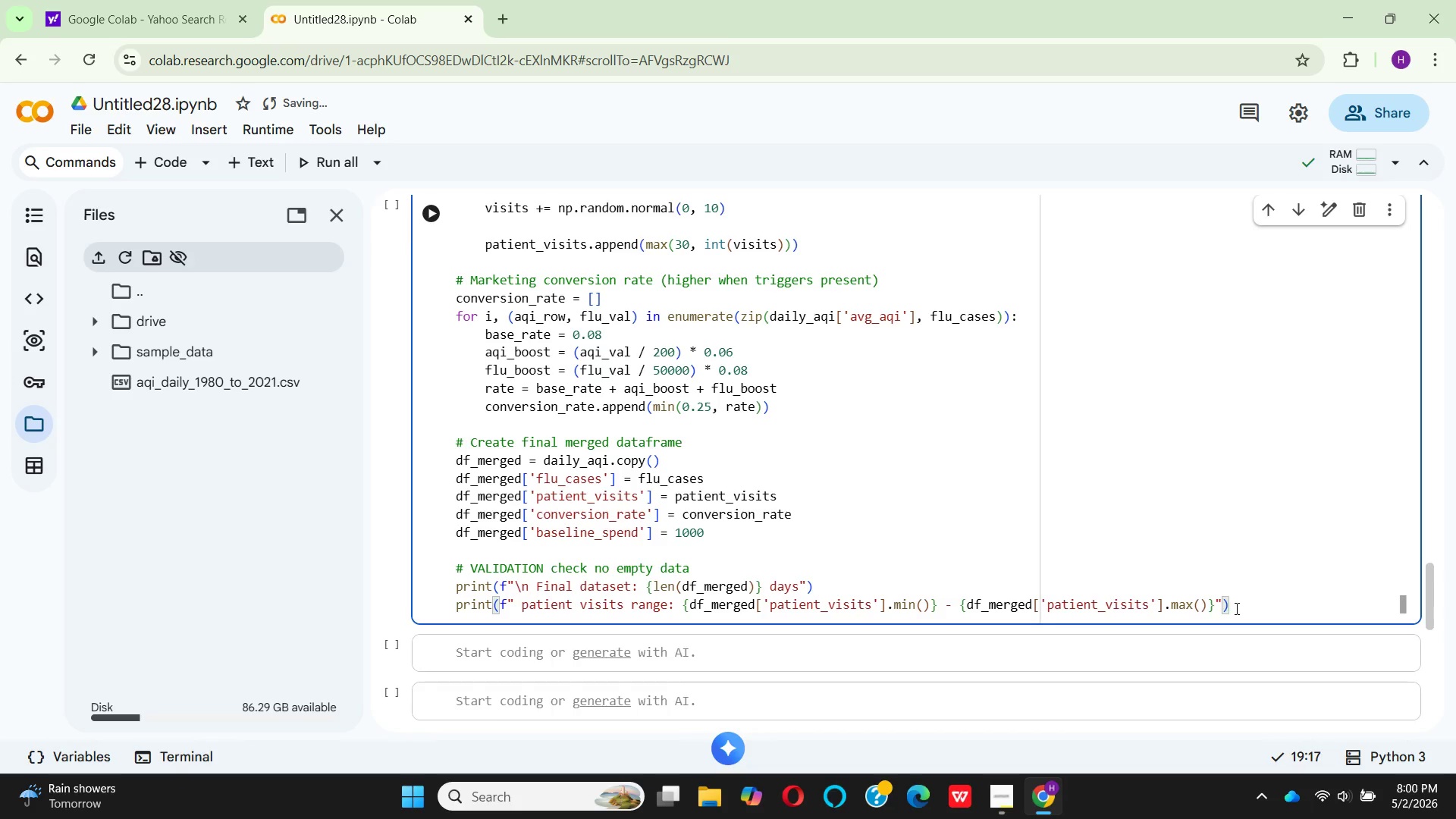 
key(Enter)
 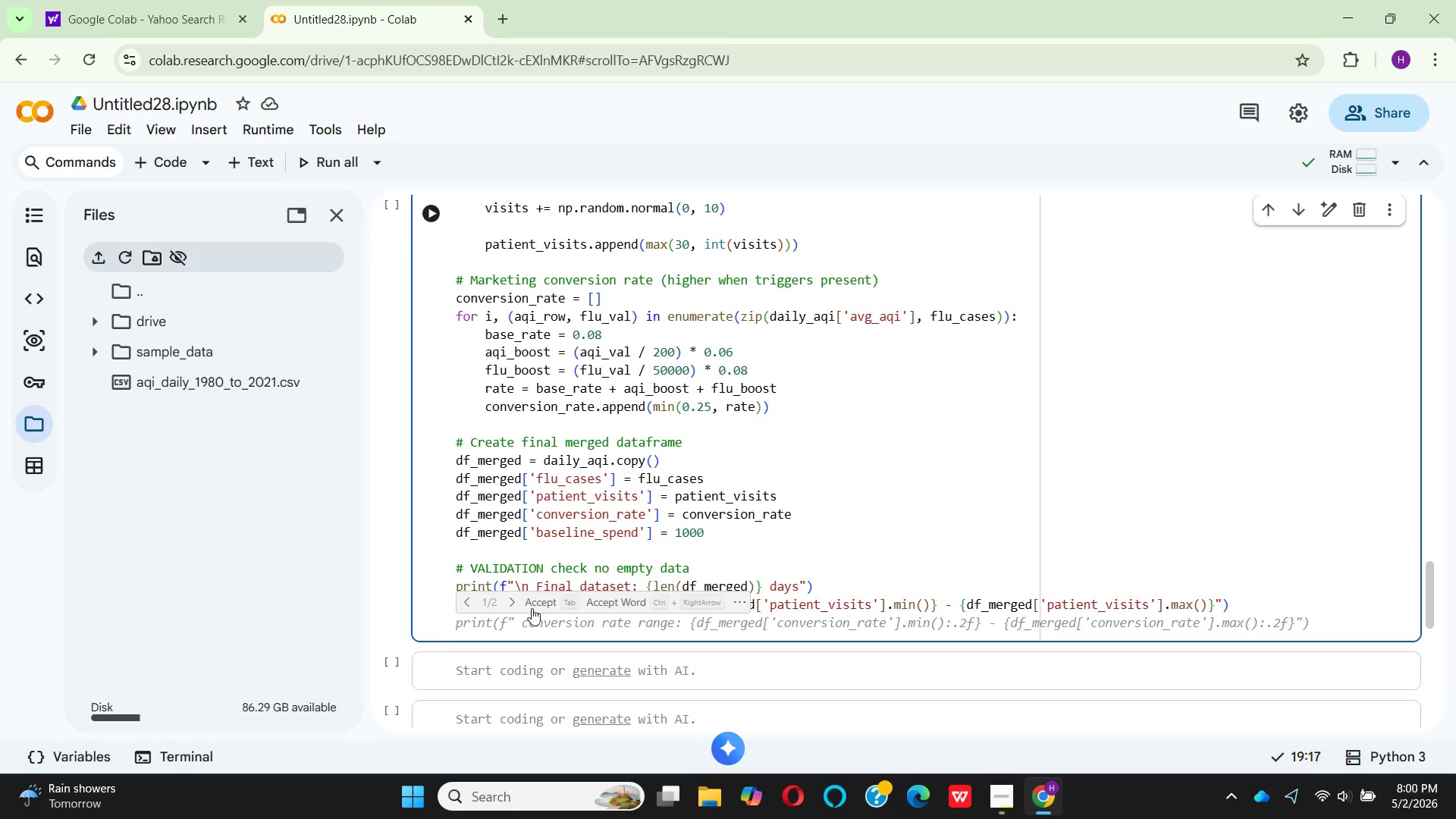 
wait(13.5)
 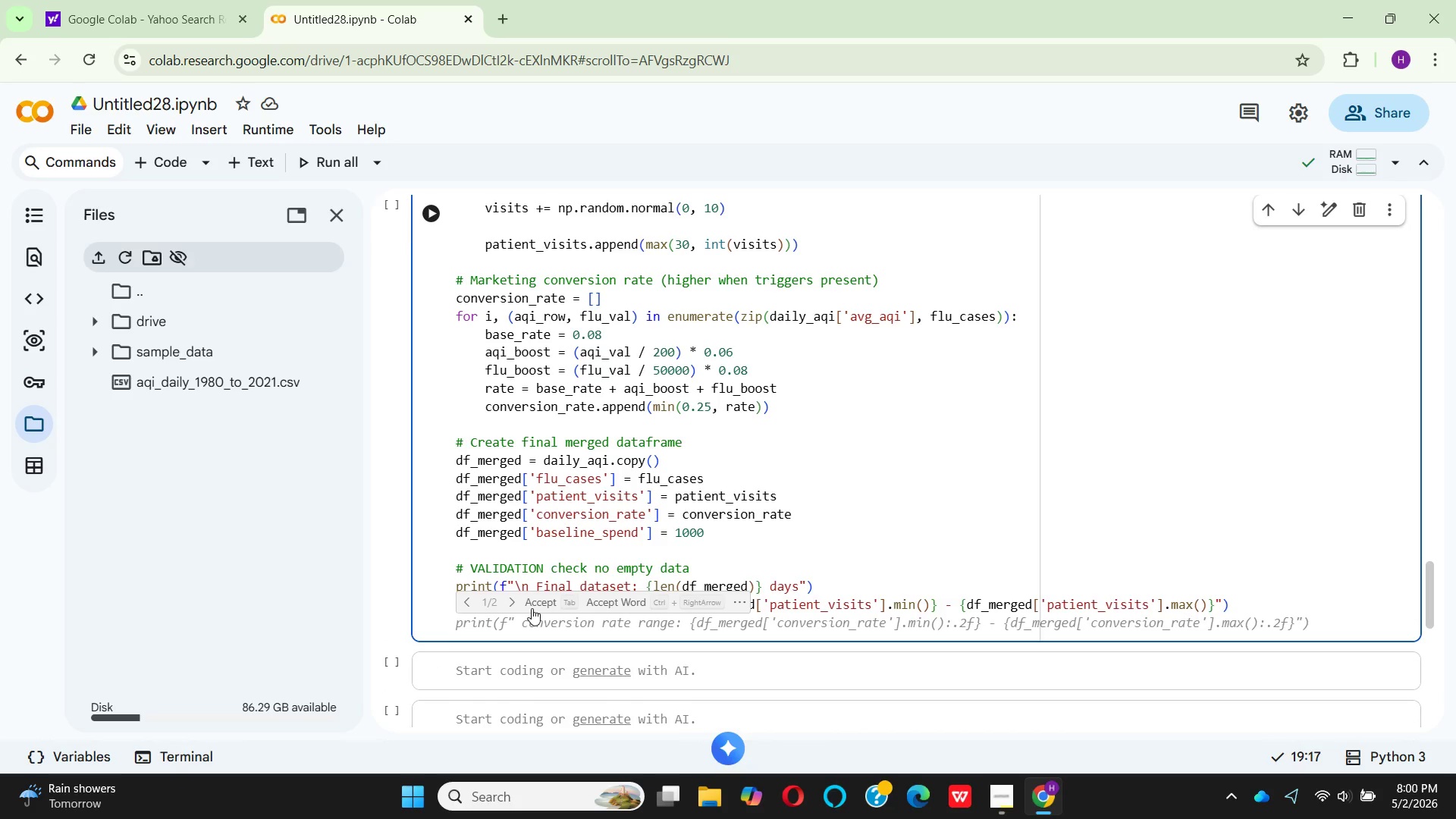 
mouse_move([949, 616])
 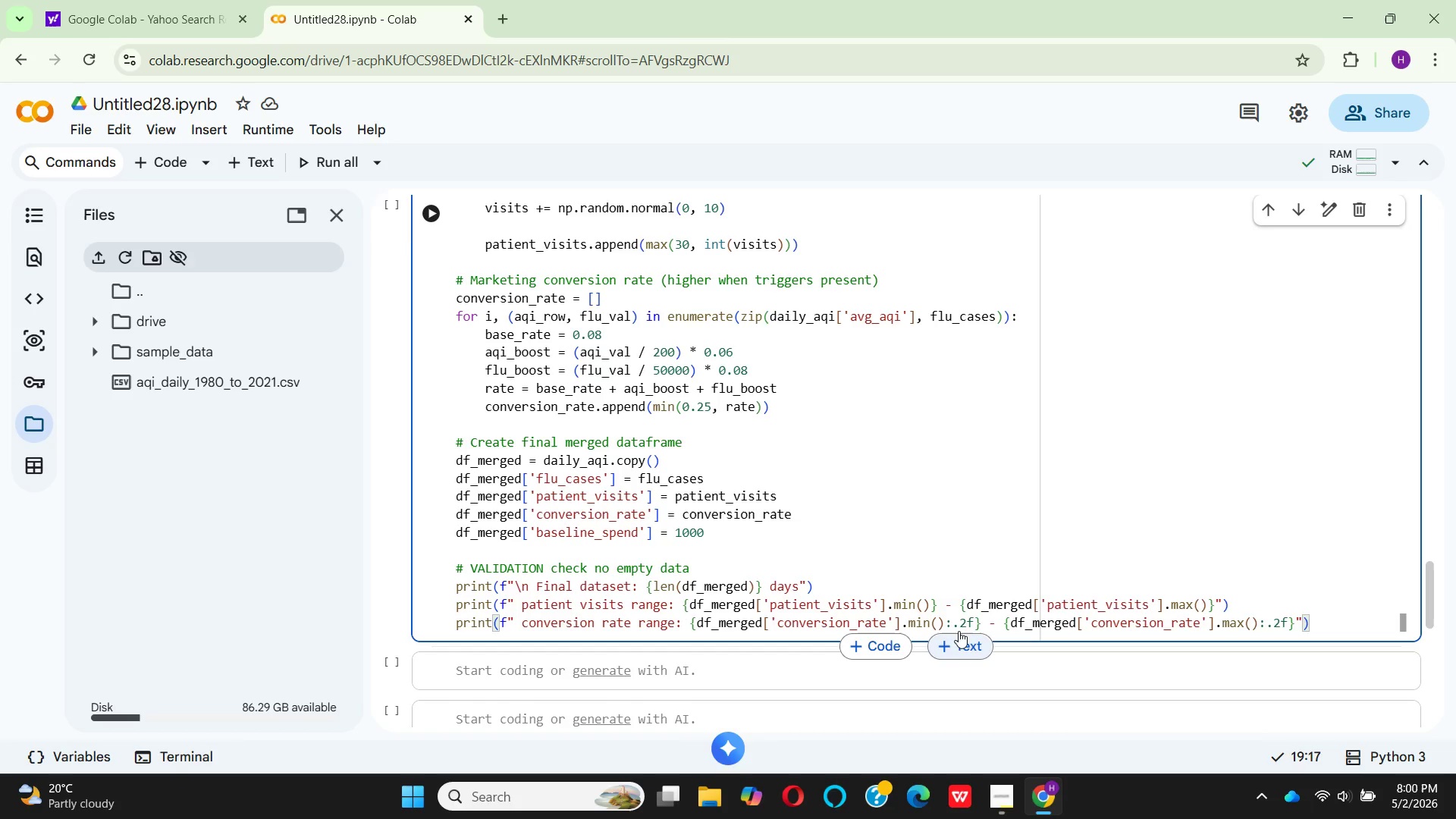 
left_click([974, 618])
 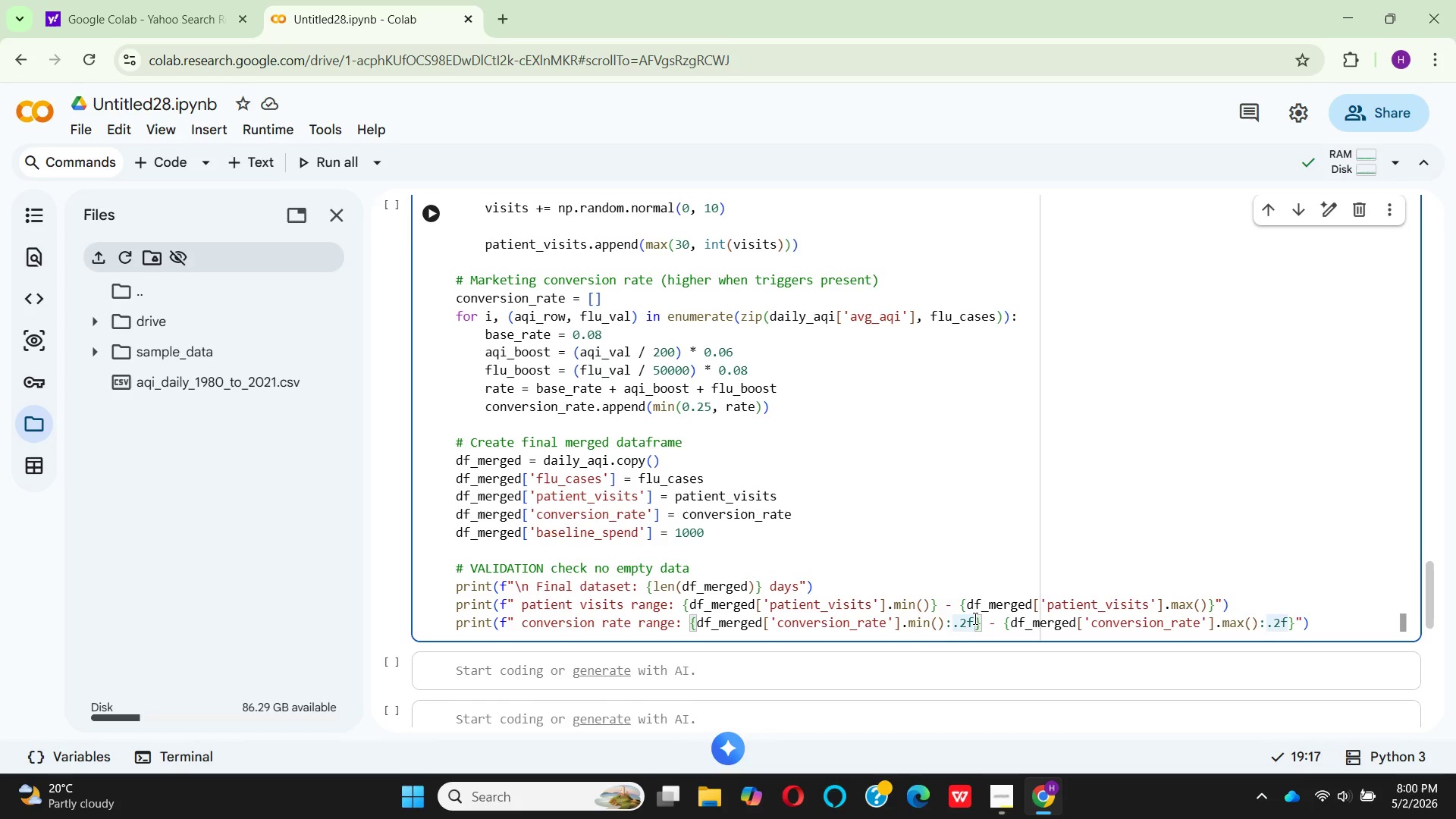 
key(Backspace)
 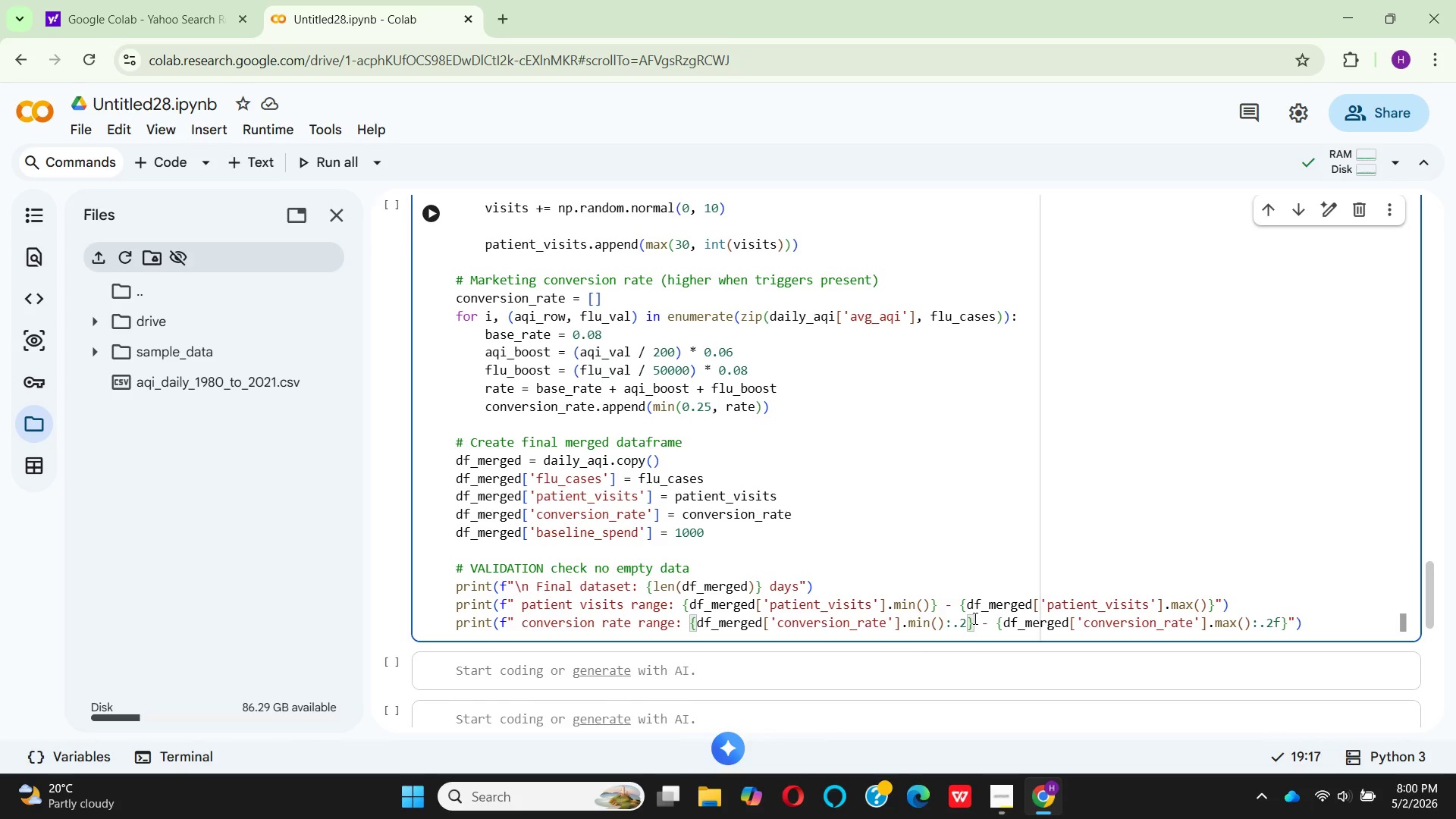 
key(Shift+5)
 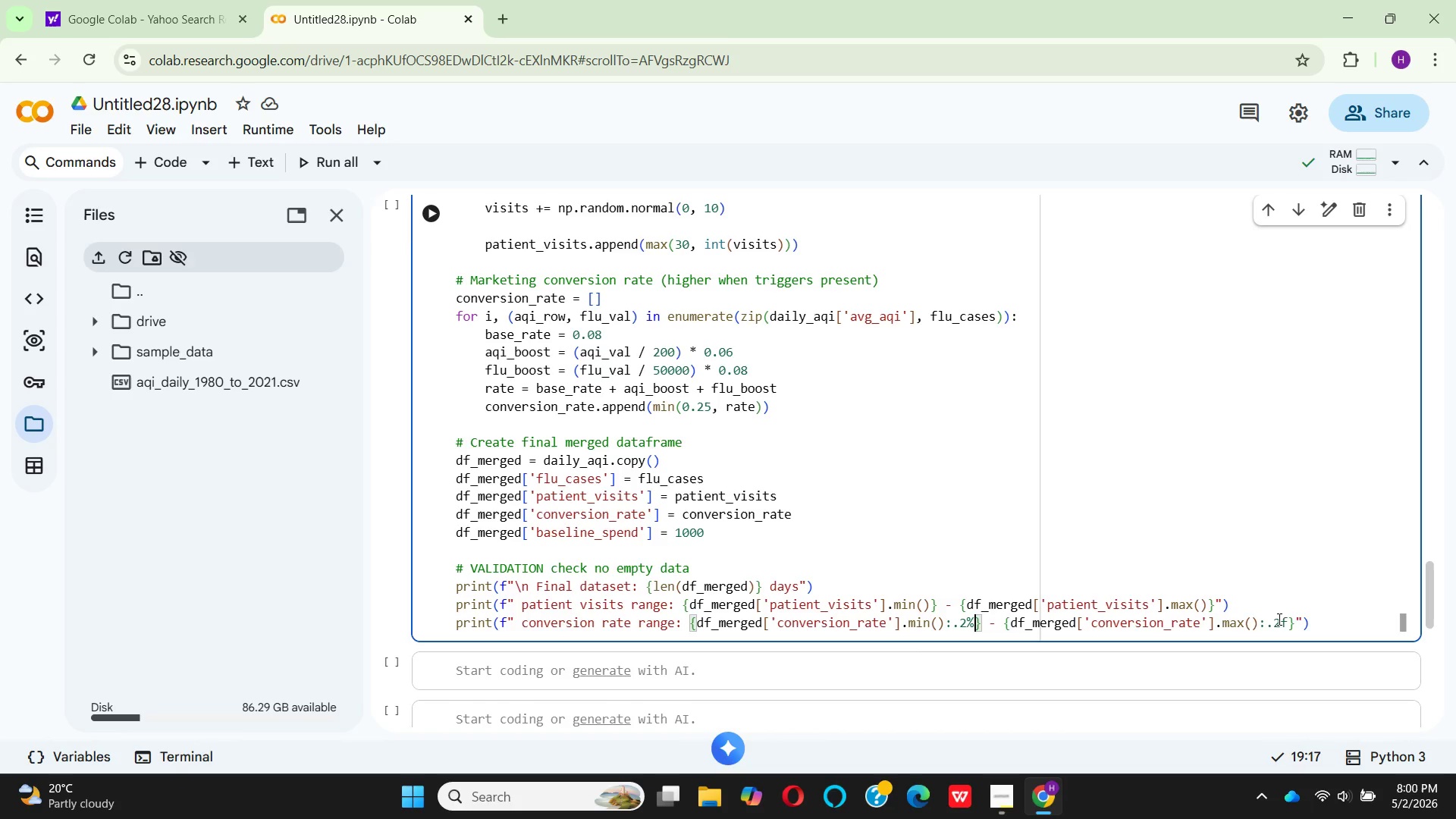 
wait(7.03)
 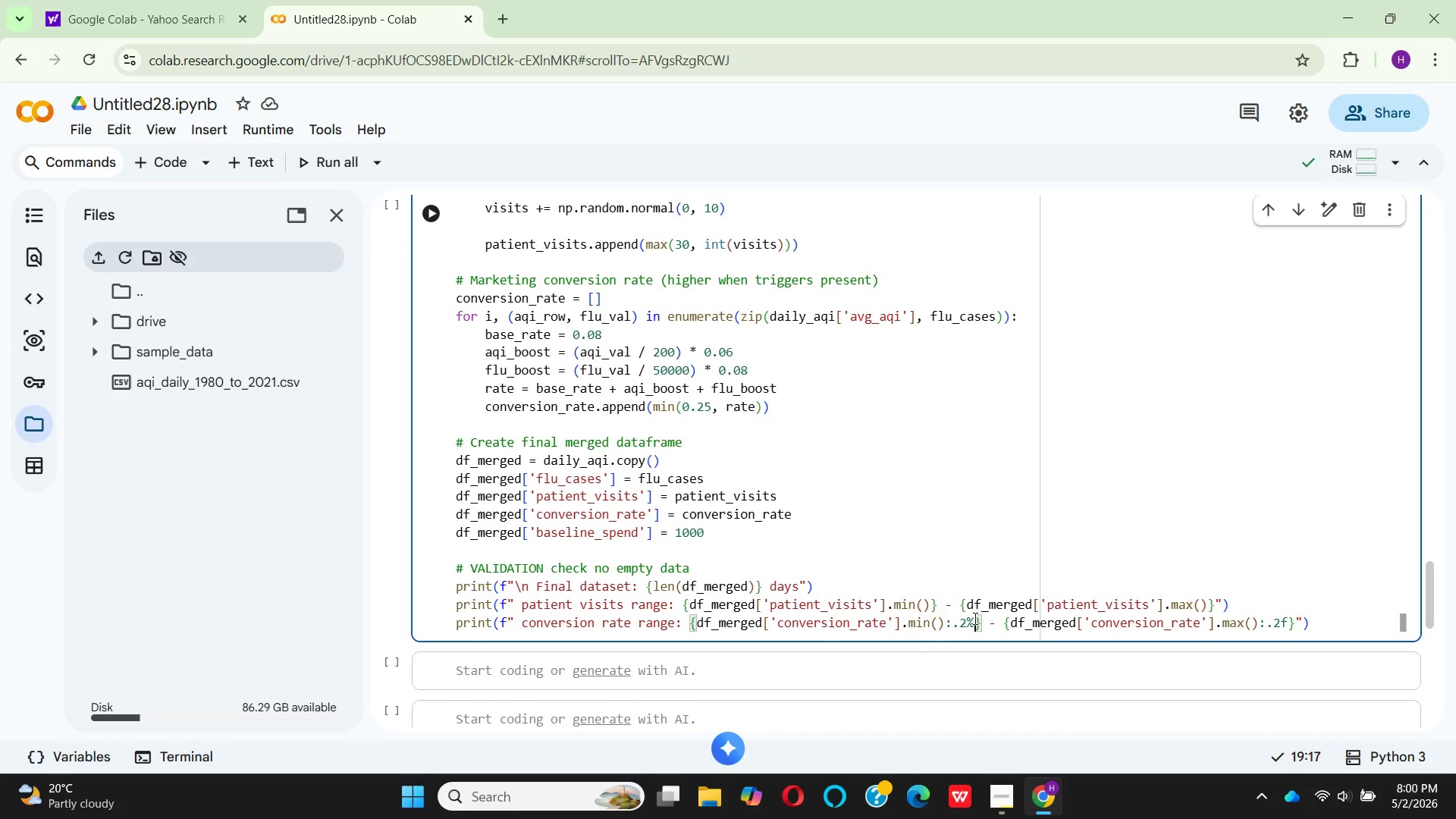 
left_click([1287, 624])
 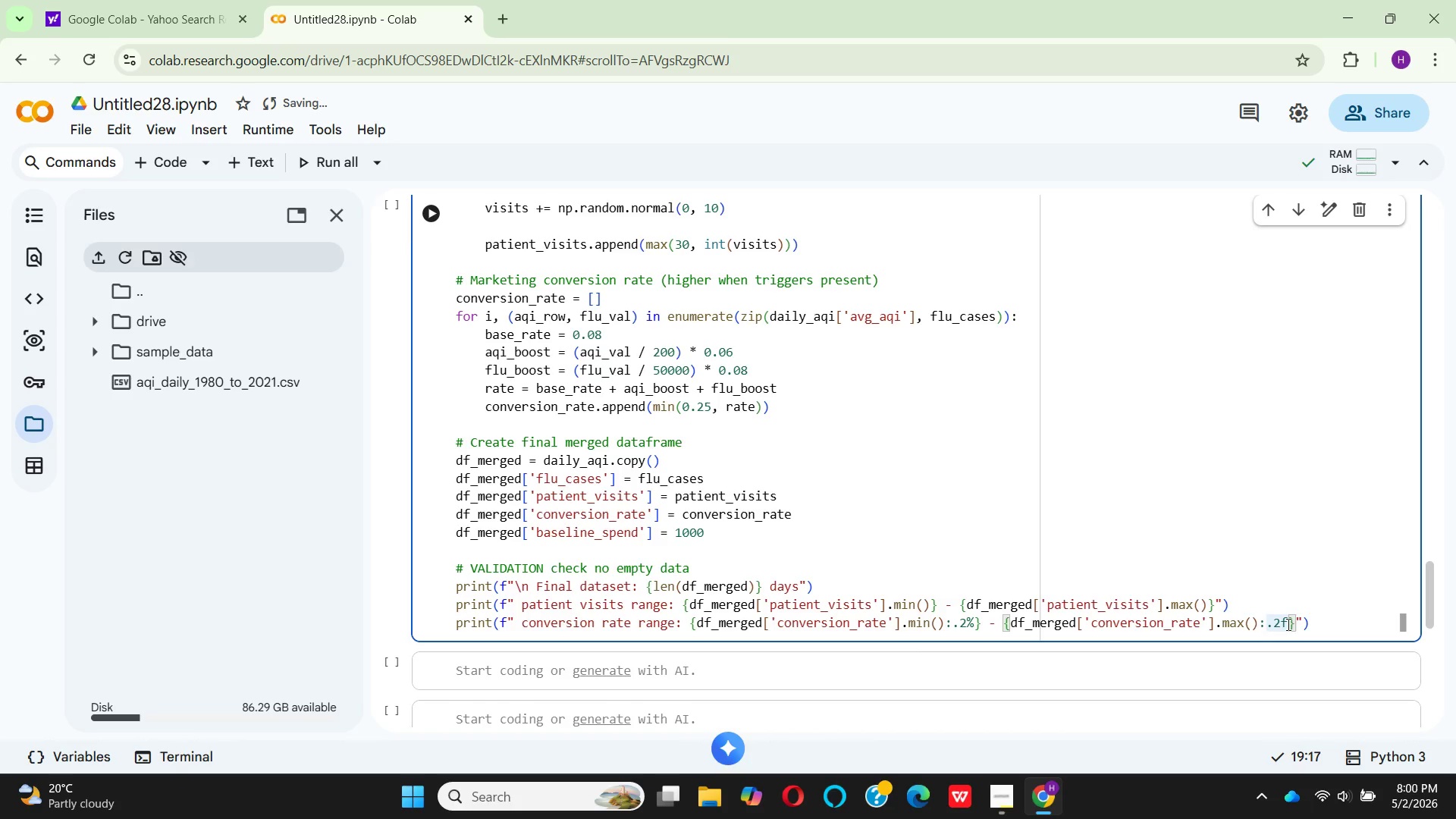 
key(Backspace)
 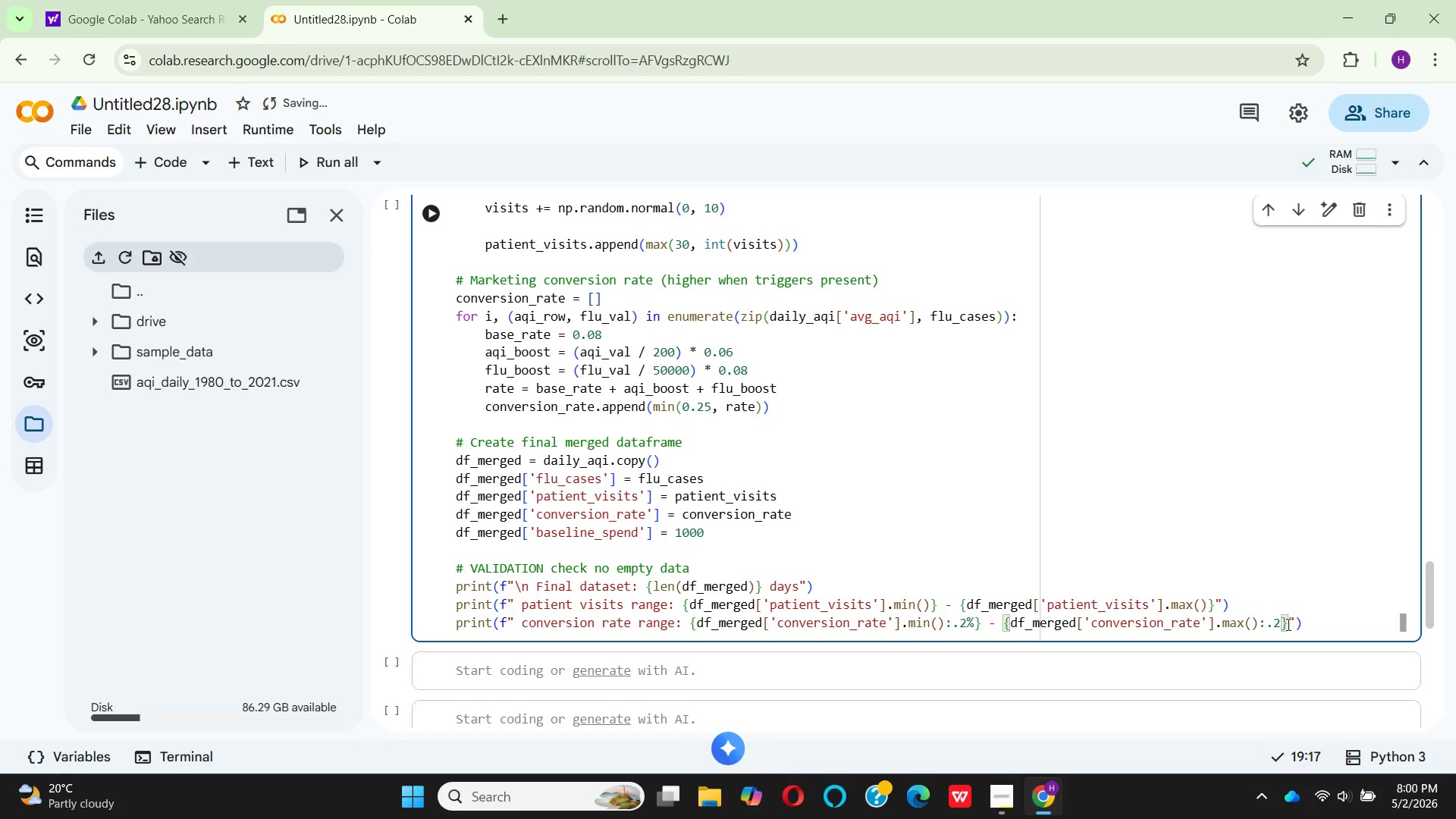 
key(Shift+5)
 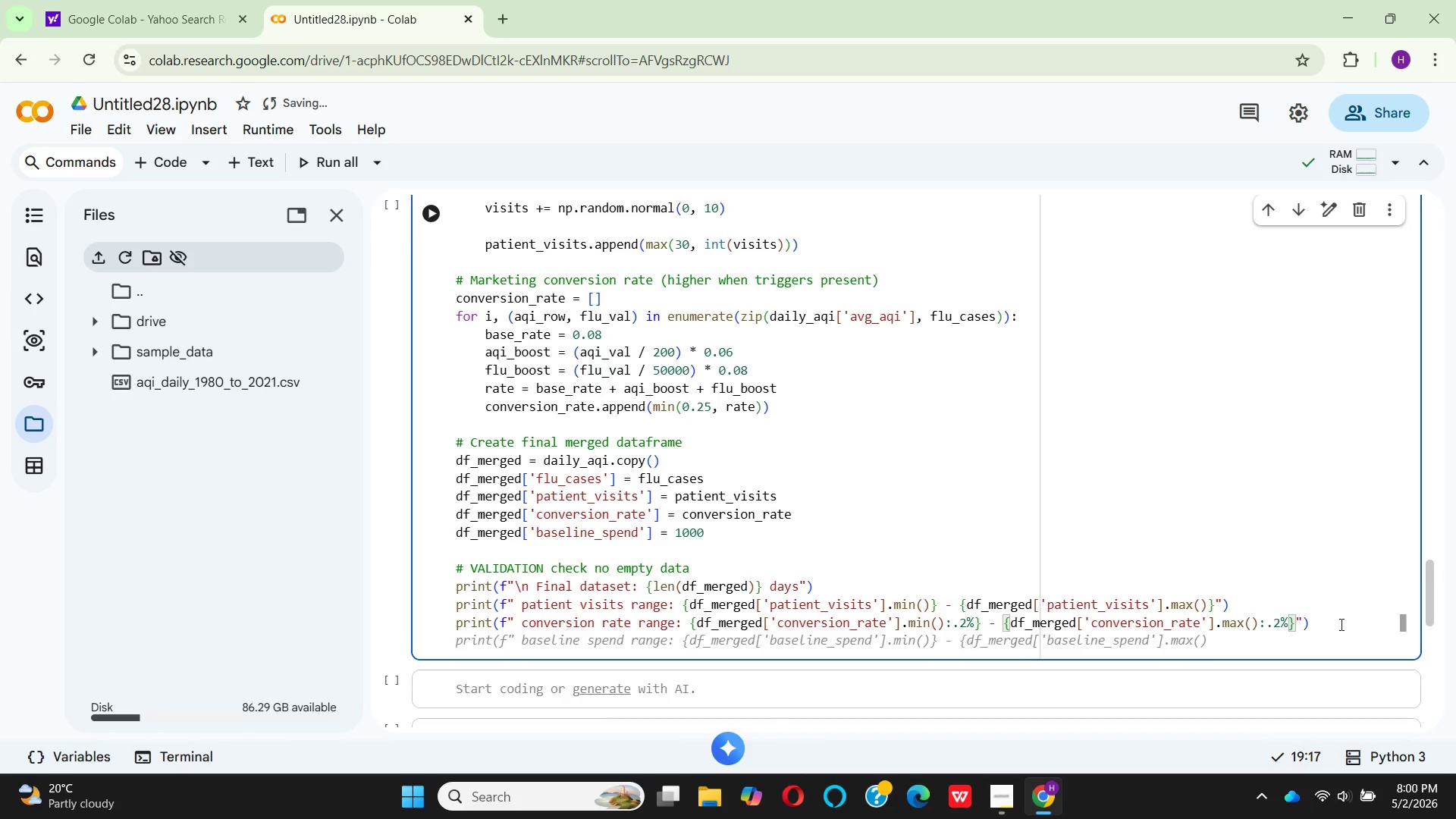 
left_click([1340, 624])
 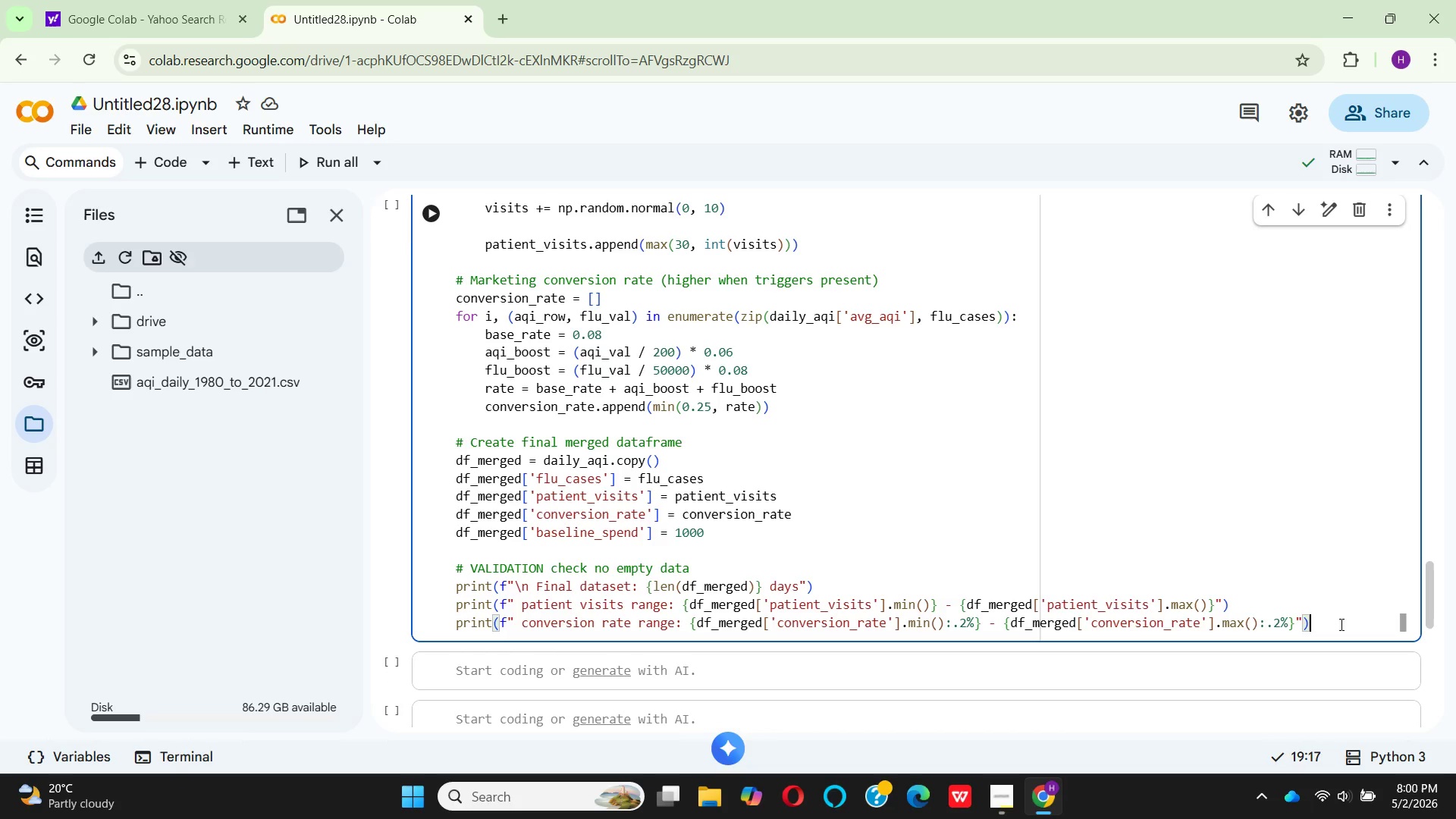 
key(Enter)
 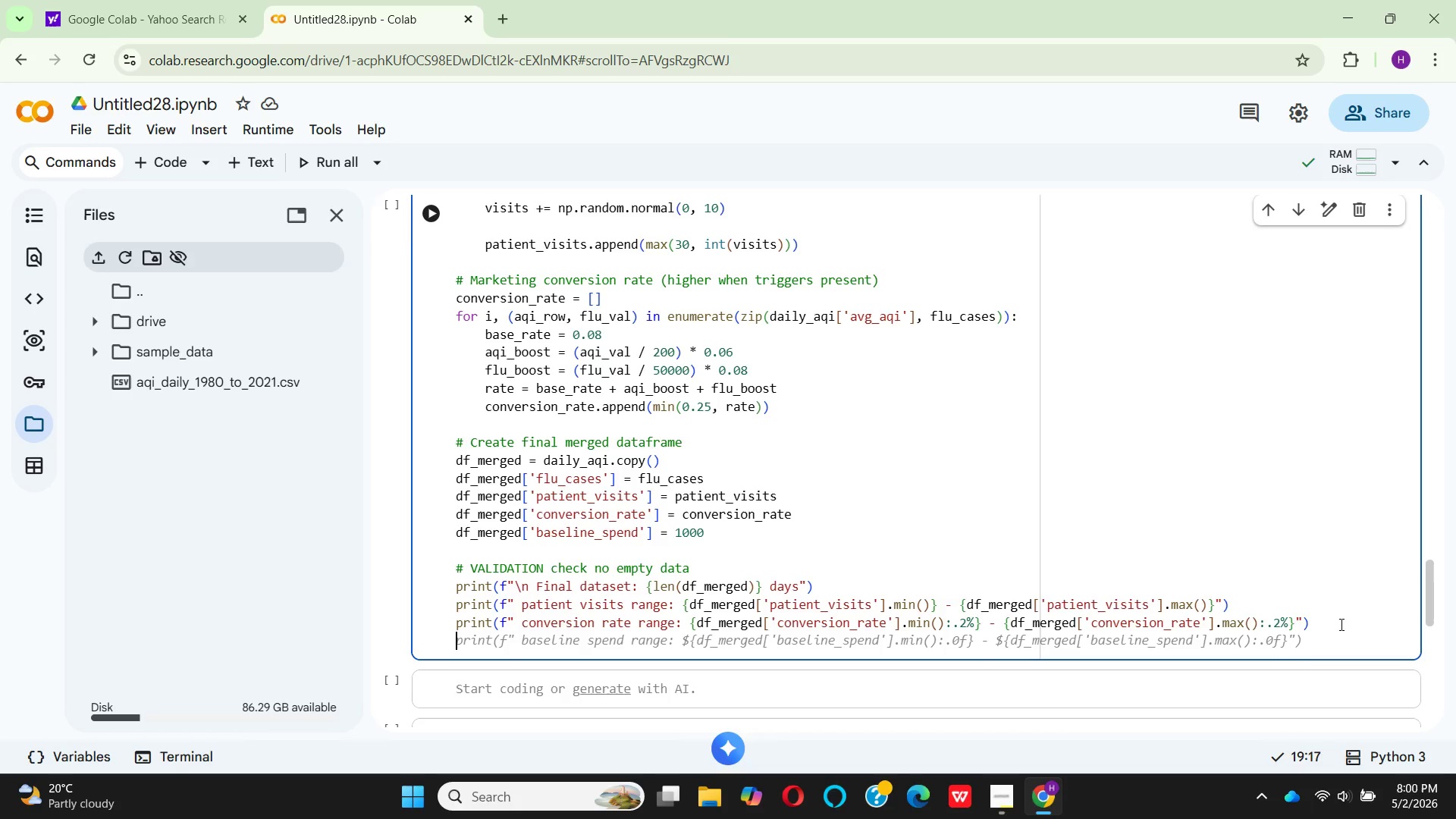 
wait(11.98)
 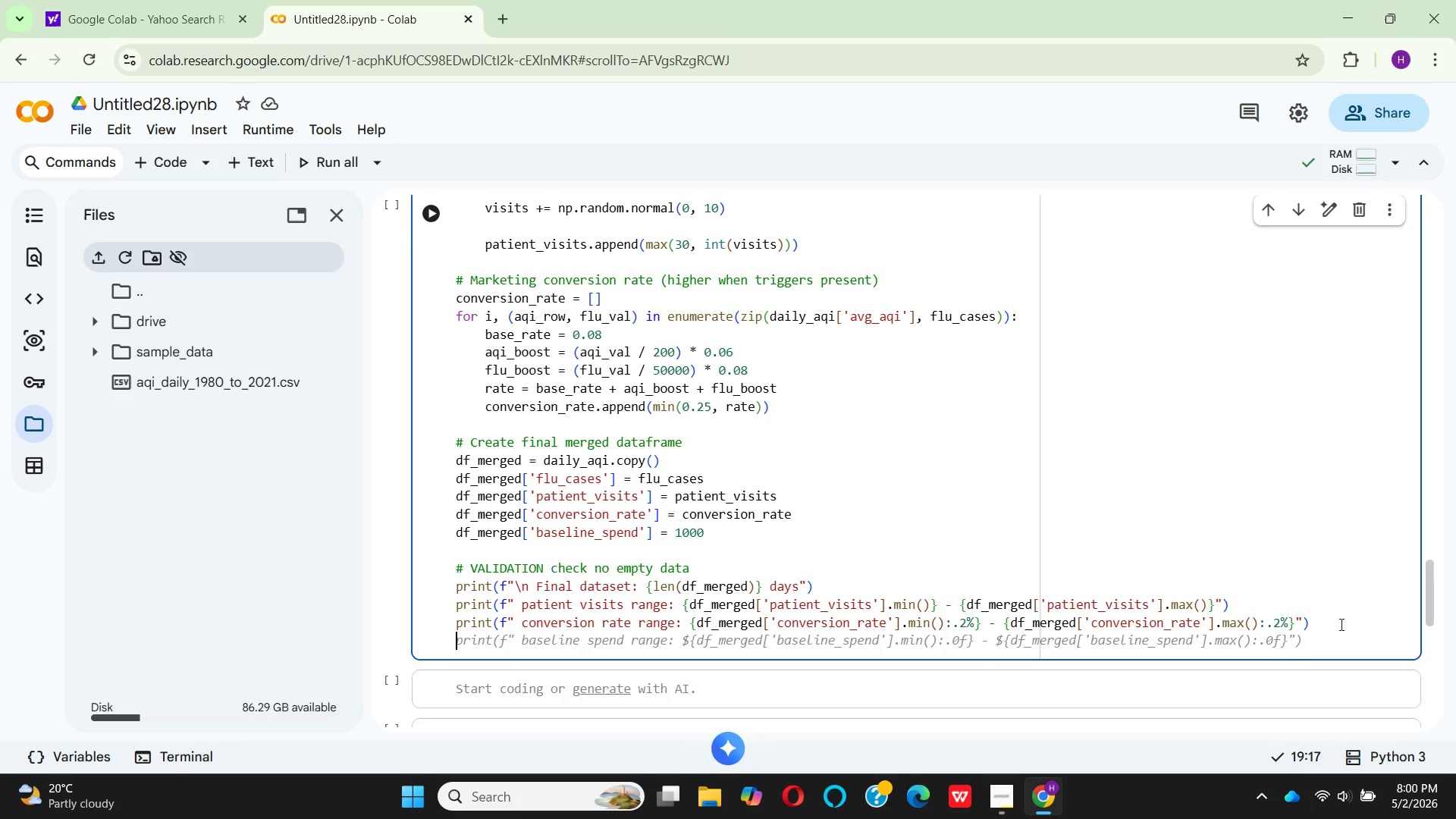 
type(print(f" Flu)
 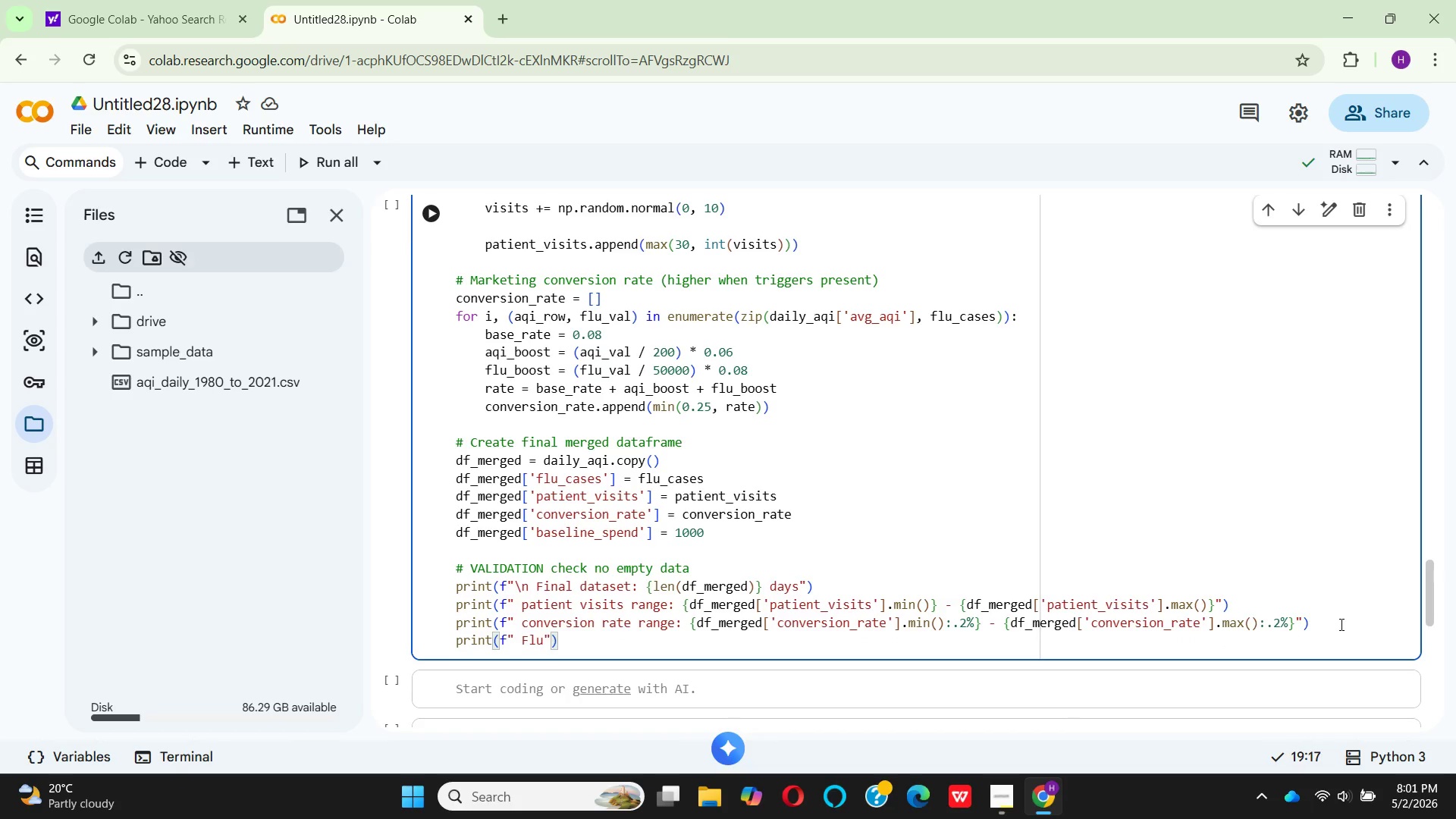 
wait(5.83)
 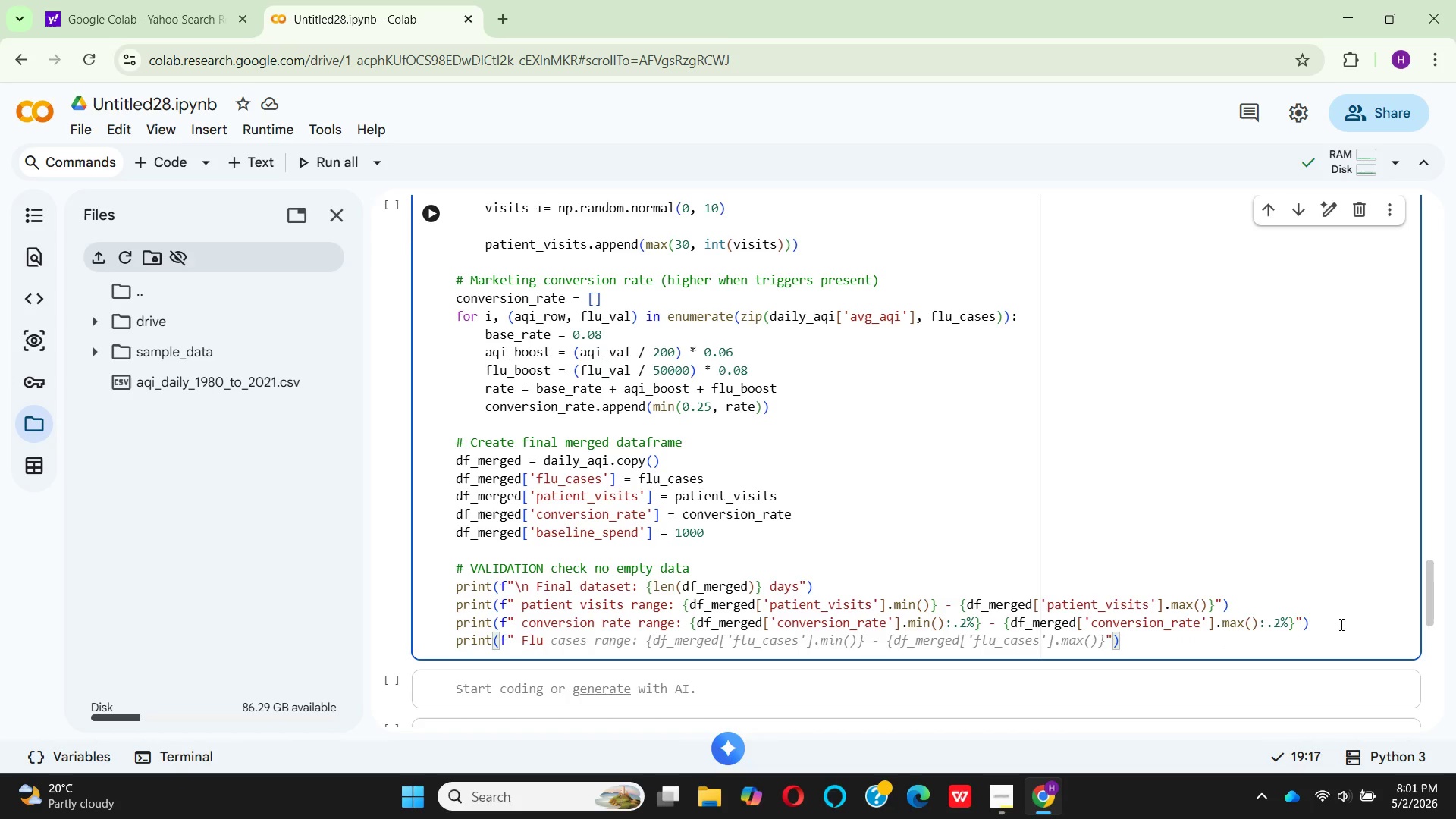 
left_click([623, 623])
 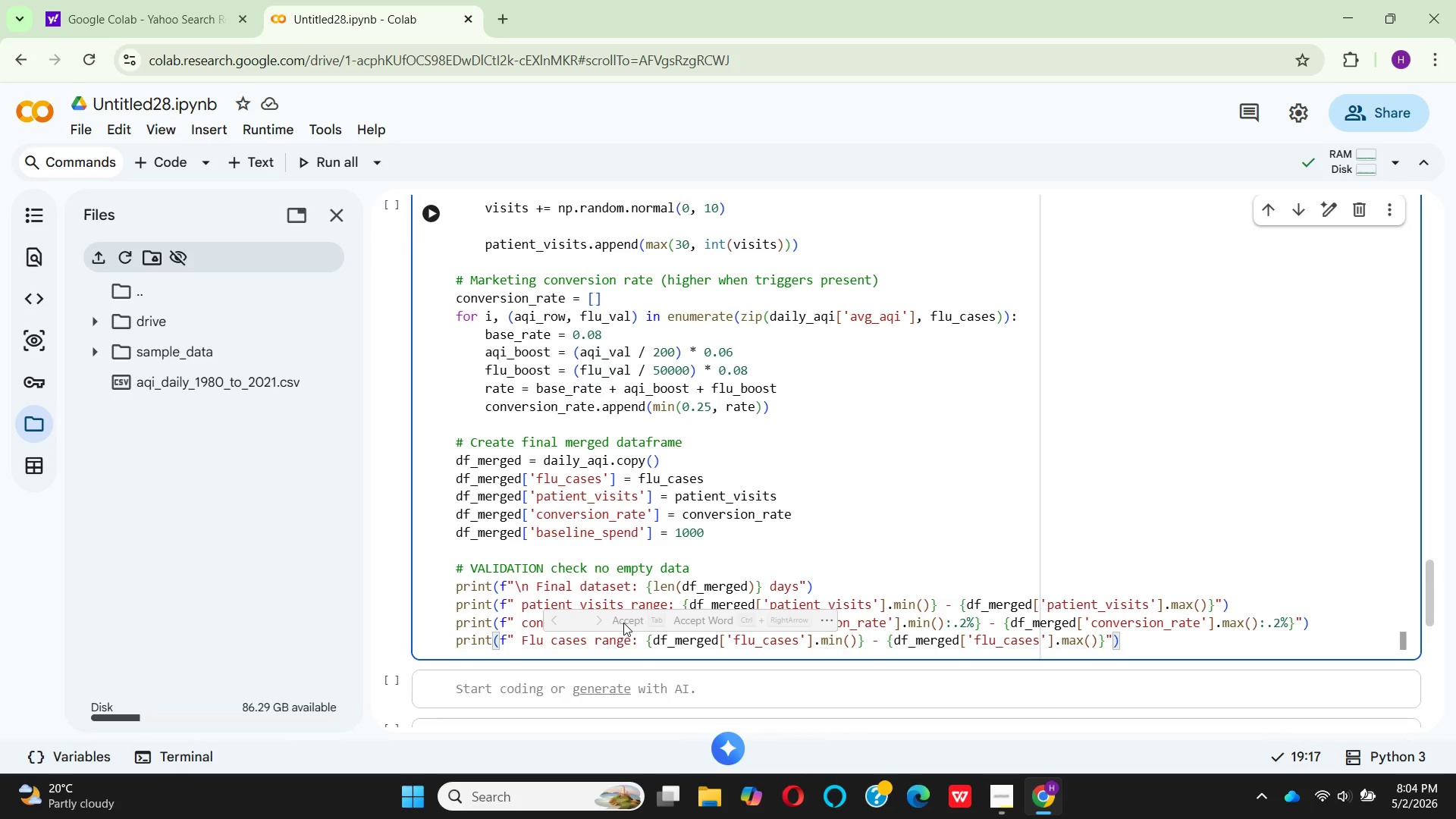 
wait(190.95)
 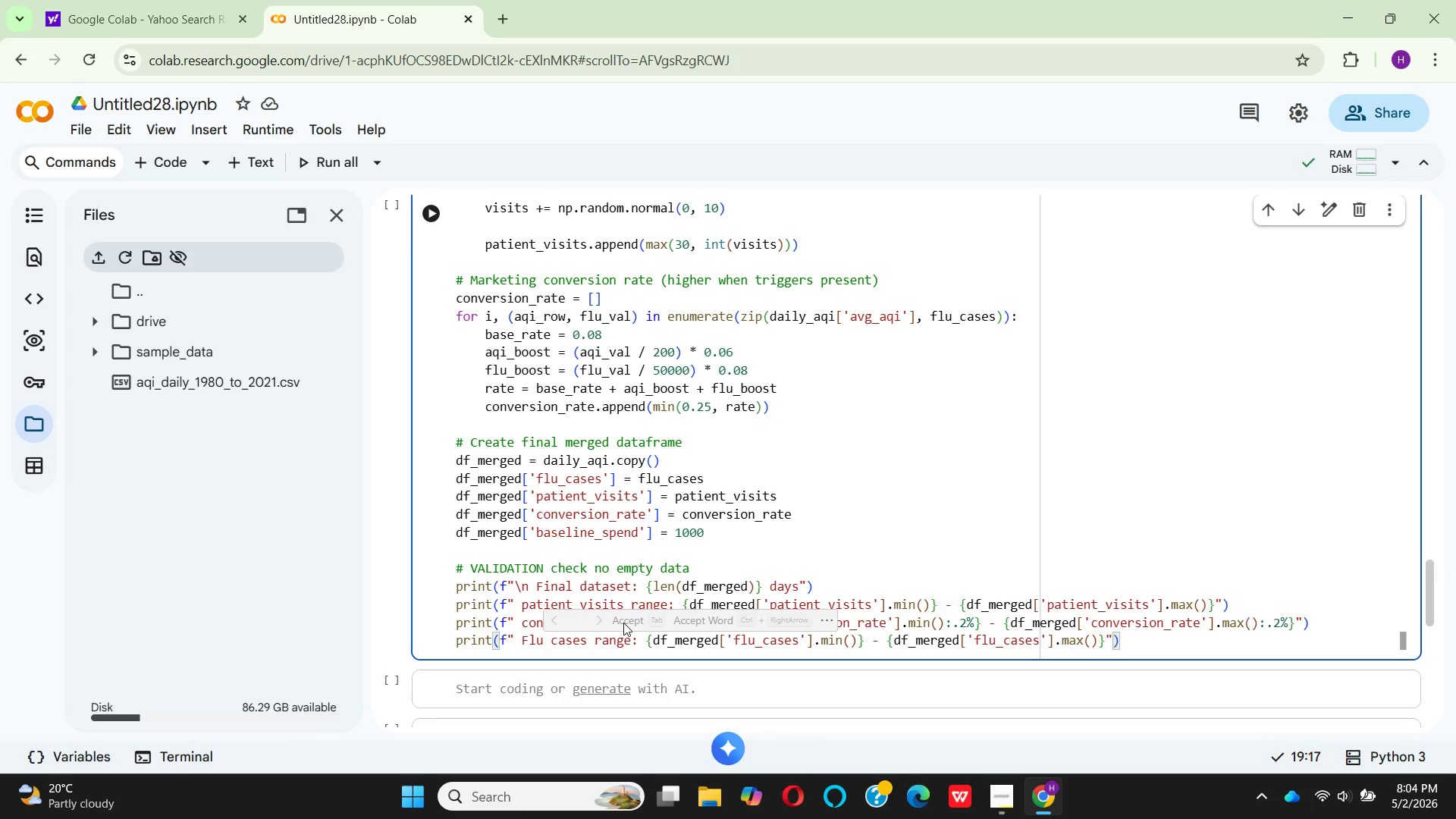 
left_click([1050, 483])
 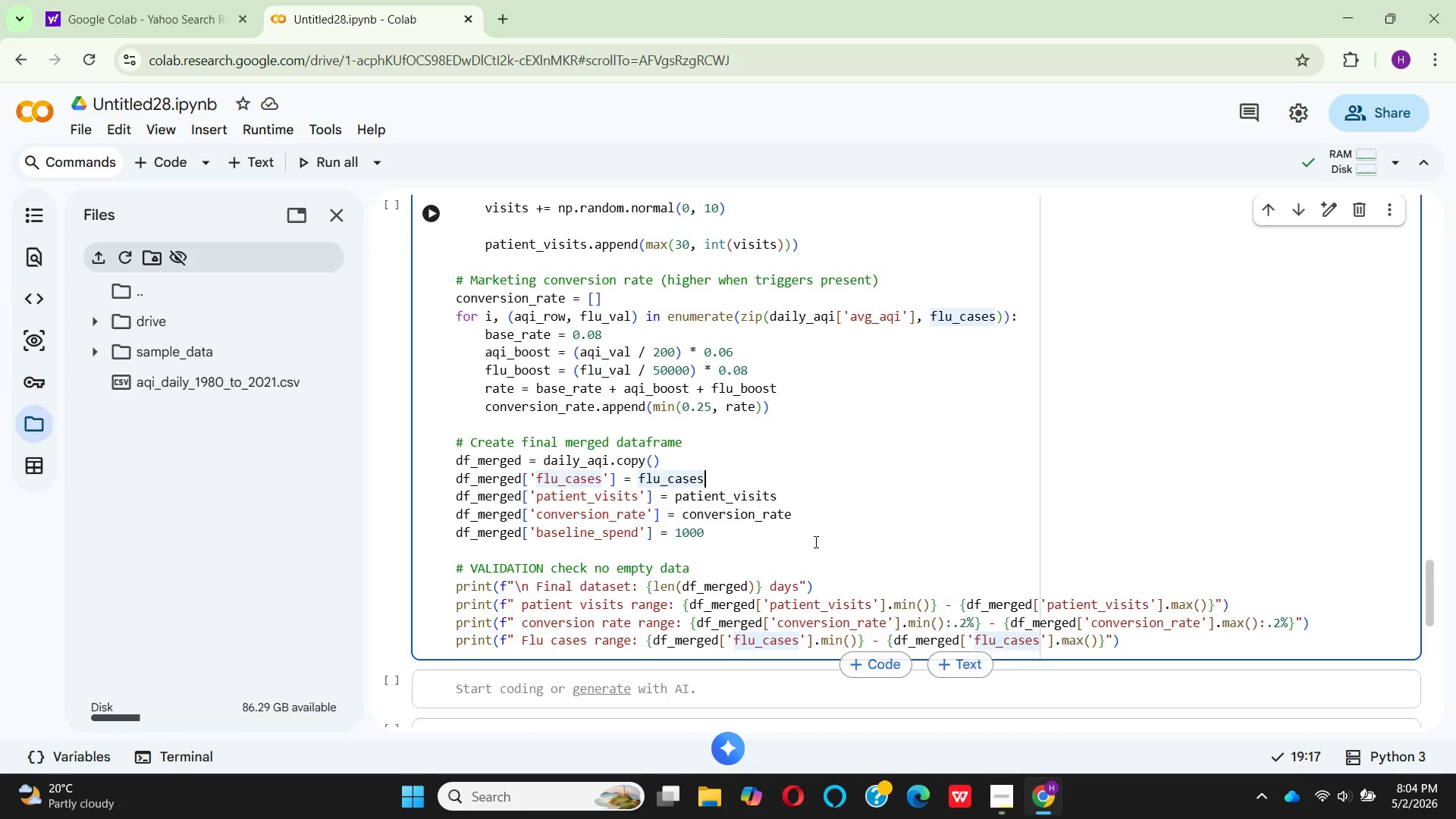 
left_click([846, 517])
 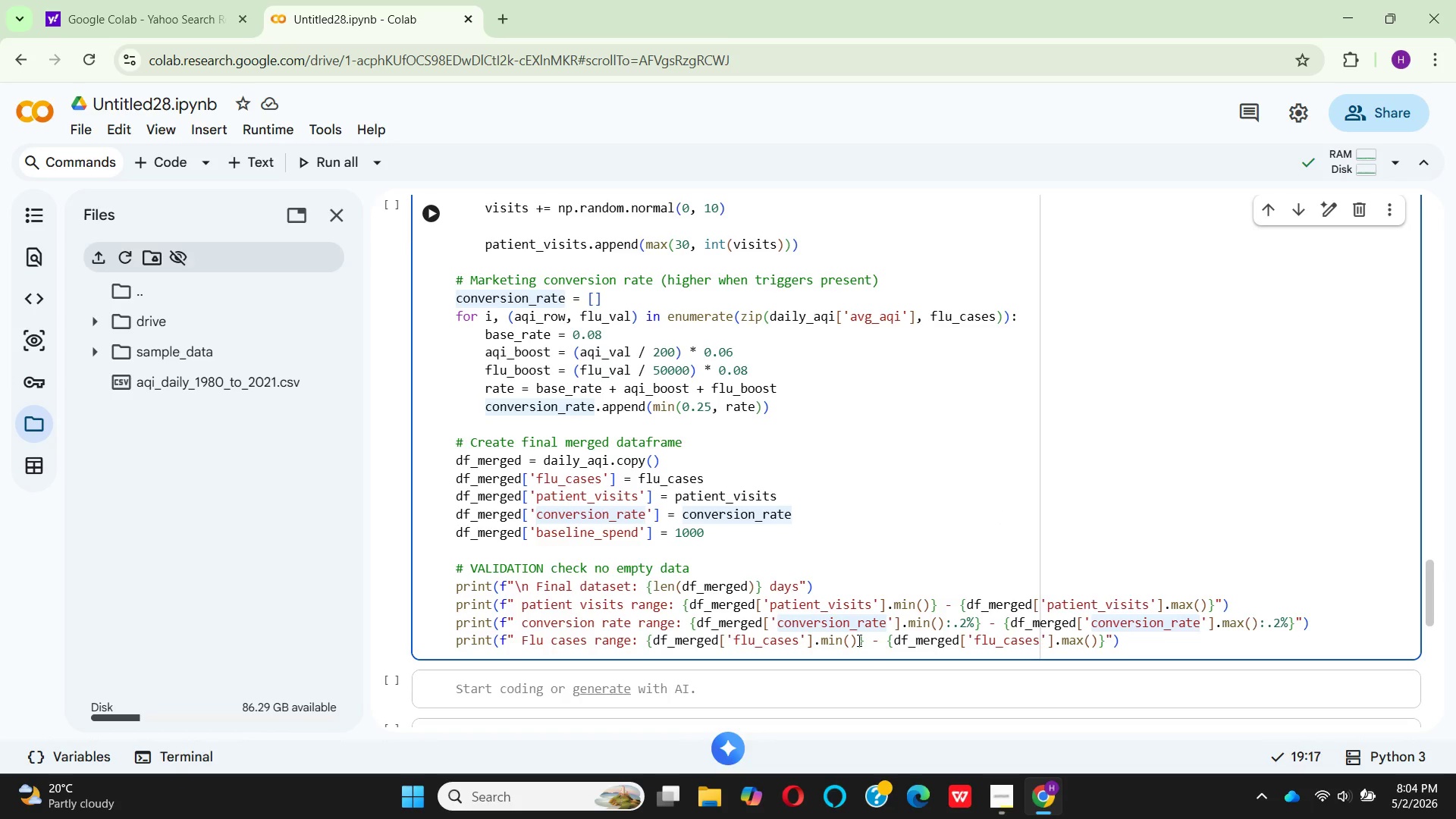 
wait(12.62)
 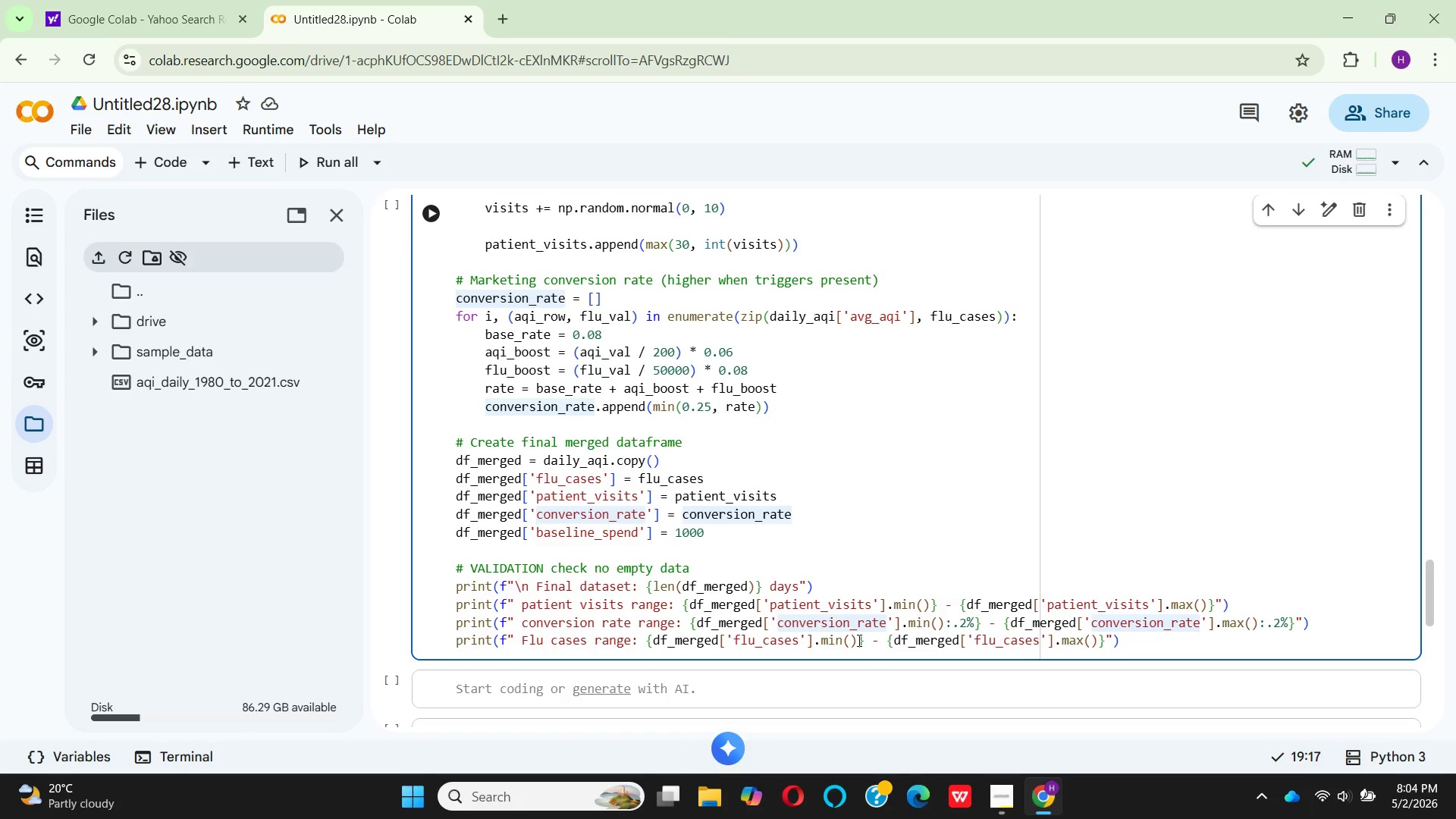 
left_click([852, 643])
 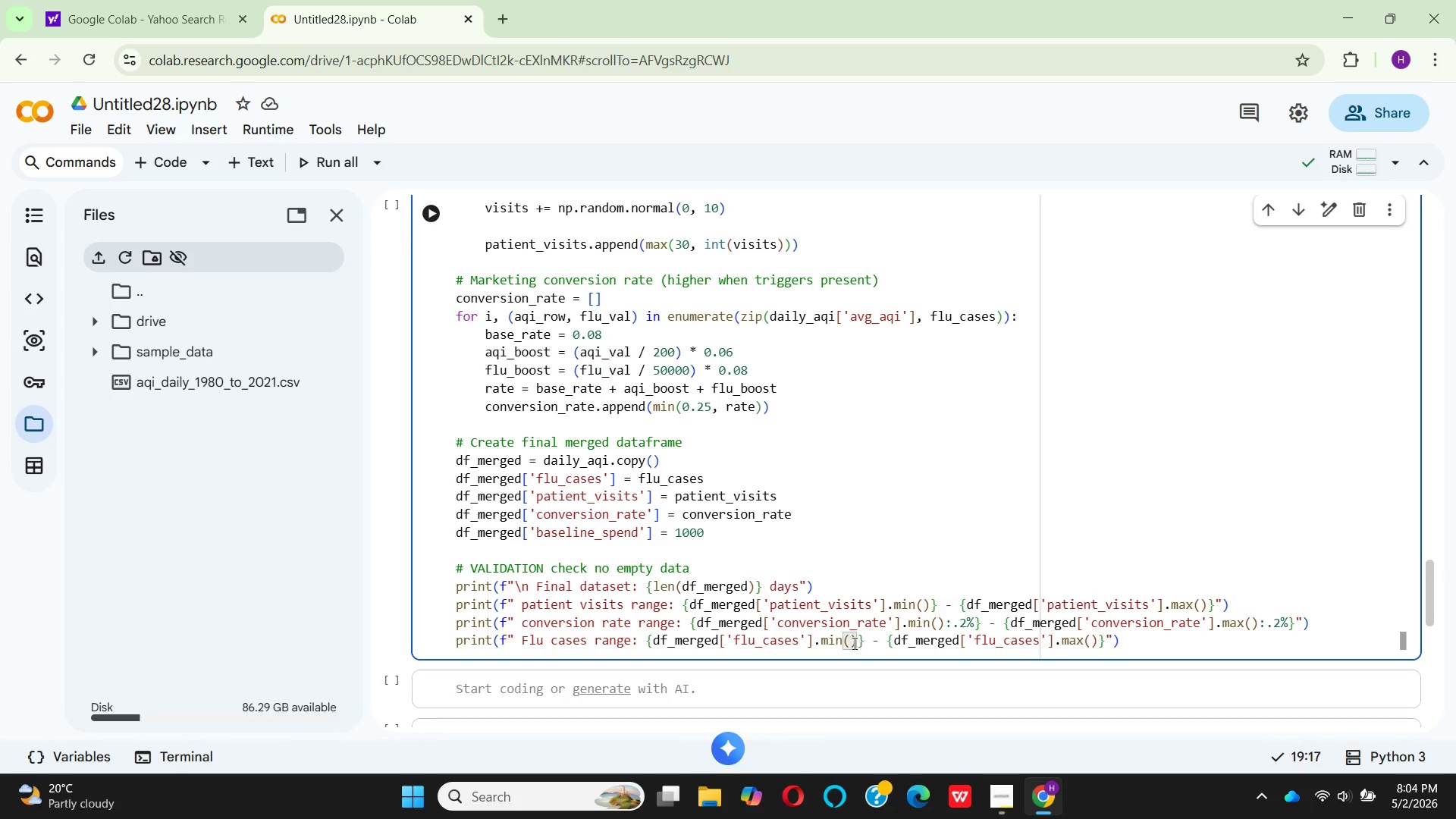 
left_click([853, 643])
 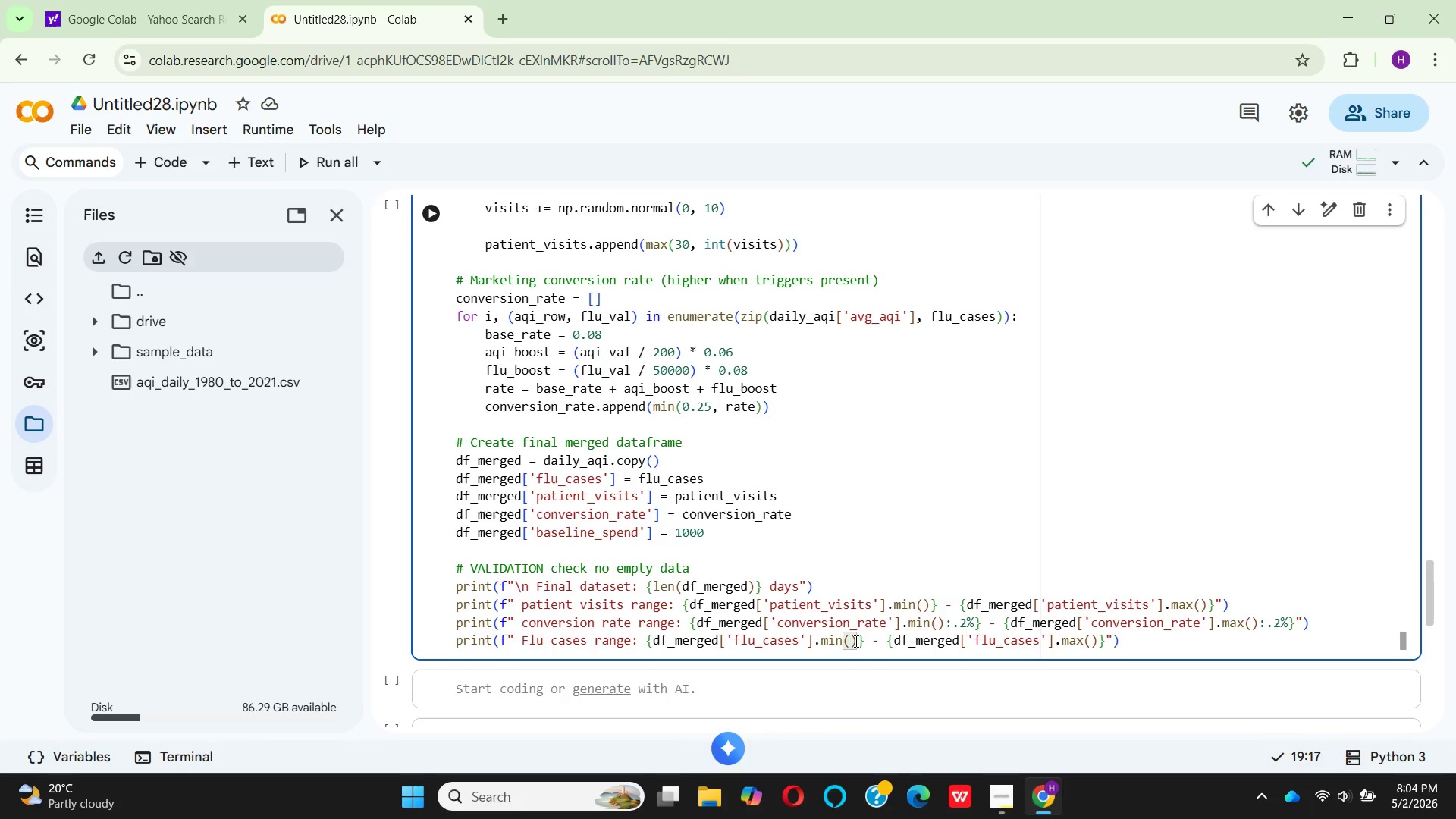 
left_click([855, 641])
 